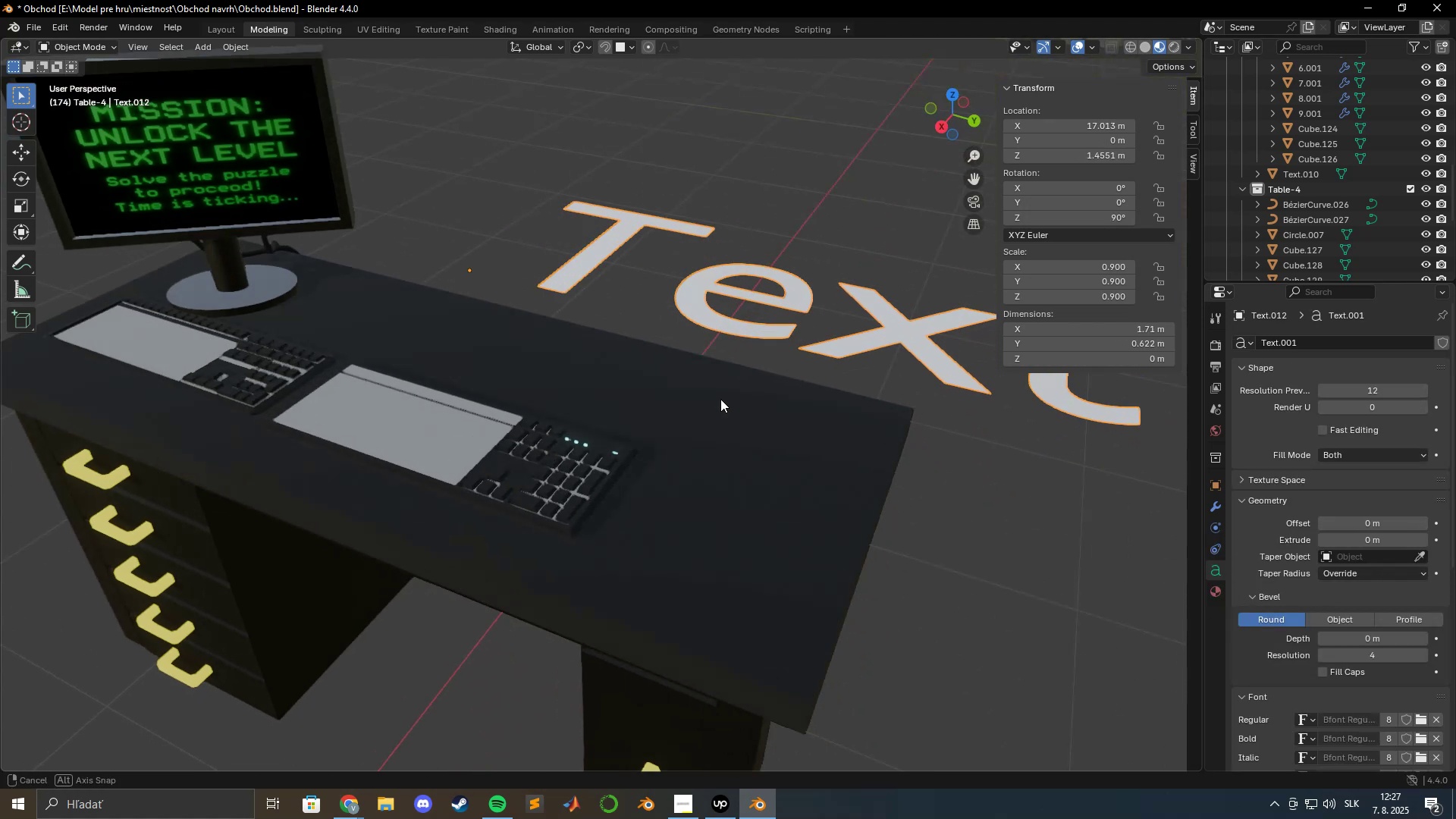 
scroll: coordinate [757, 415], scroll_direction: down, amount: 6.0
 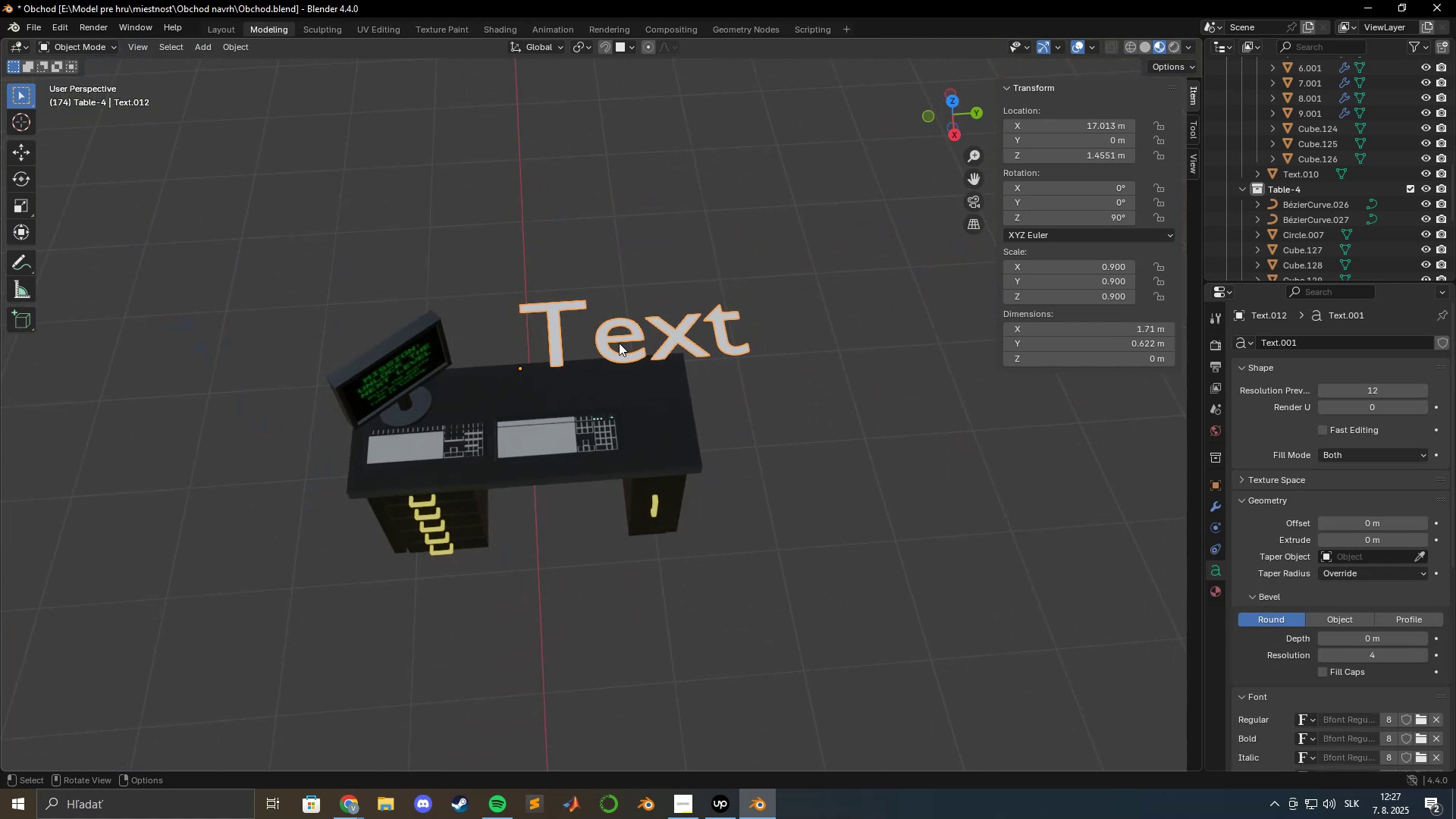 
right_click([618, 343])
 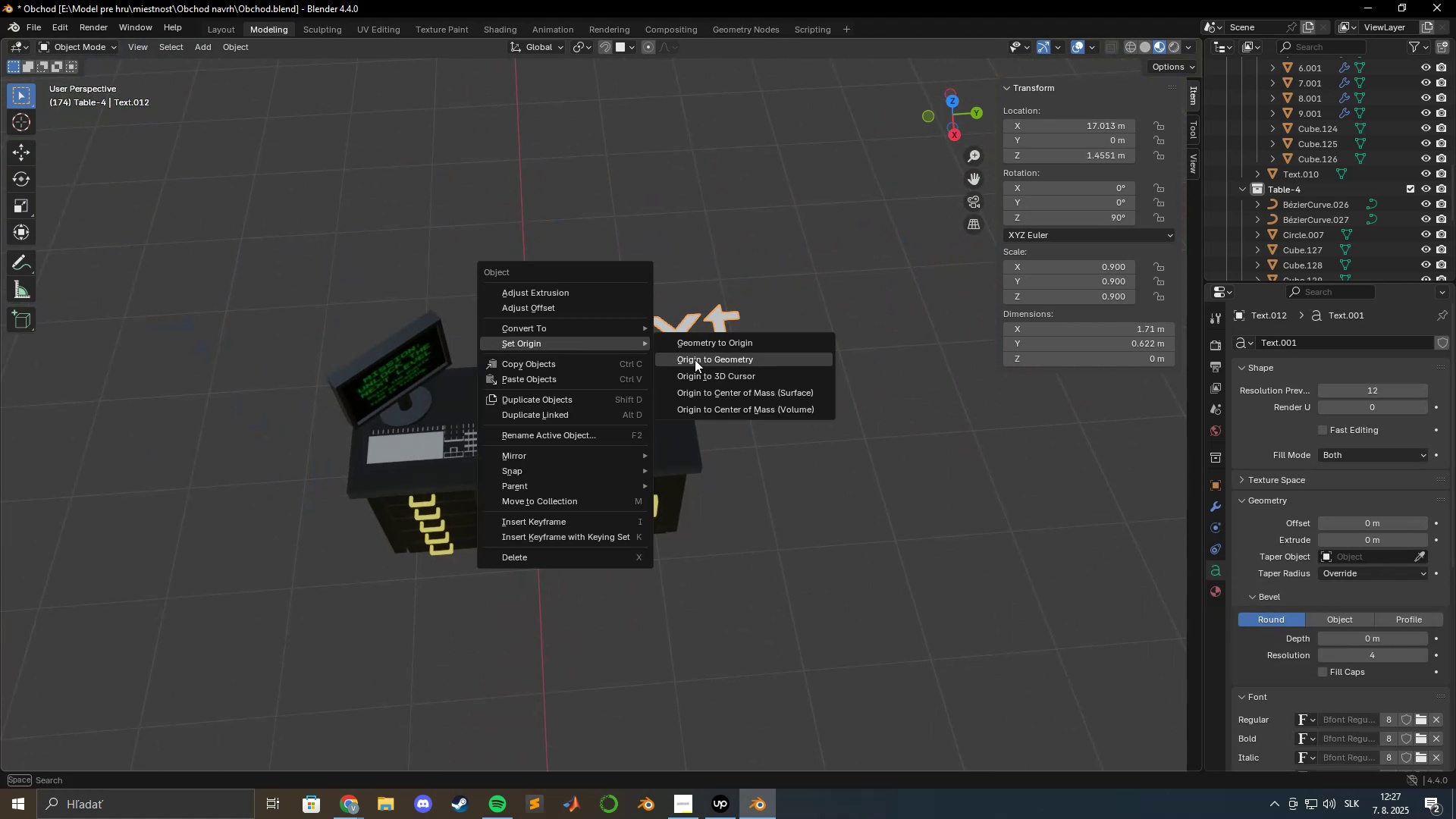 
key(Escape)
 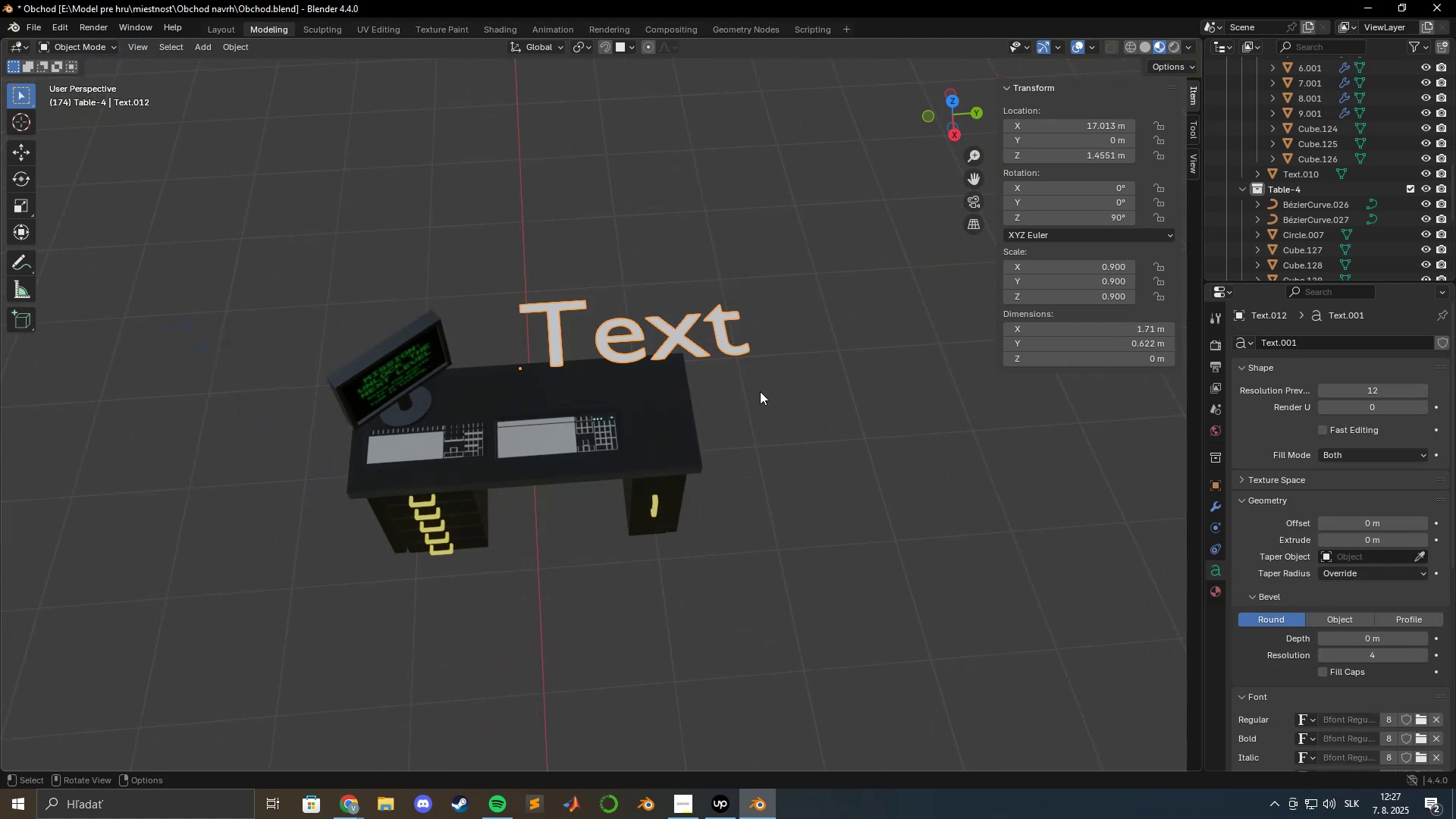 
key(Control+Z)
 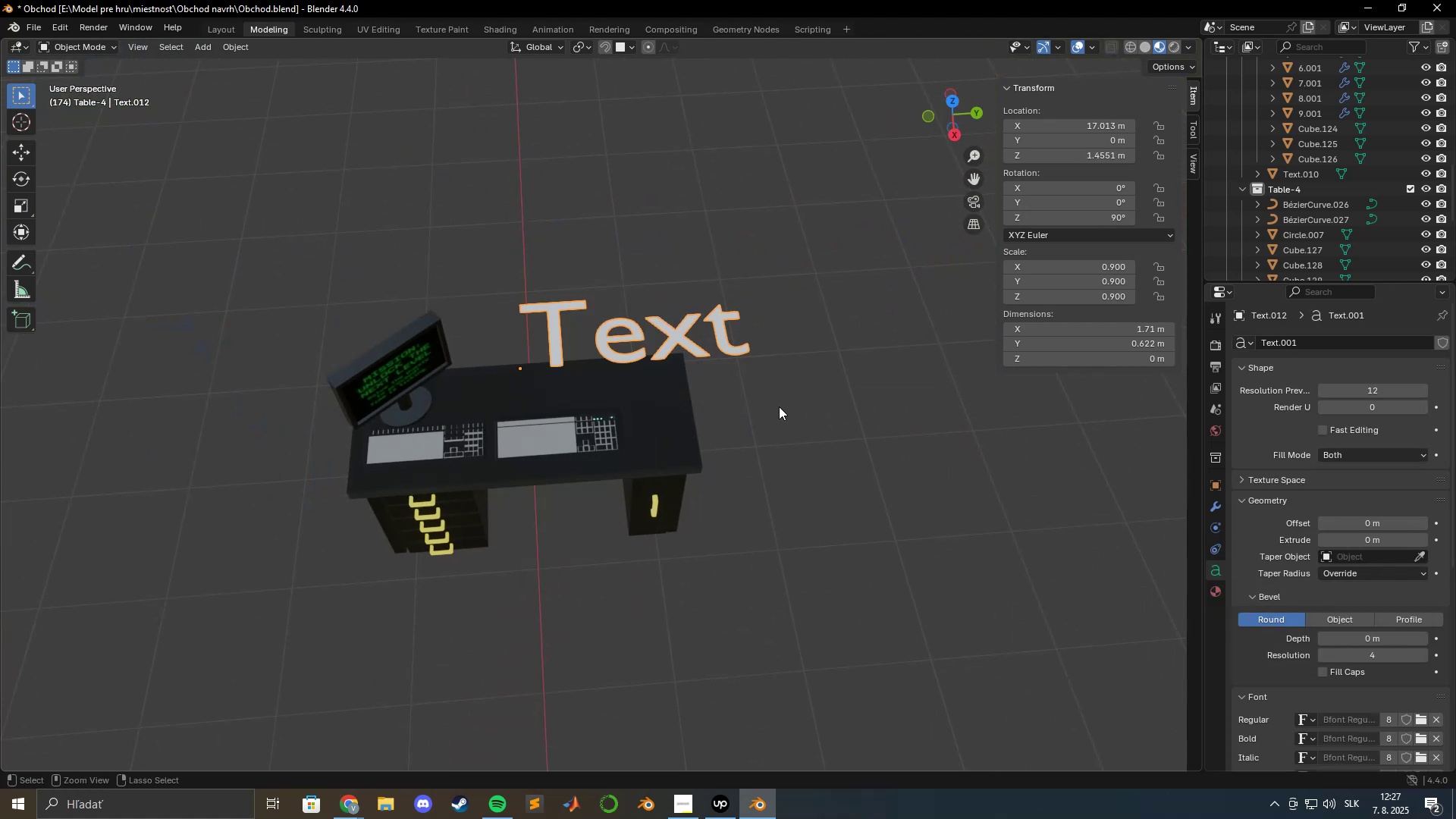 
key(Control+Z)
 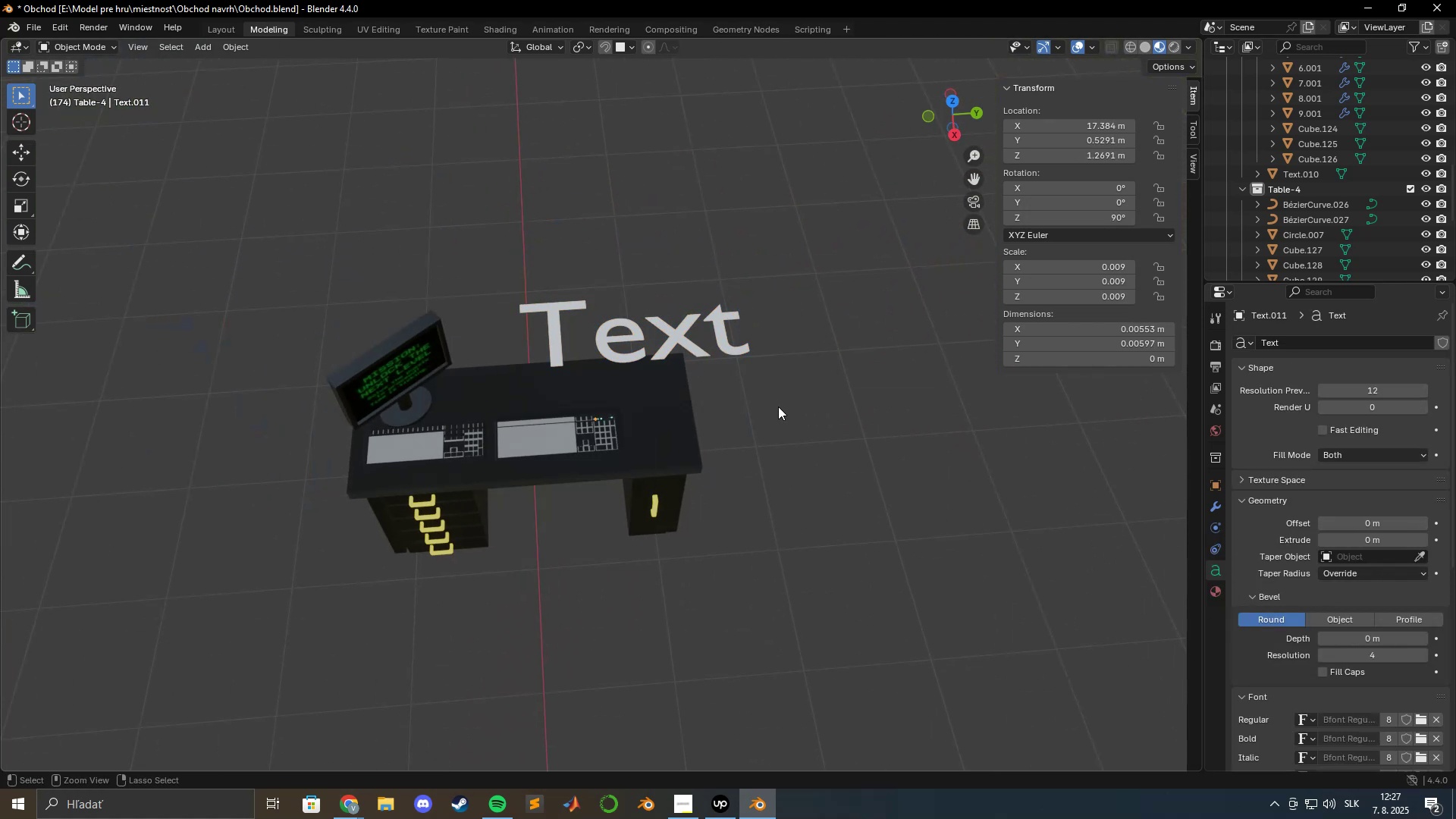 
key(Control+Z)
 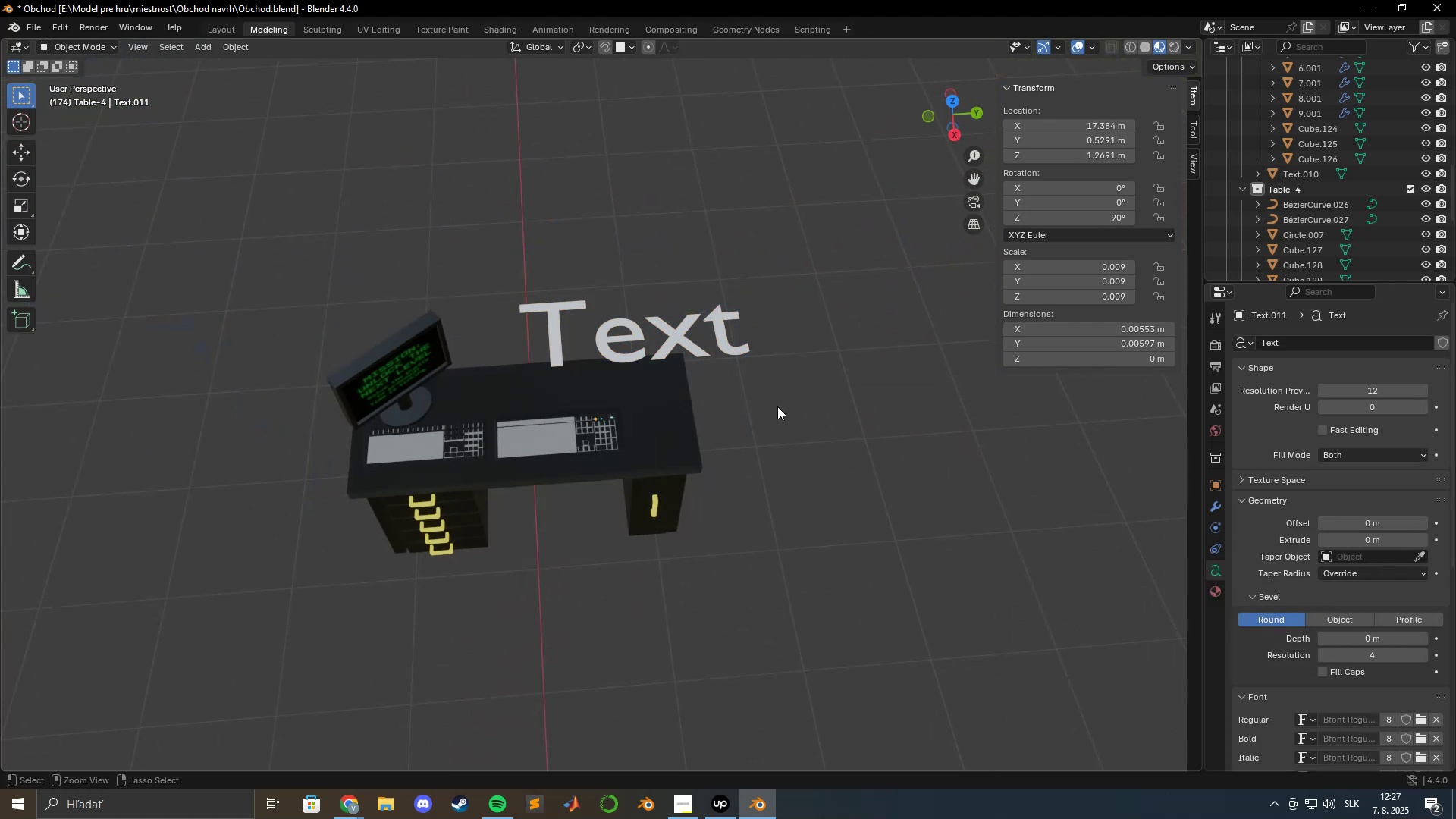 
key(Control+Z)
 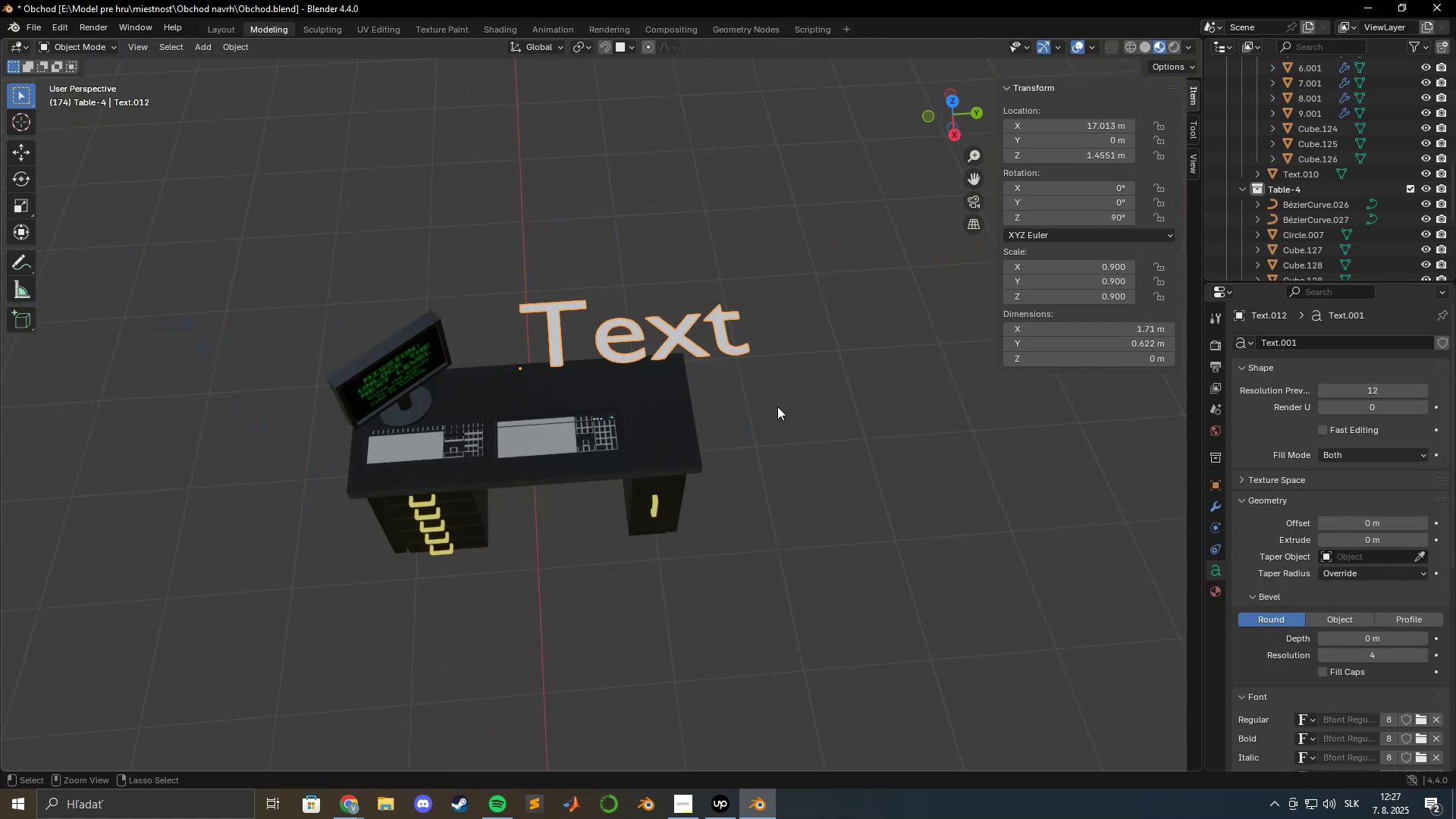 
key(Control+Z)
 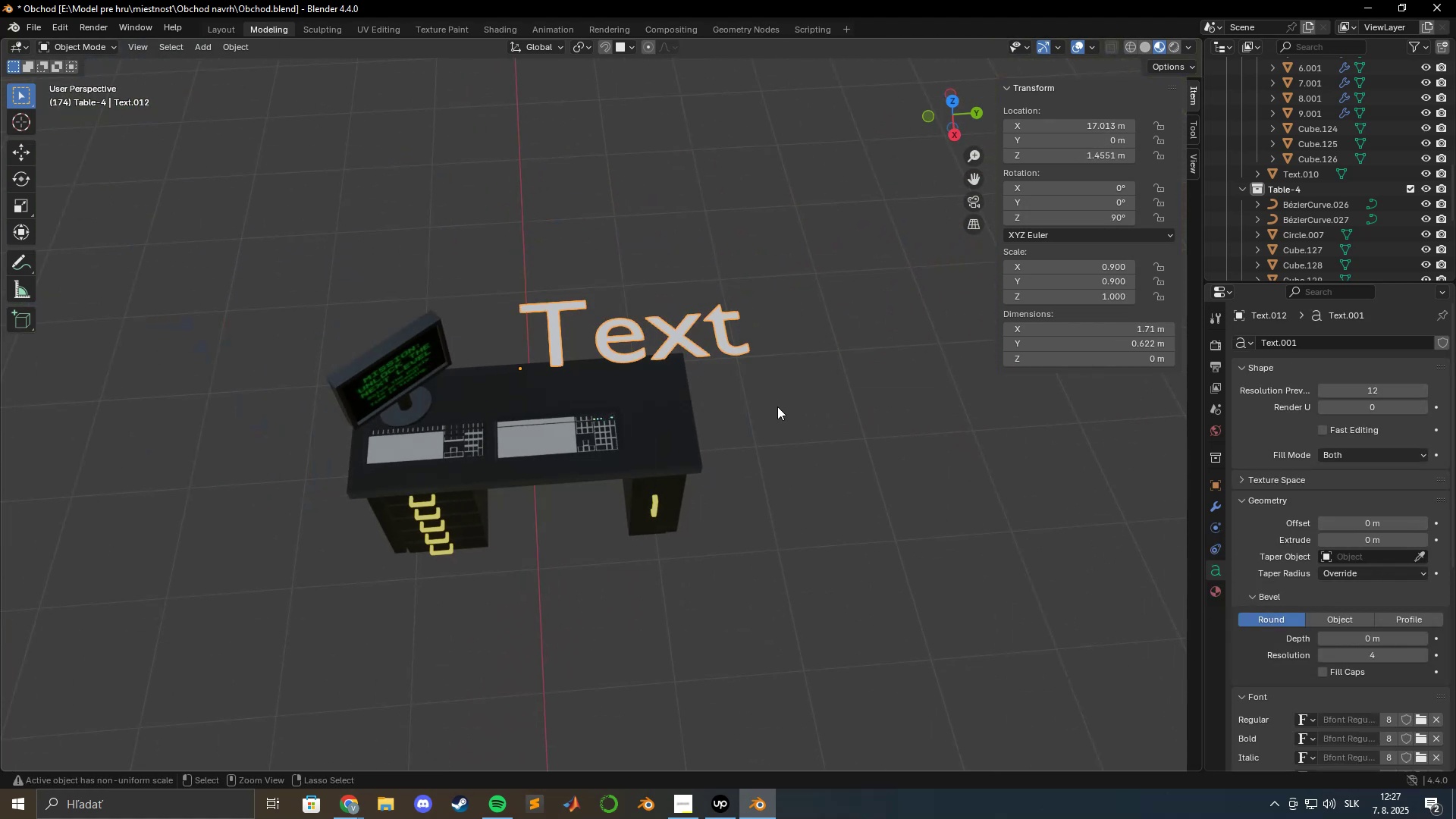 
key(Control+Z)
 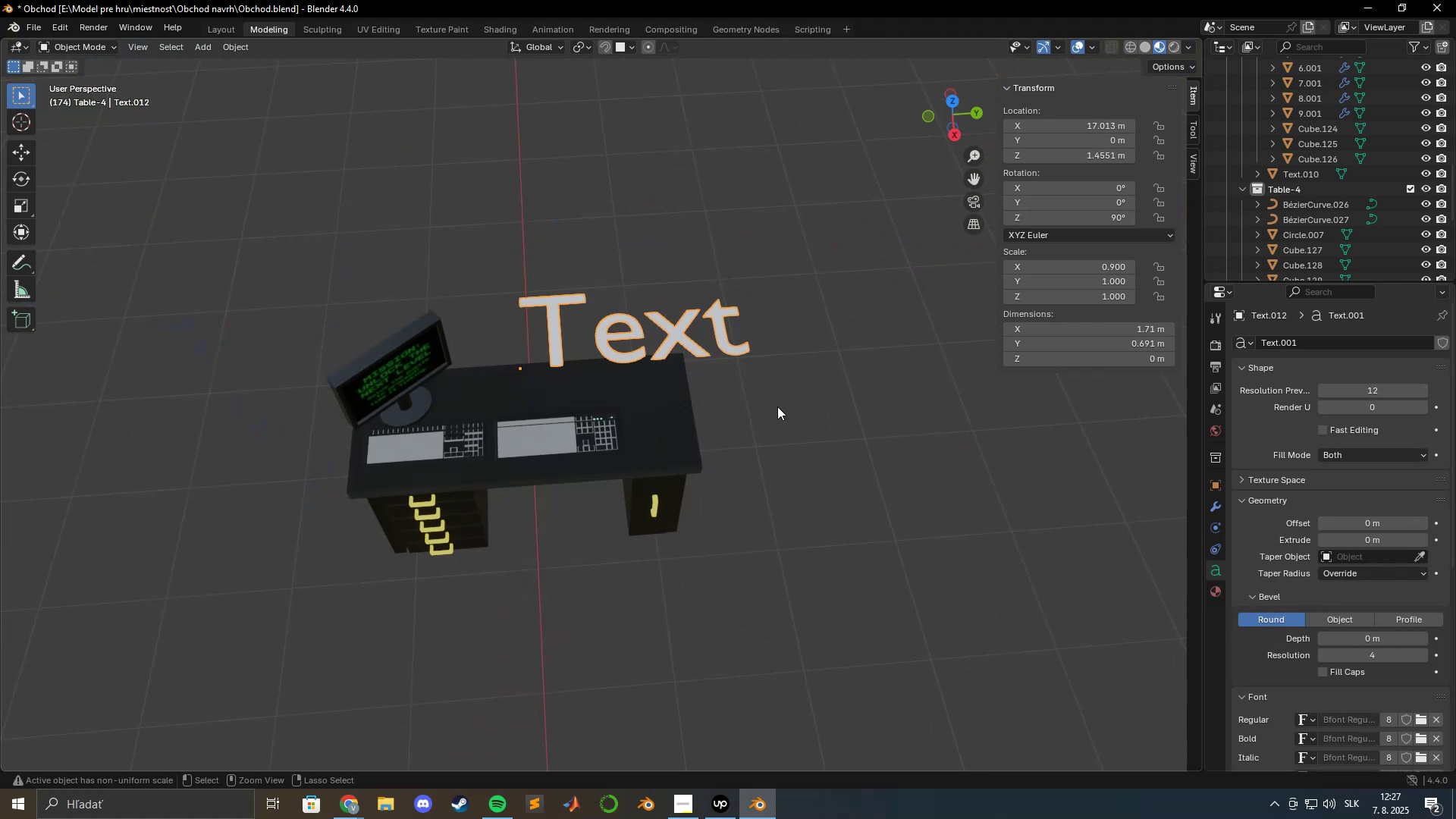 
key(Control+Z)
 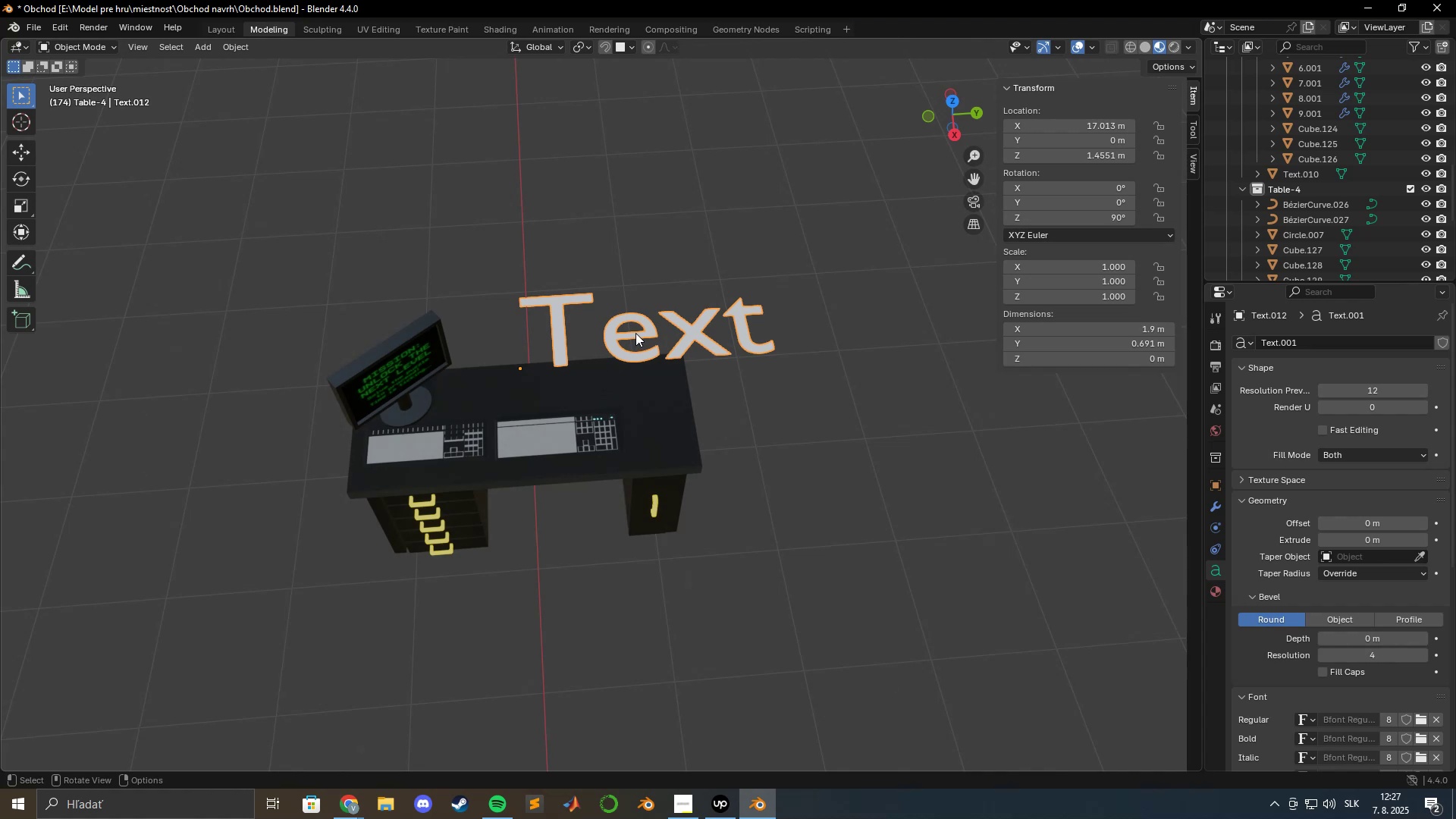 
right_click([632, 330])
 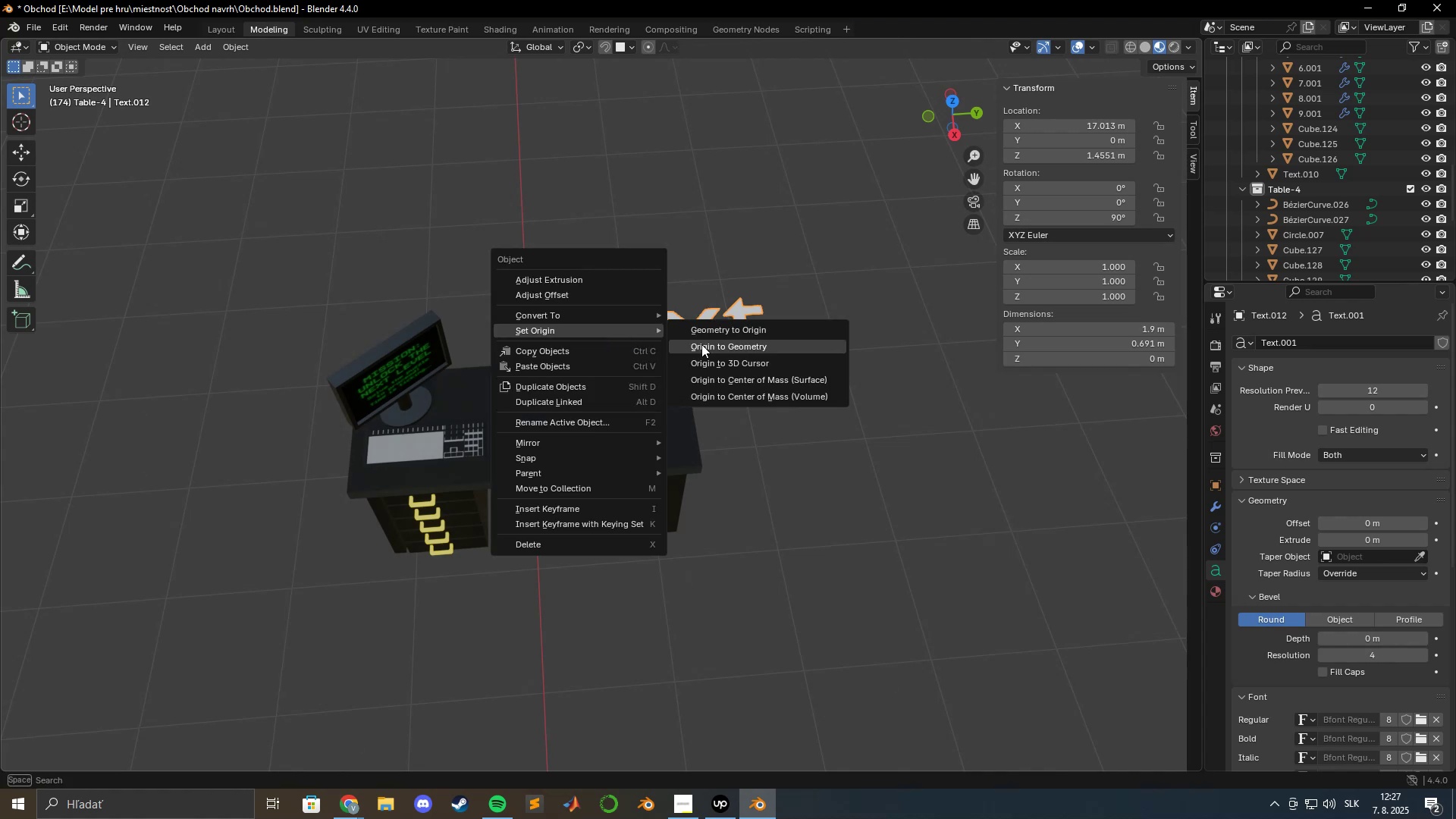 
left_click([702, 344])
 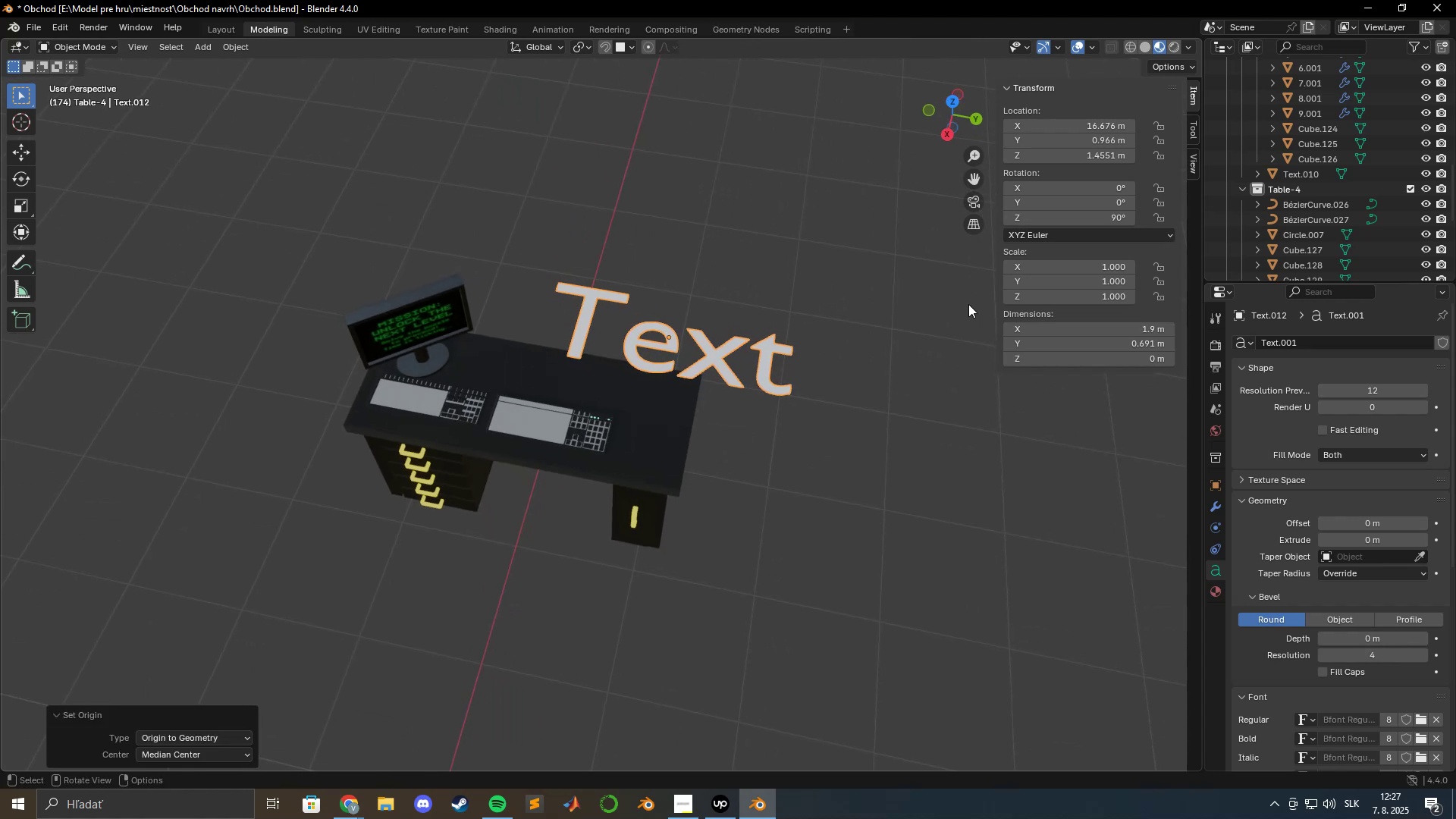 
left_click([1075, 271])
 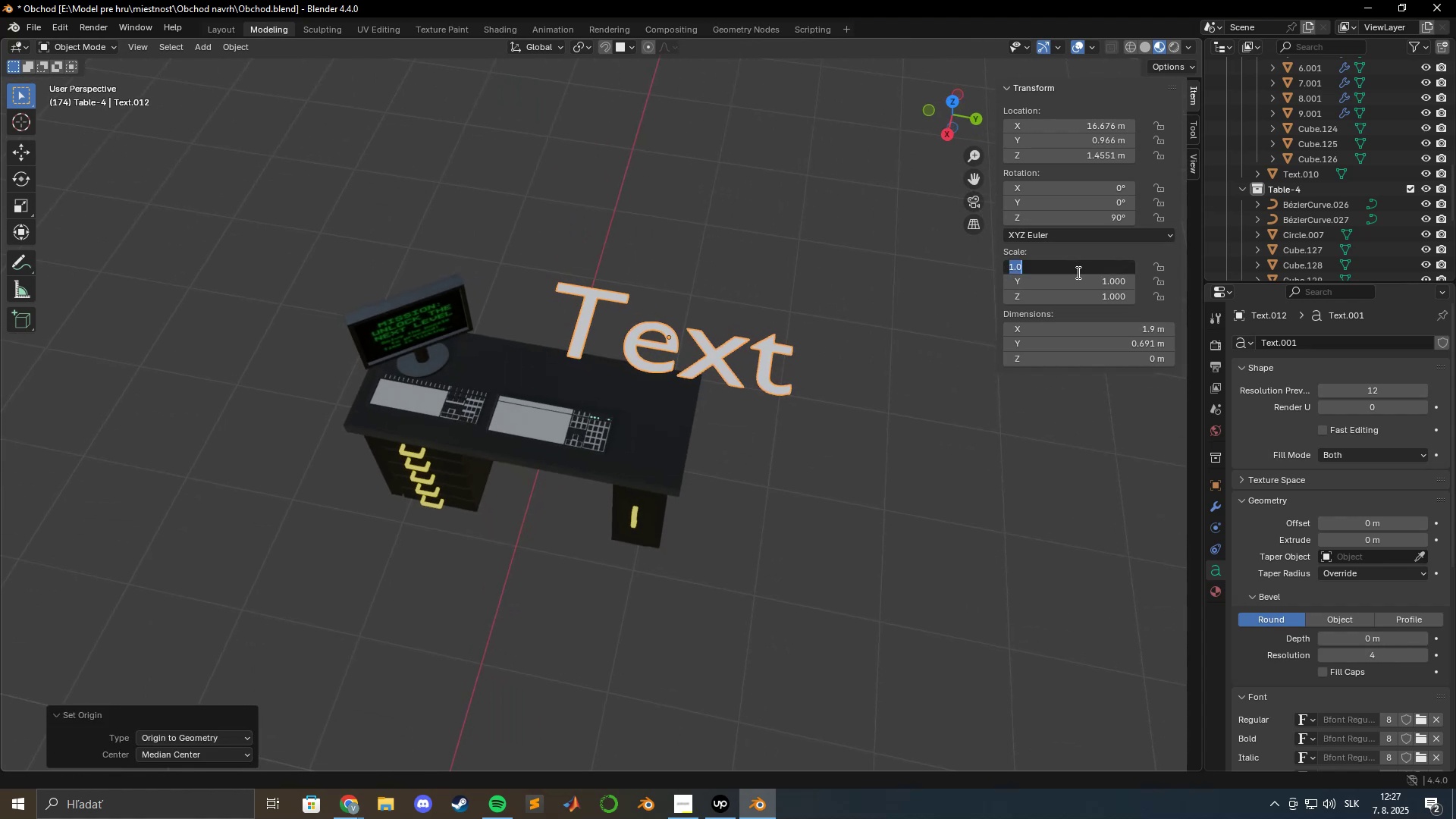 
key(Numpad0)
 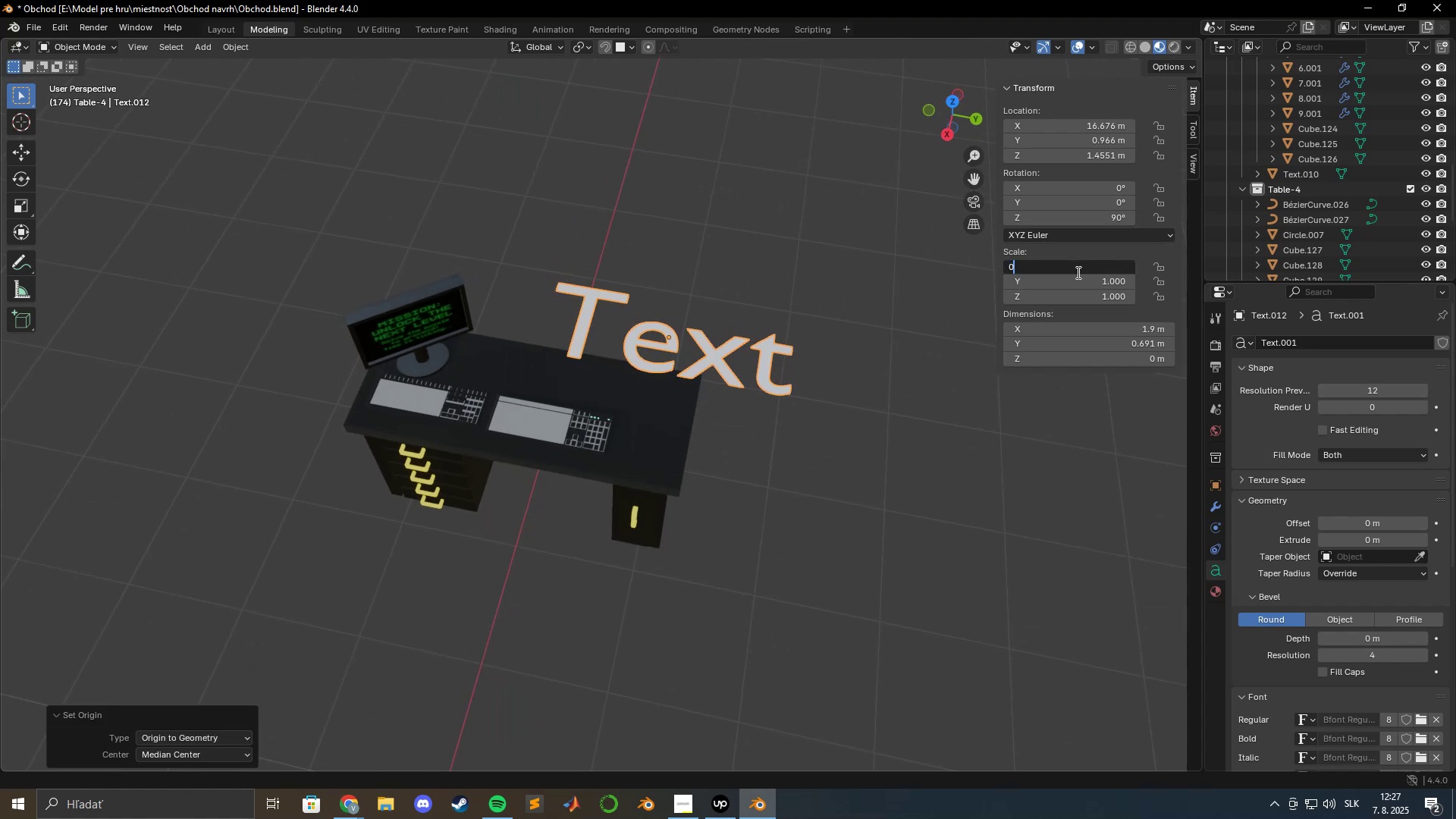 
key(NumpadDecimal)
 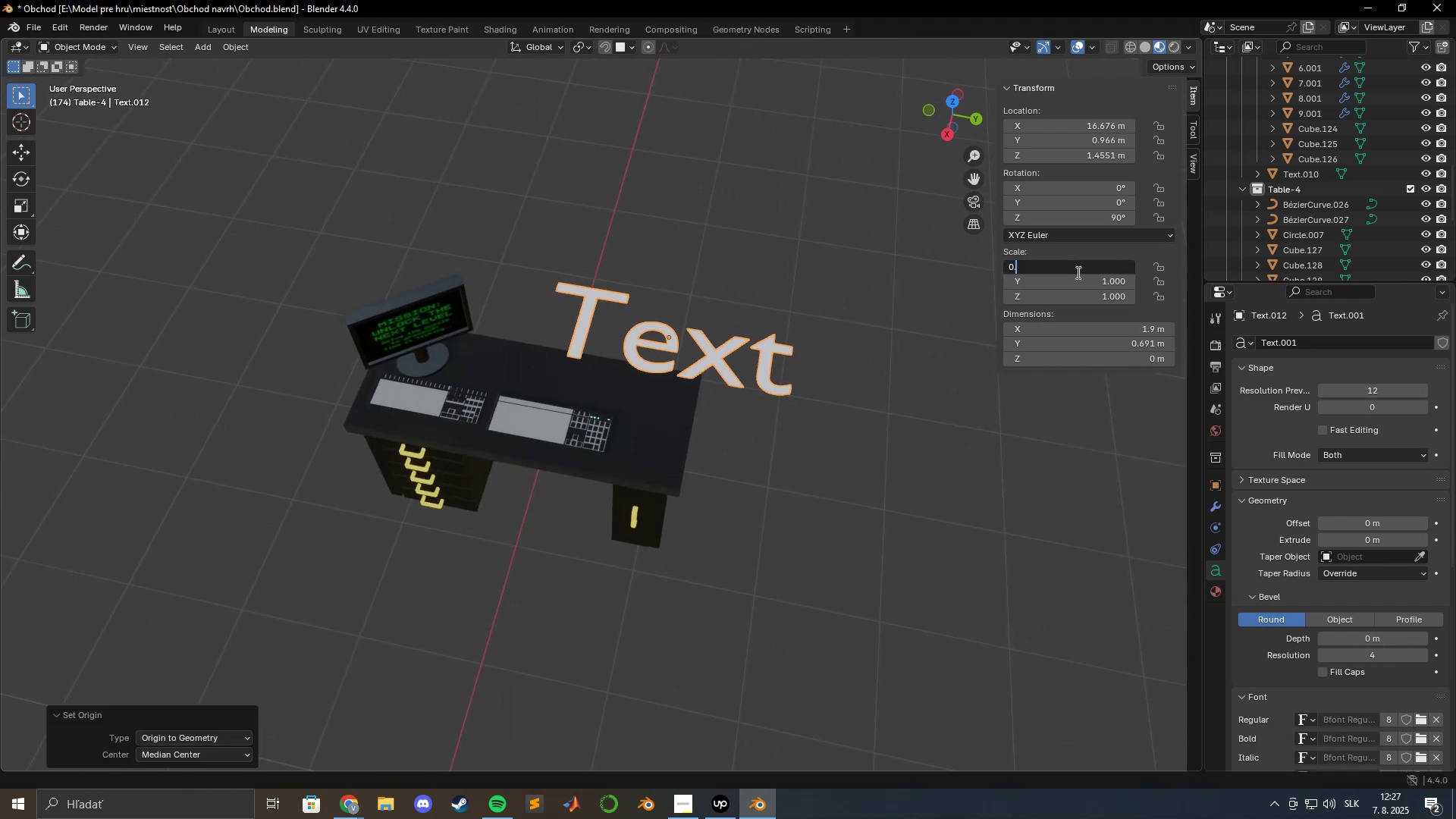 
key(Numpad9)
 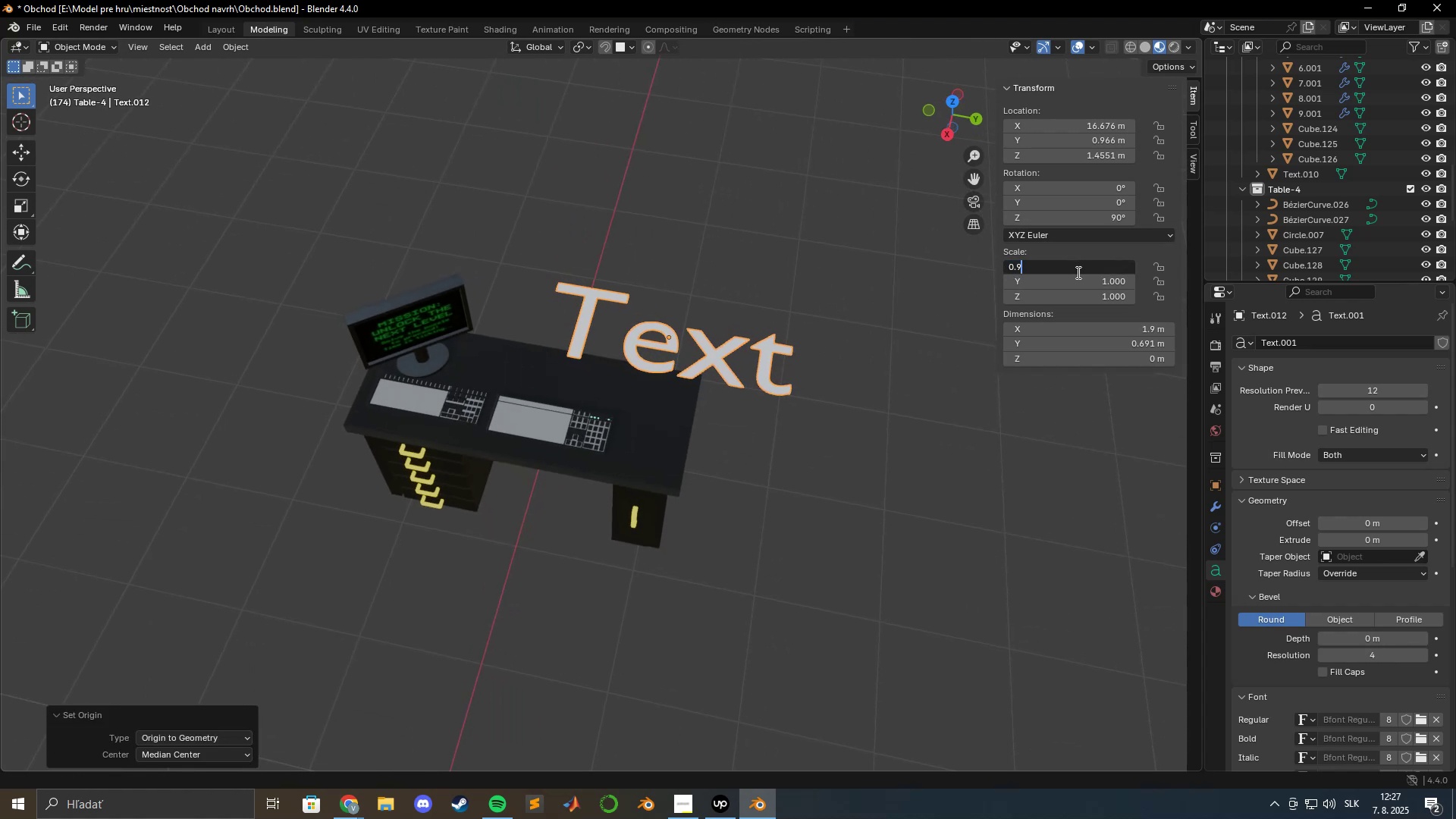 
key(Enter)
 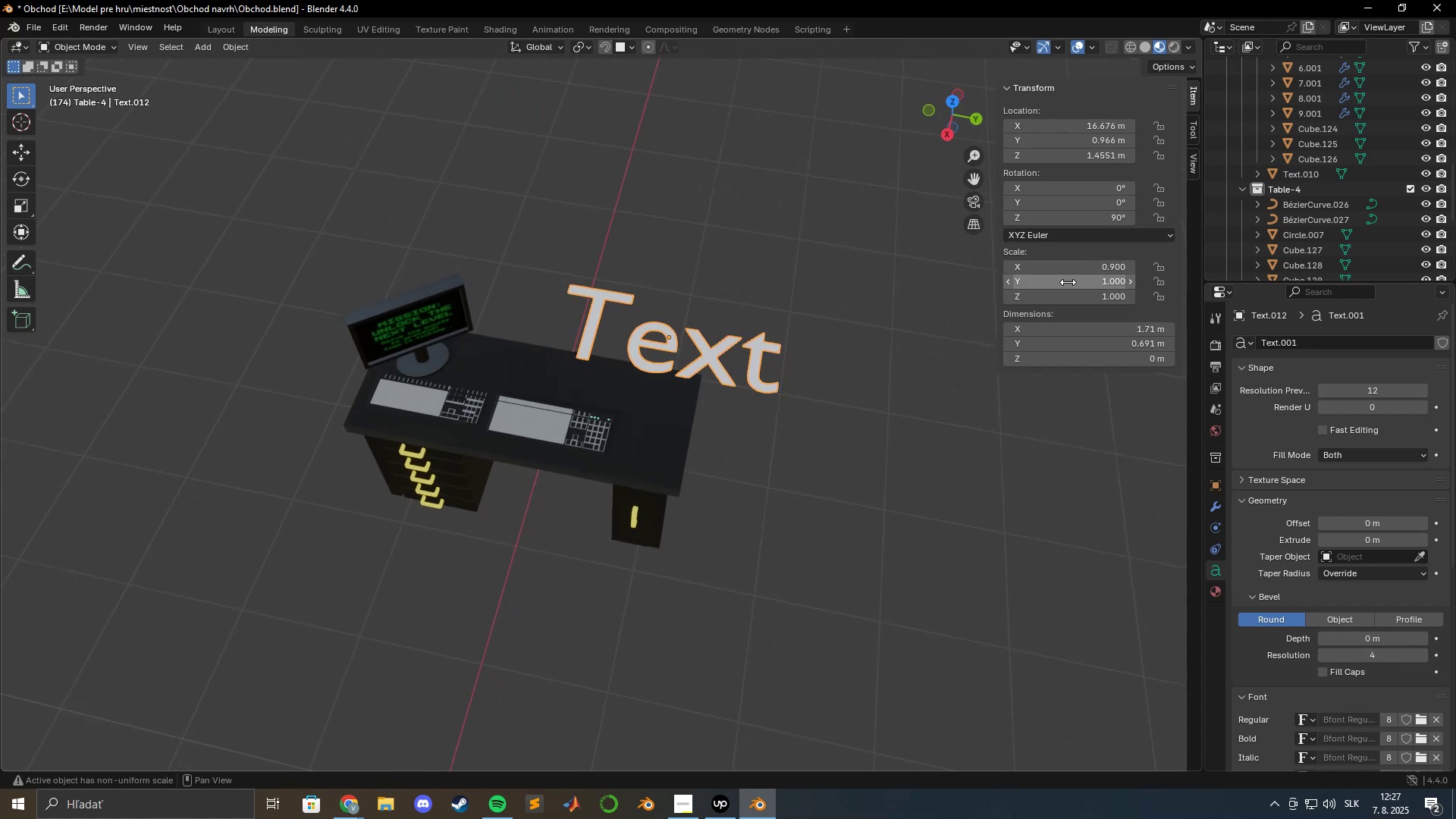 
left_click([1072, 285])
 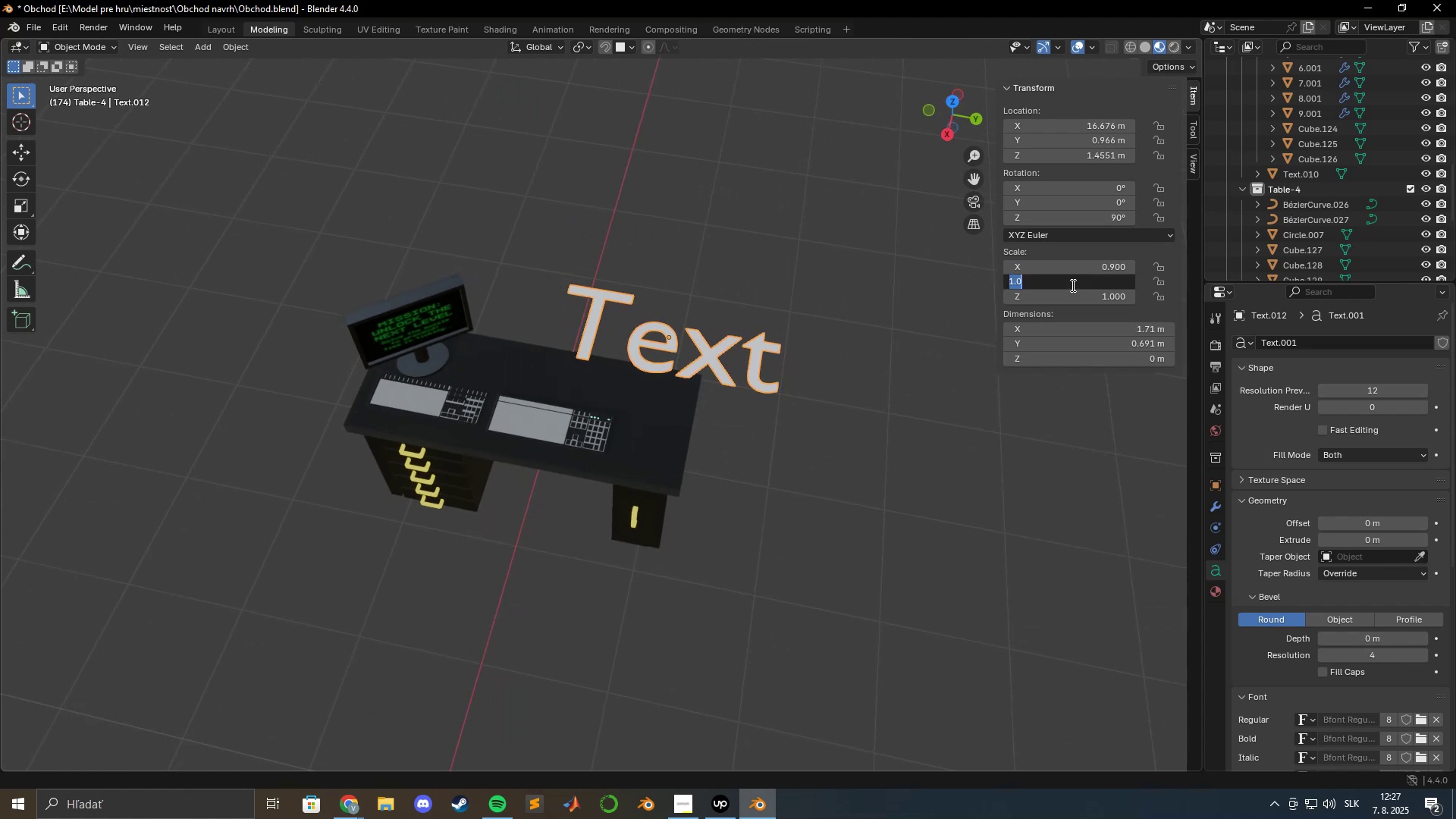 
key(Numpad0)
 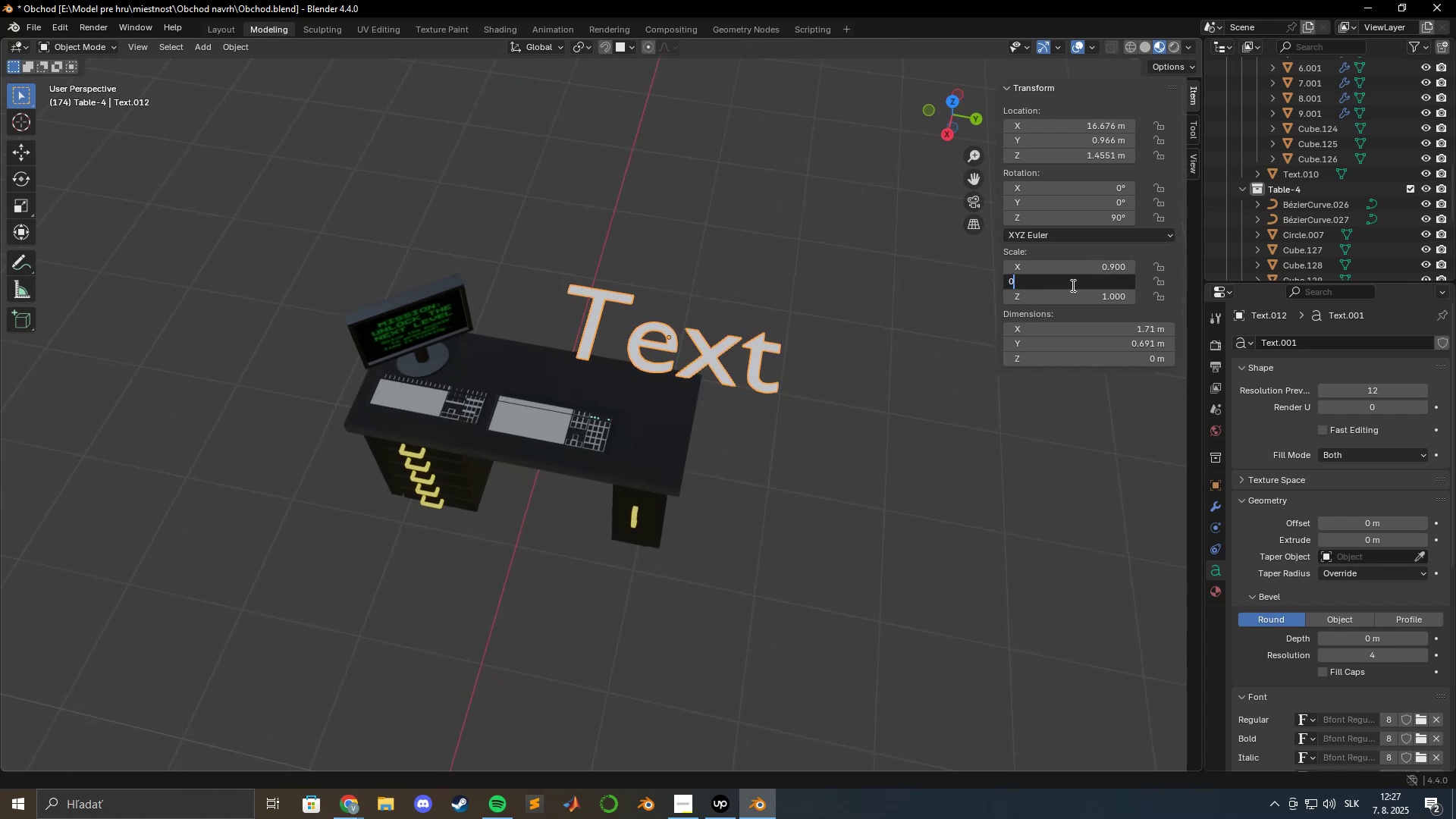 
key(NumpadDecimal)
 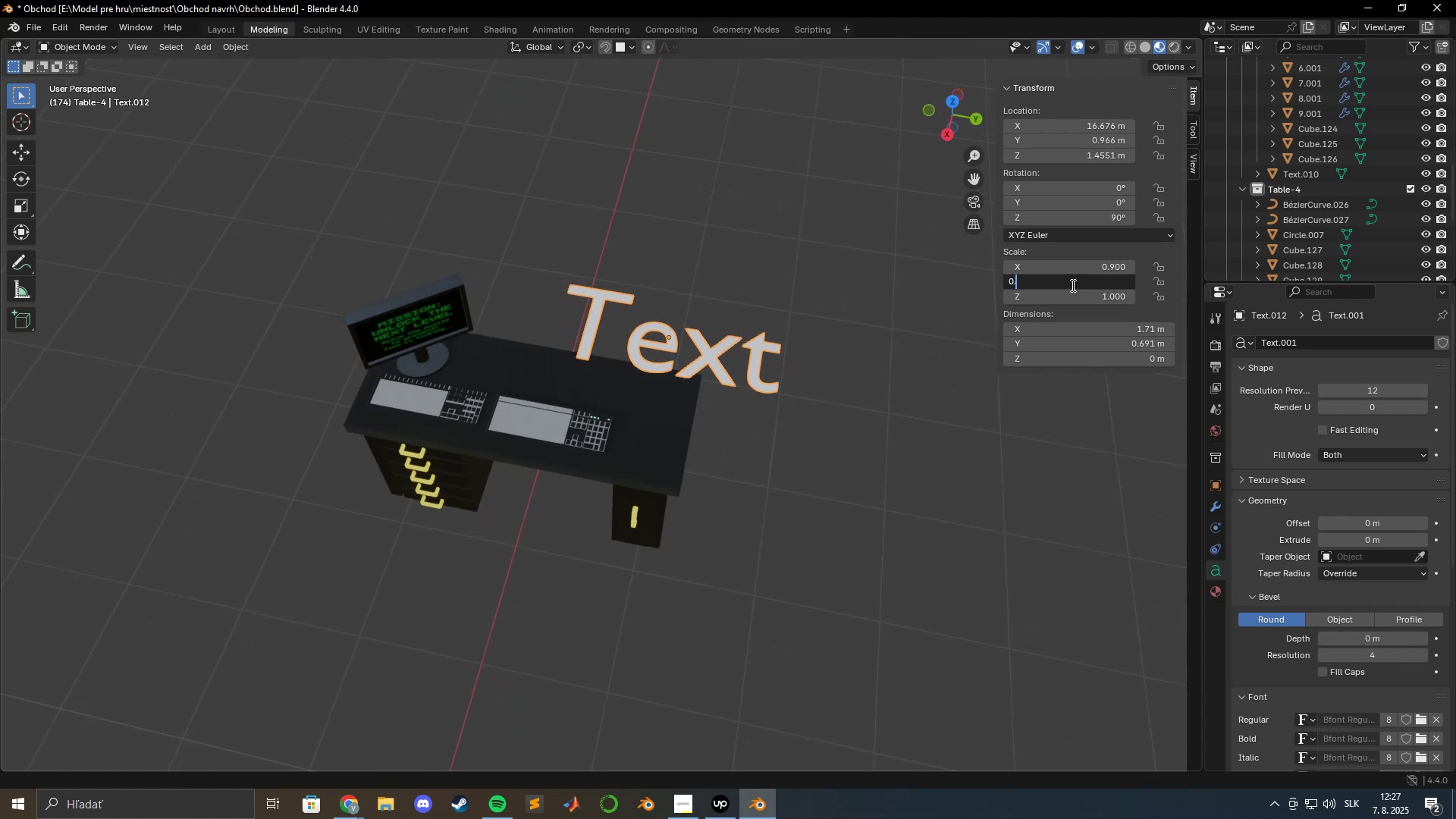 
key(Numpad9)
 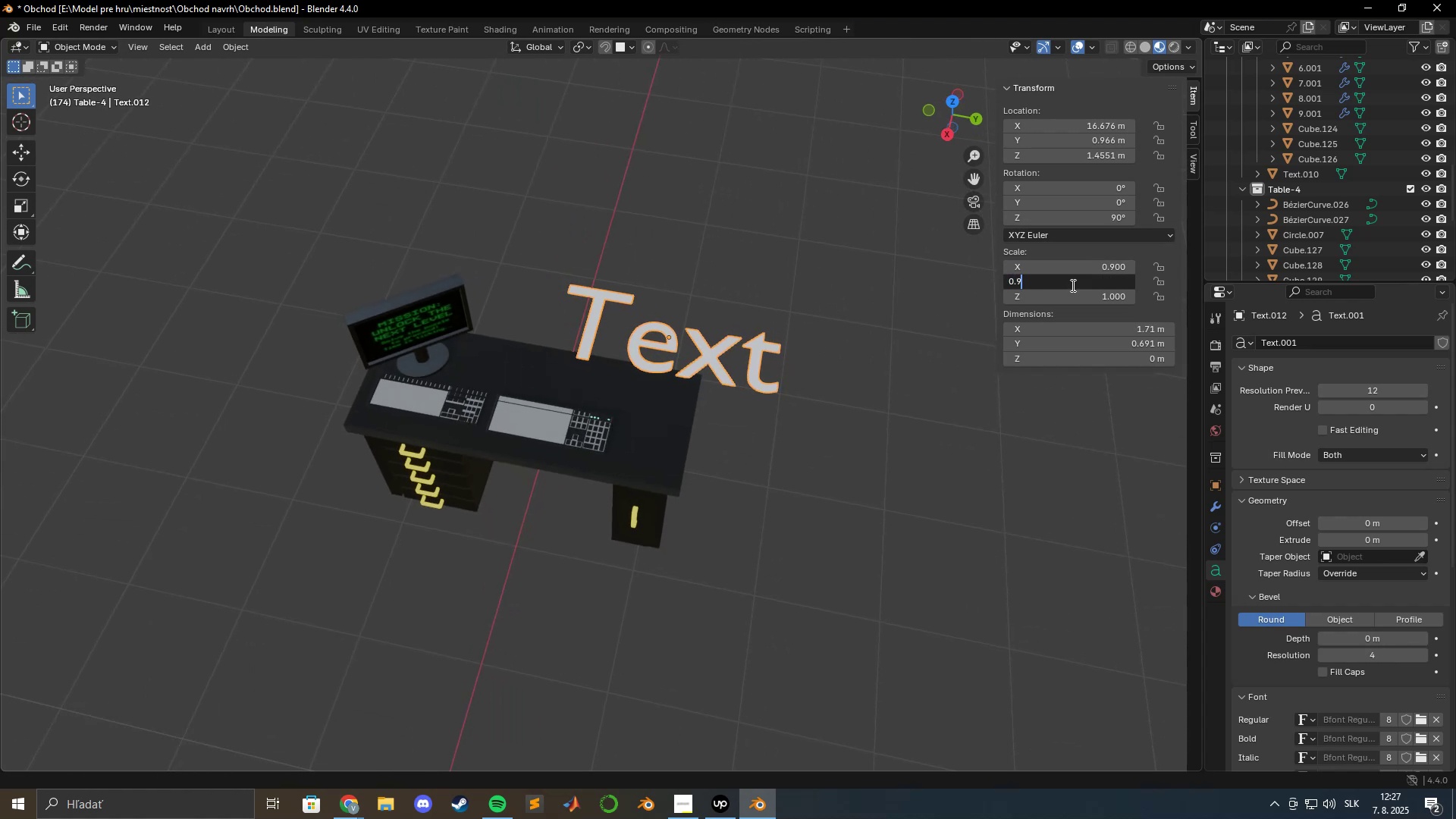 
key(Enter)
 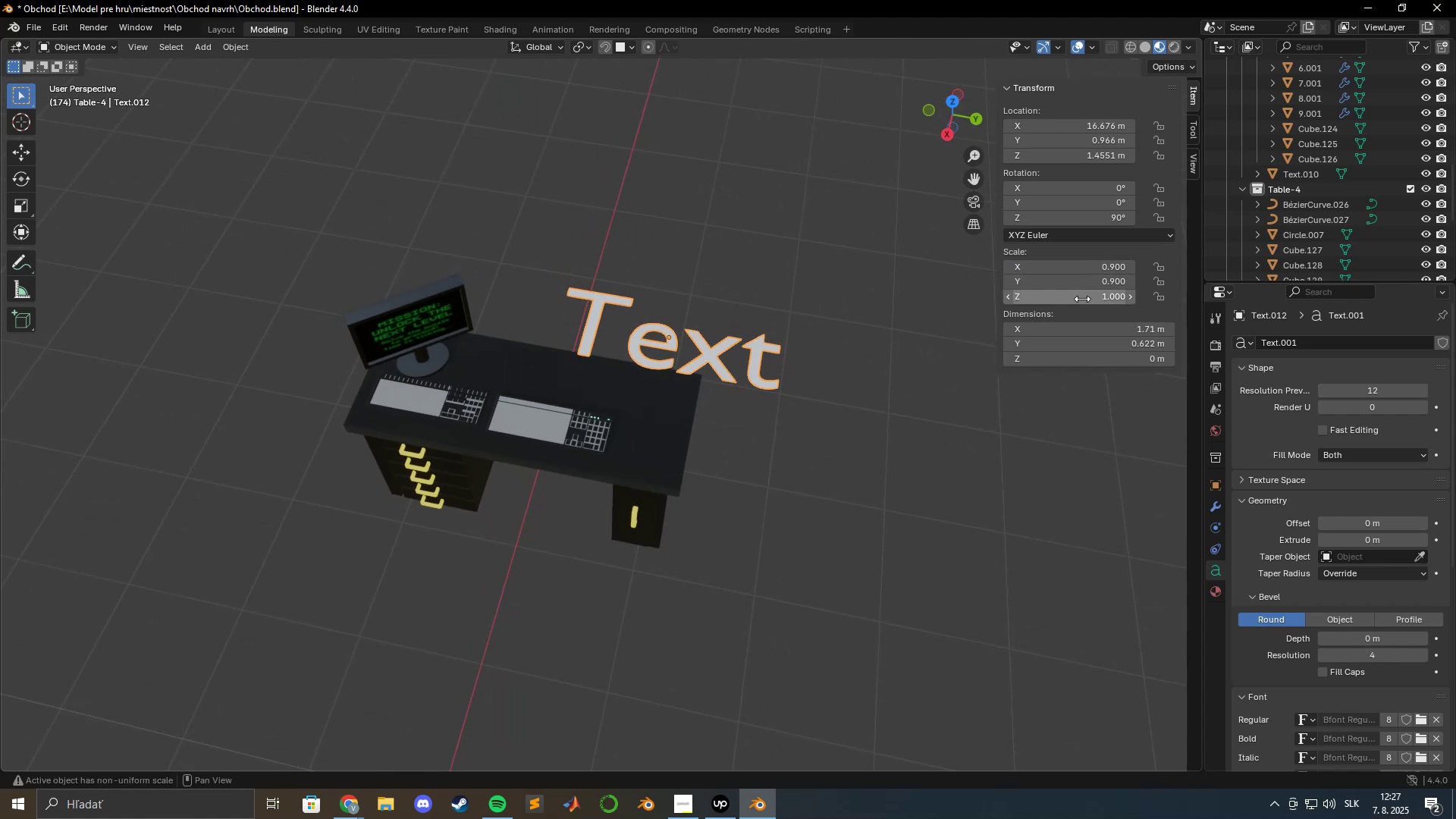 
left_click([1082, 300])
 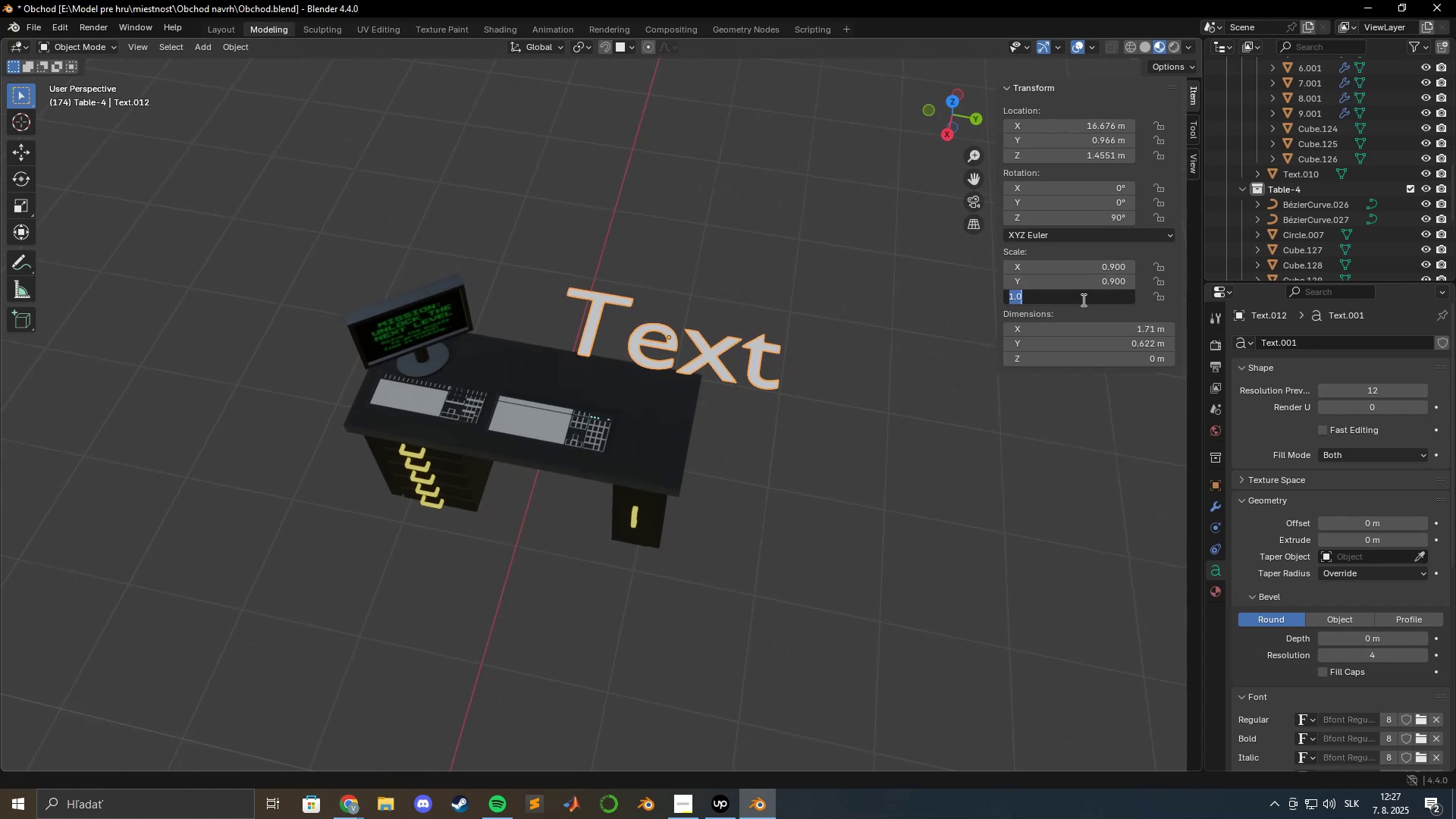 
key(Numpad0)
 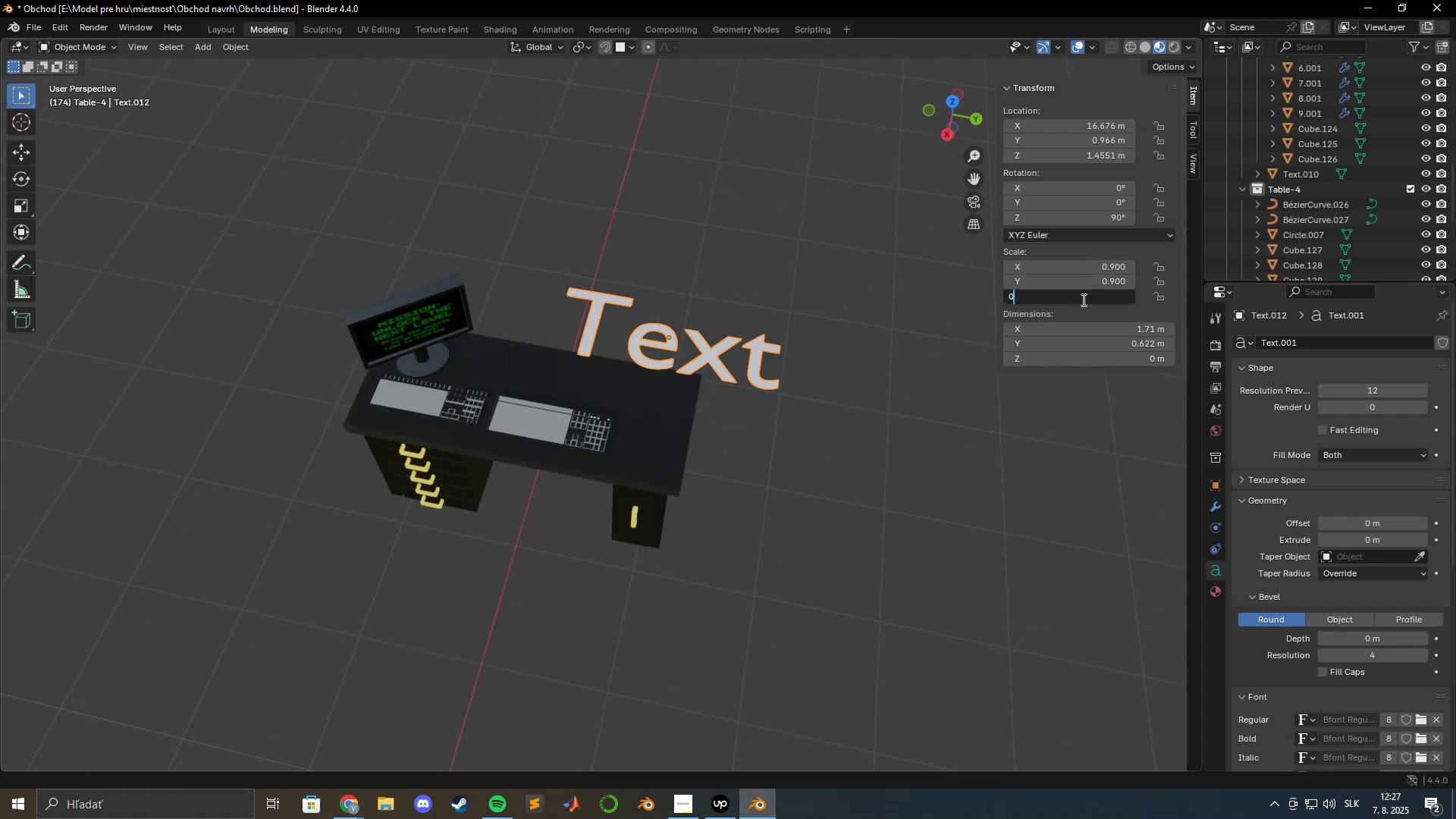 
key(NumpadDecimal)
 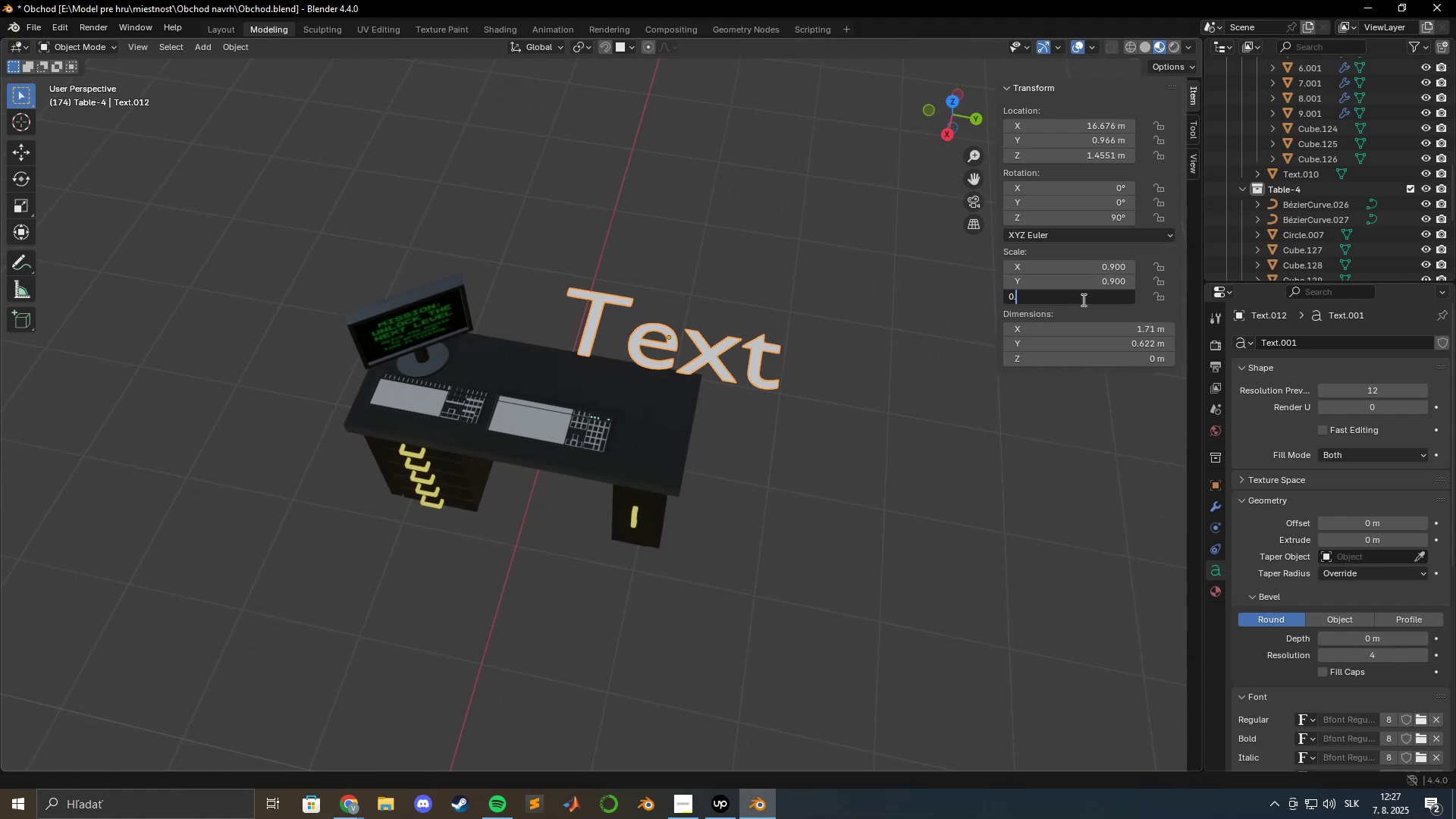 
key(Numpad9)
 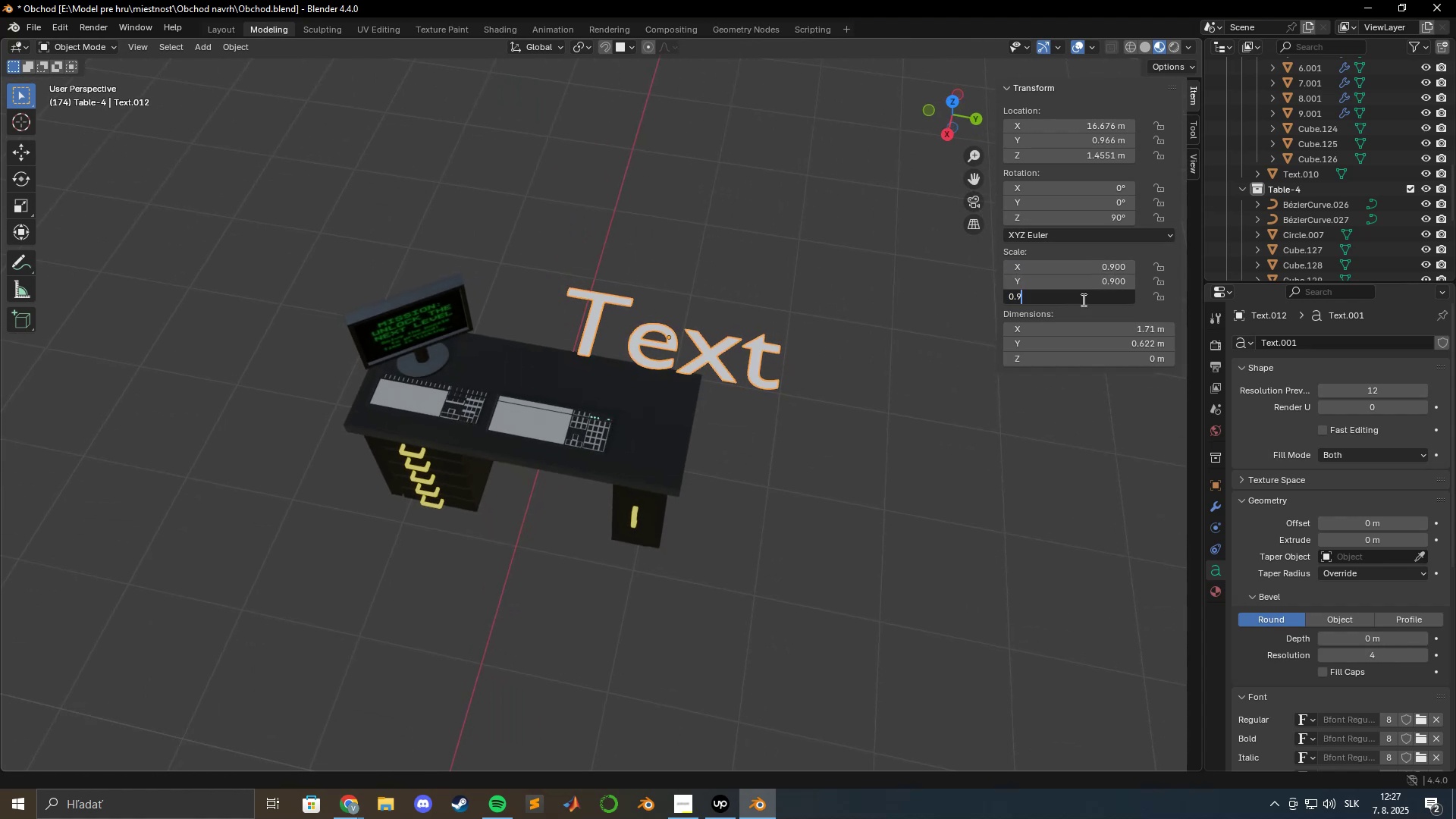 
key(Enter)
 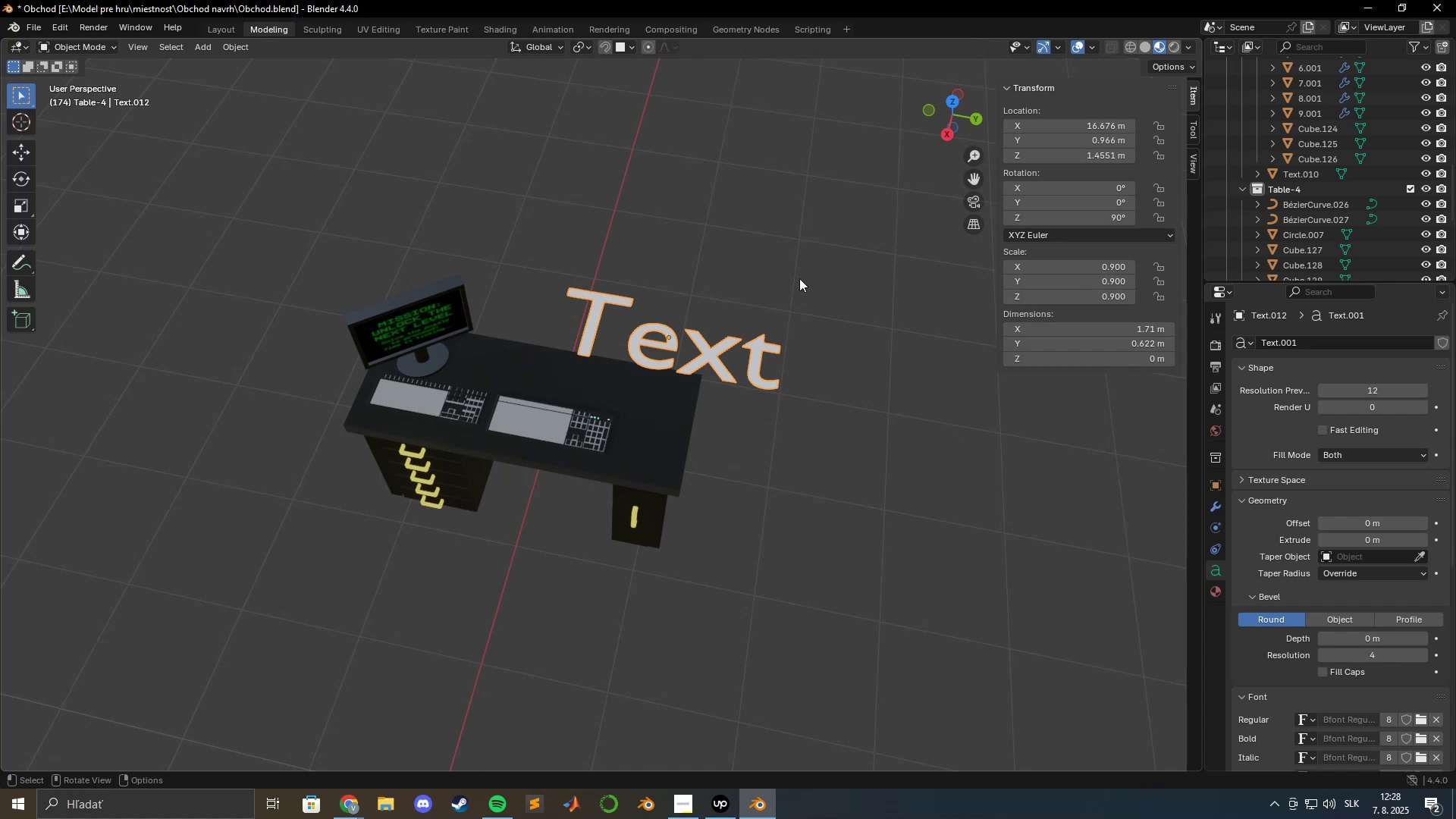 
scroll: coordinate [582, 410], scroll_direction: up, amount: 12.0
 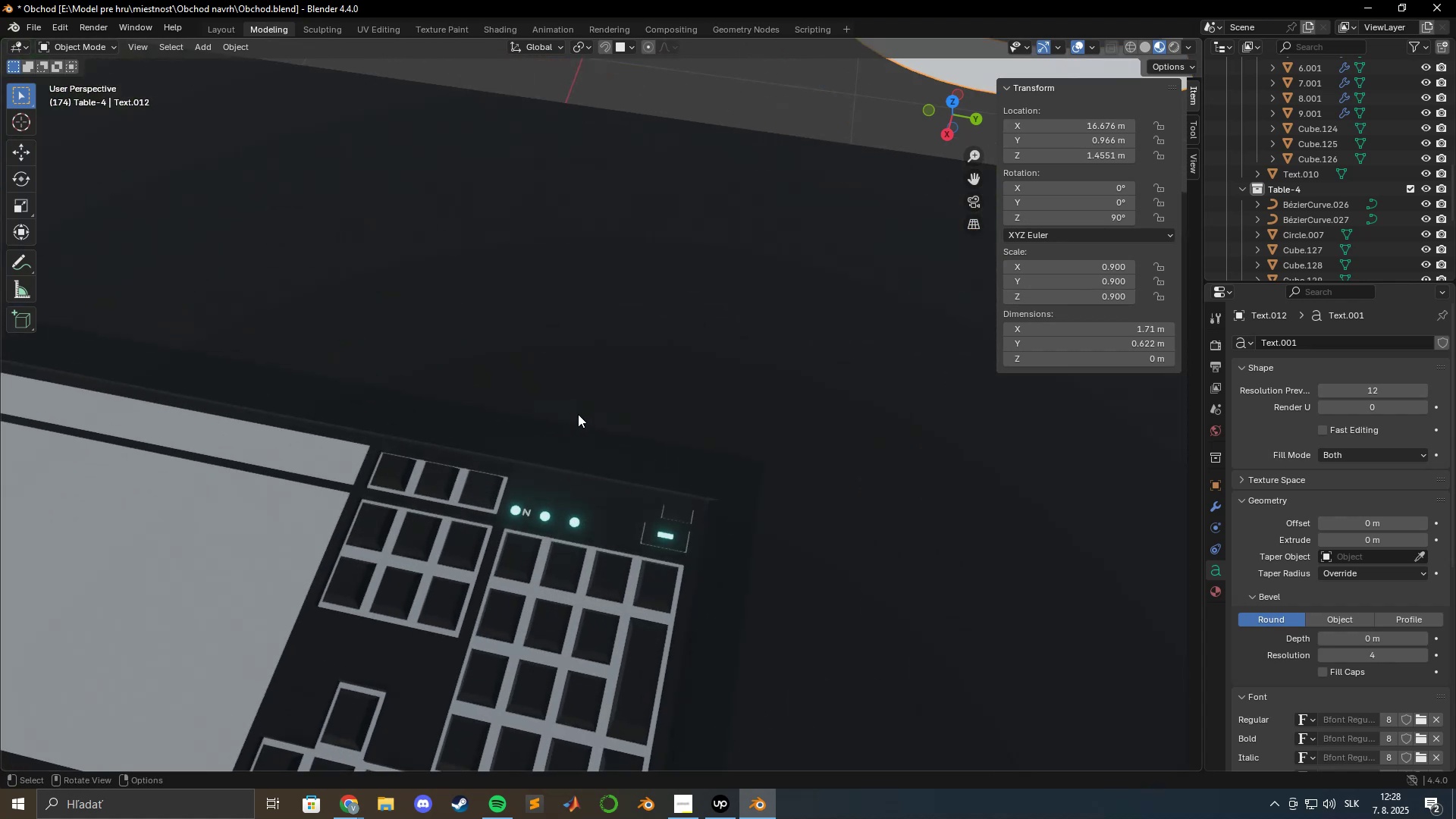 
hold_key(key=ShiftLeft, duration=0.37)
 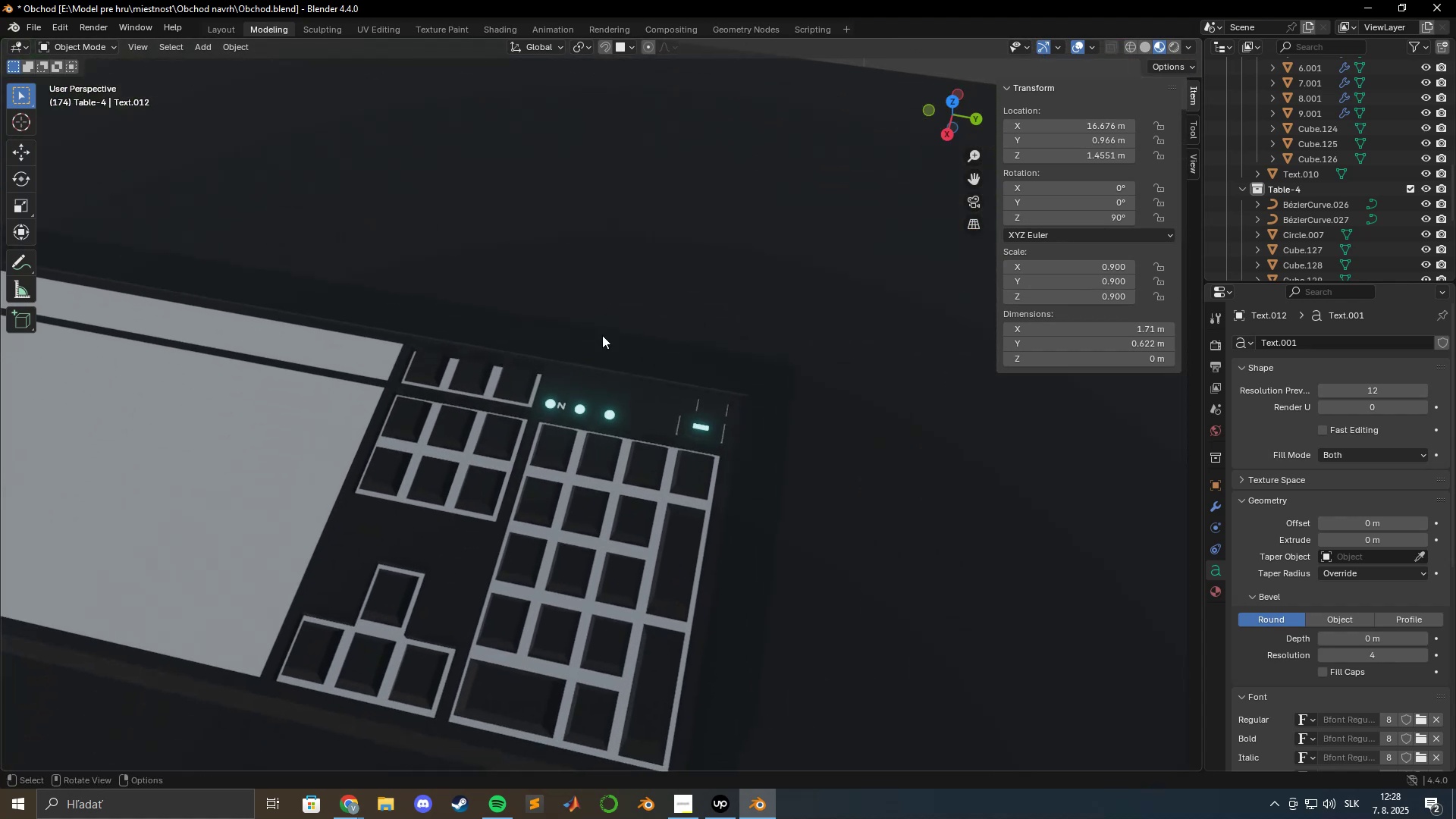 
scroll: coordinate [591, 390], scroll_direction: up, amount: 6.0
 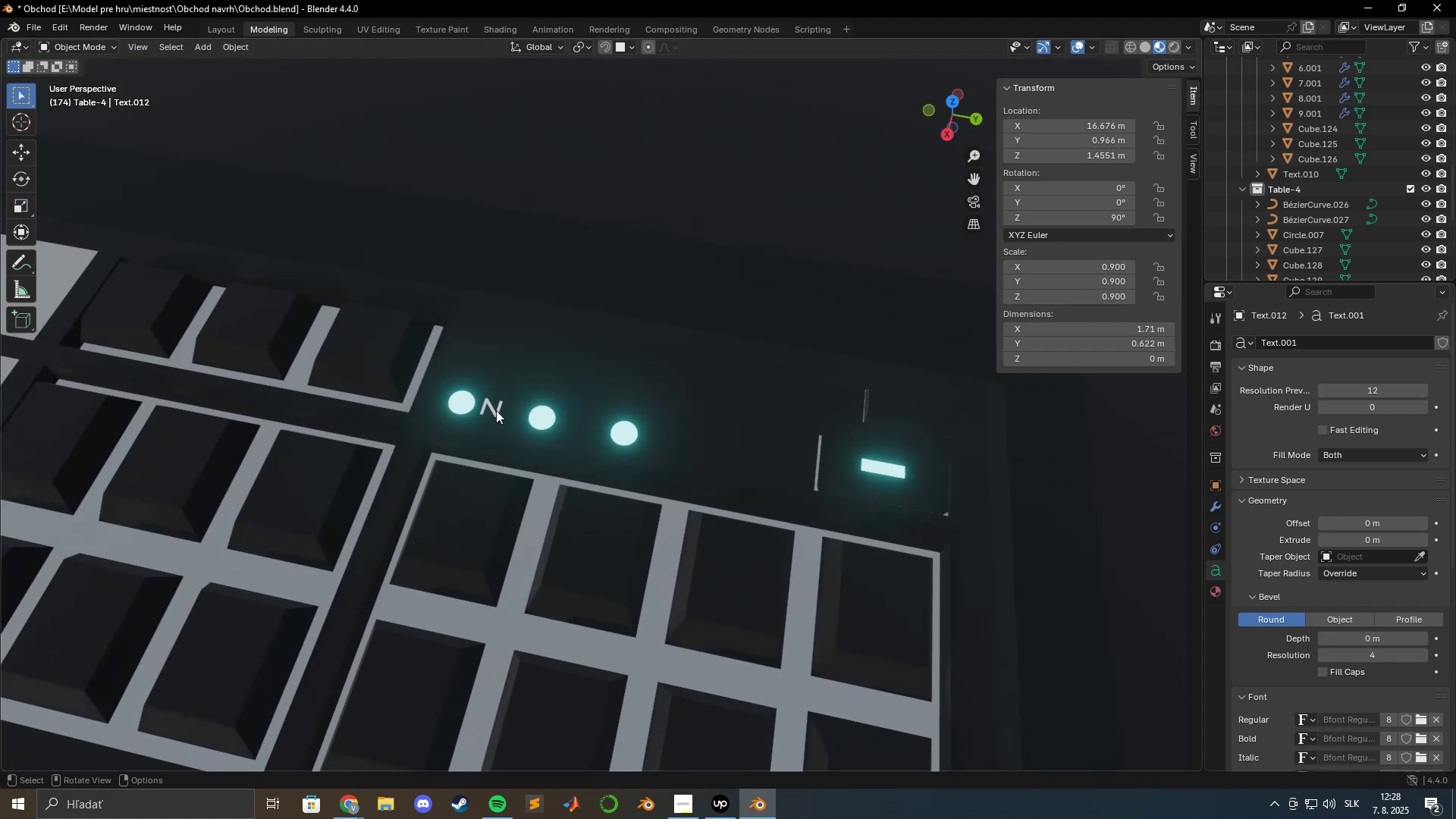 
left_click([493, 410])
 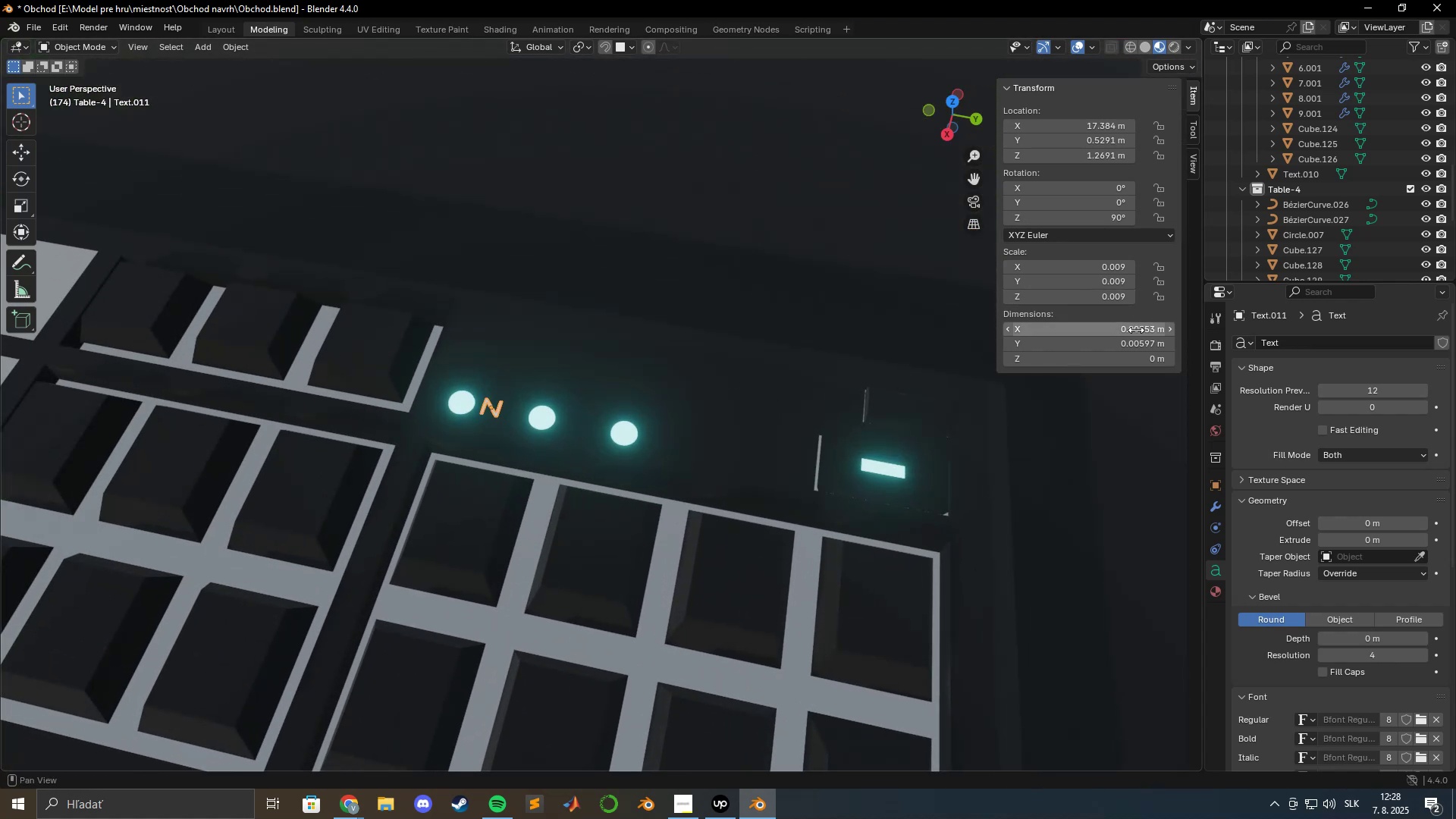 
scroll: coordinate [778, 224], scroll_direction: down, amount: 13.0
 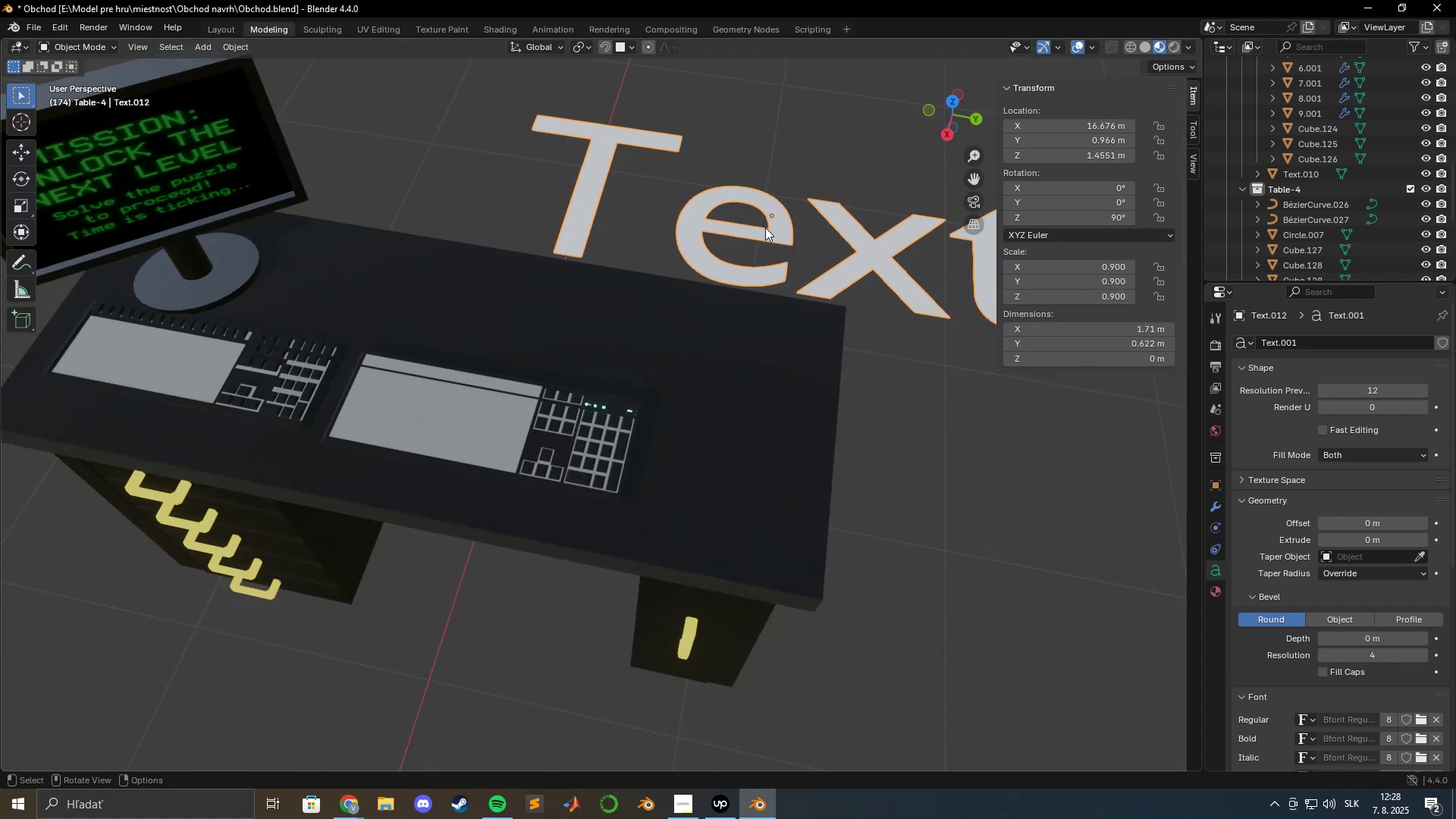 
key(Tab)
 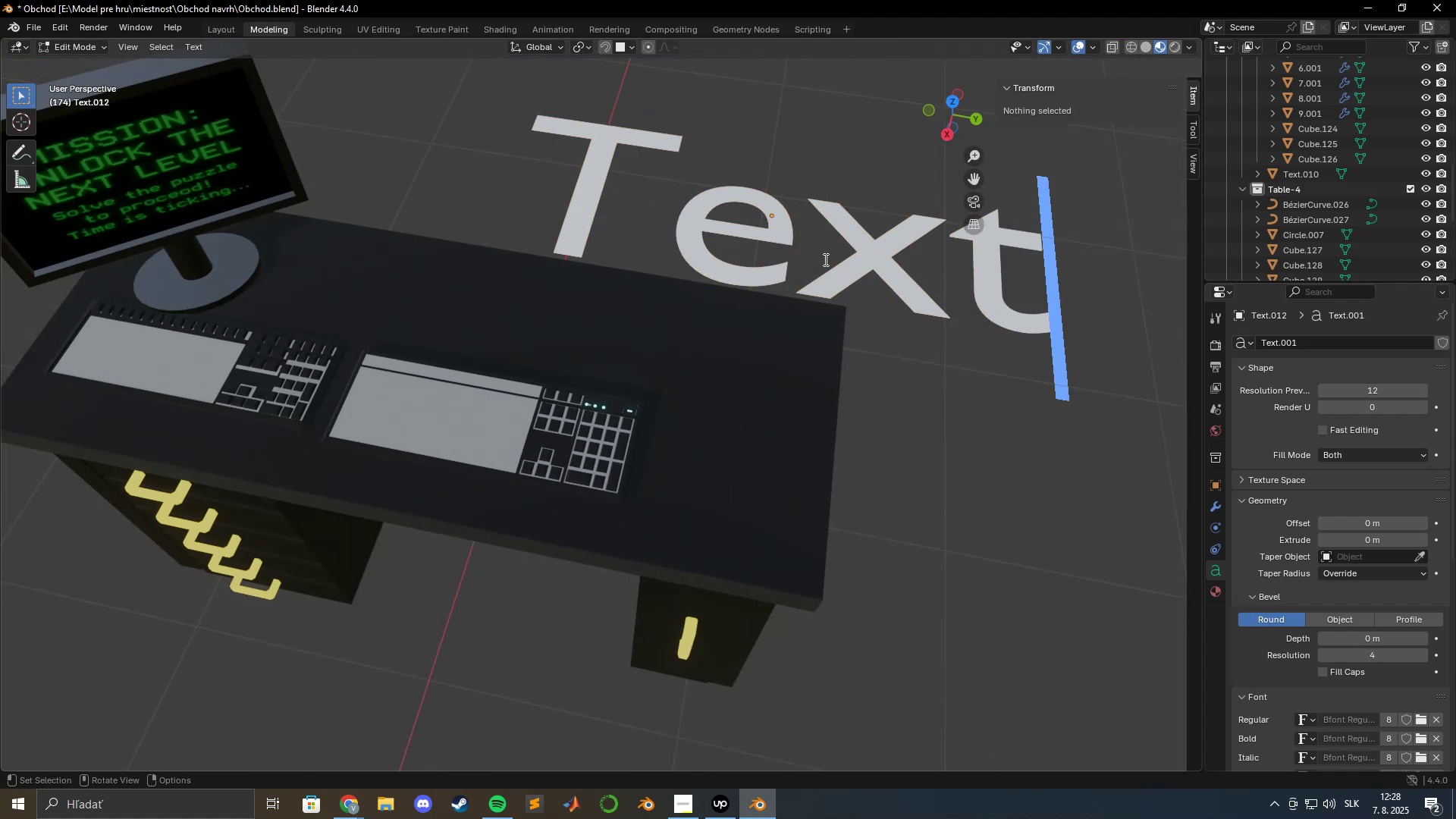 
key(Backspace)
 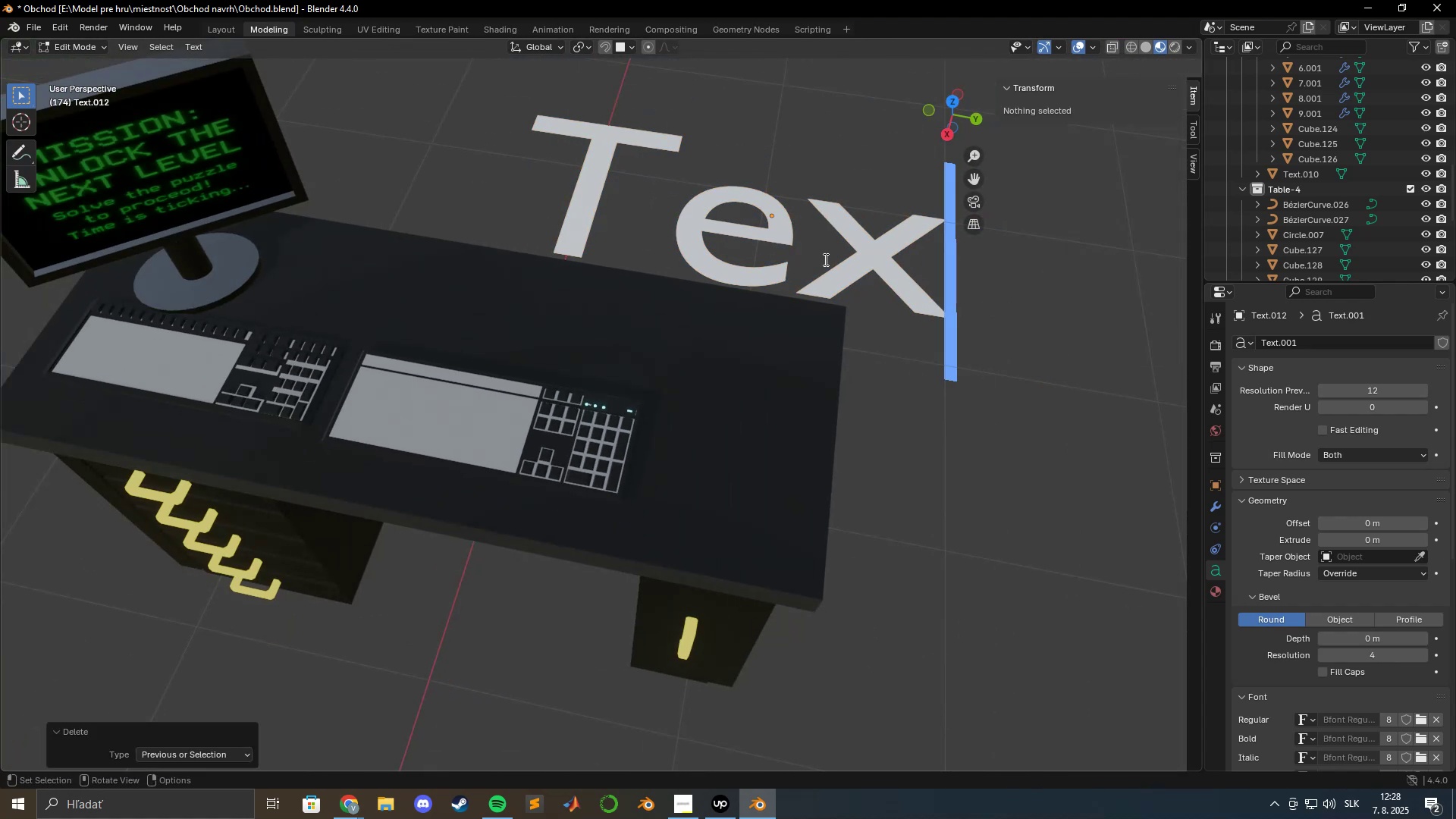 
key(Backspace)
 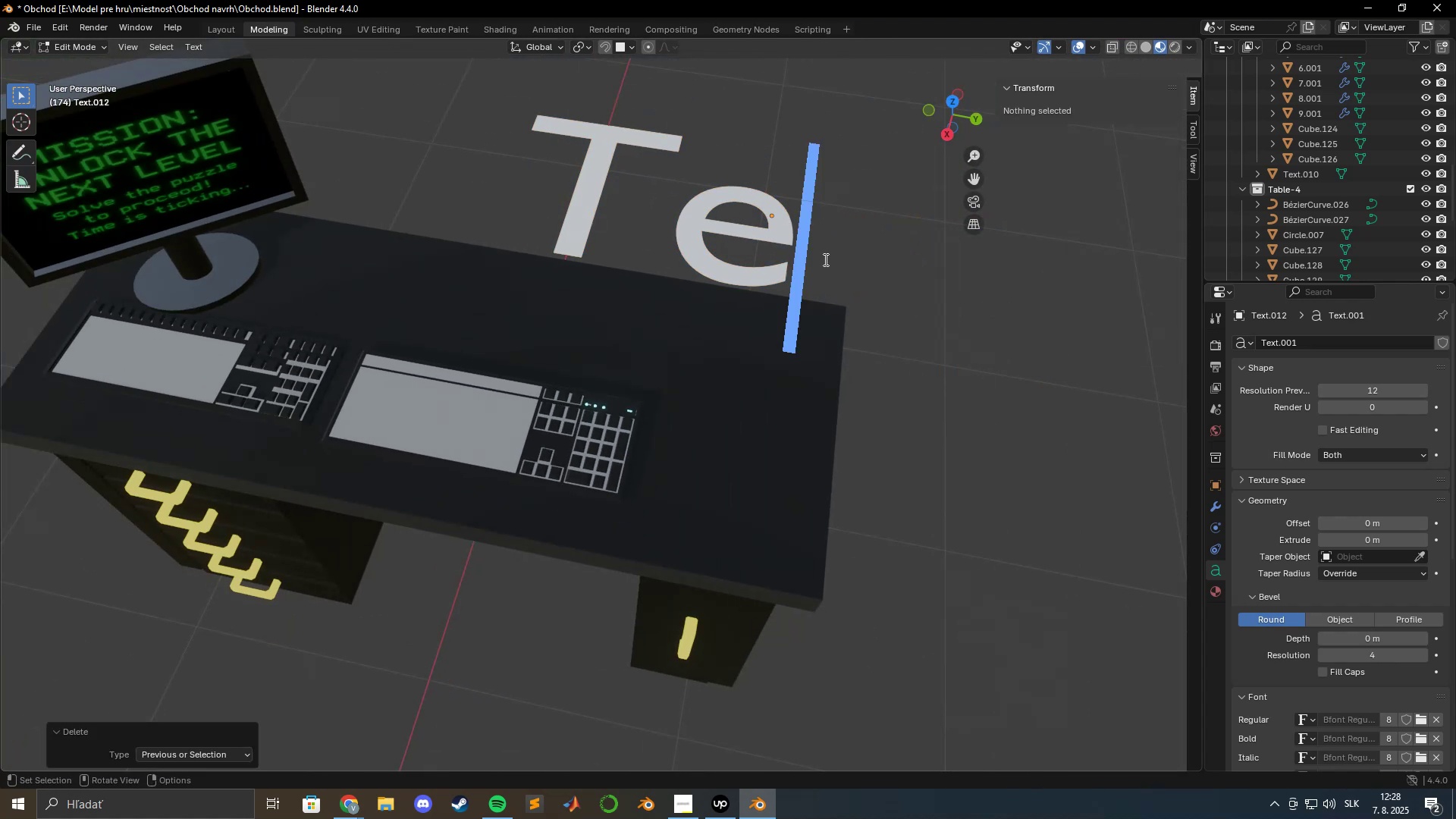 
key(Backspace)
 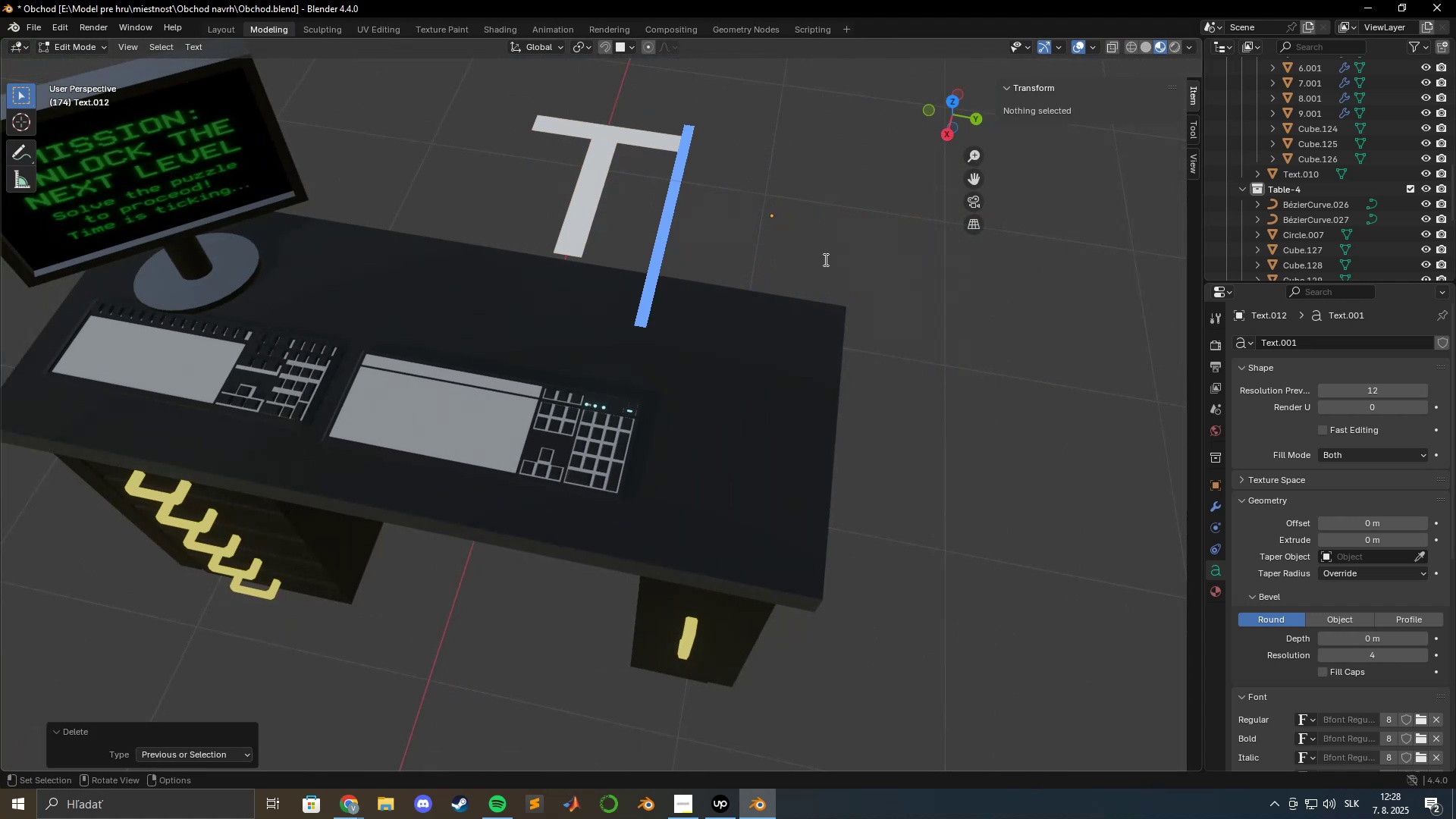 
key(Backspace)
 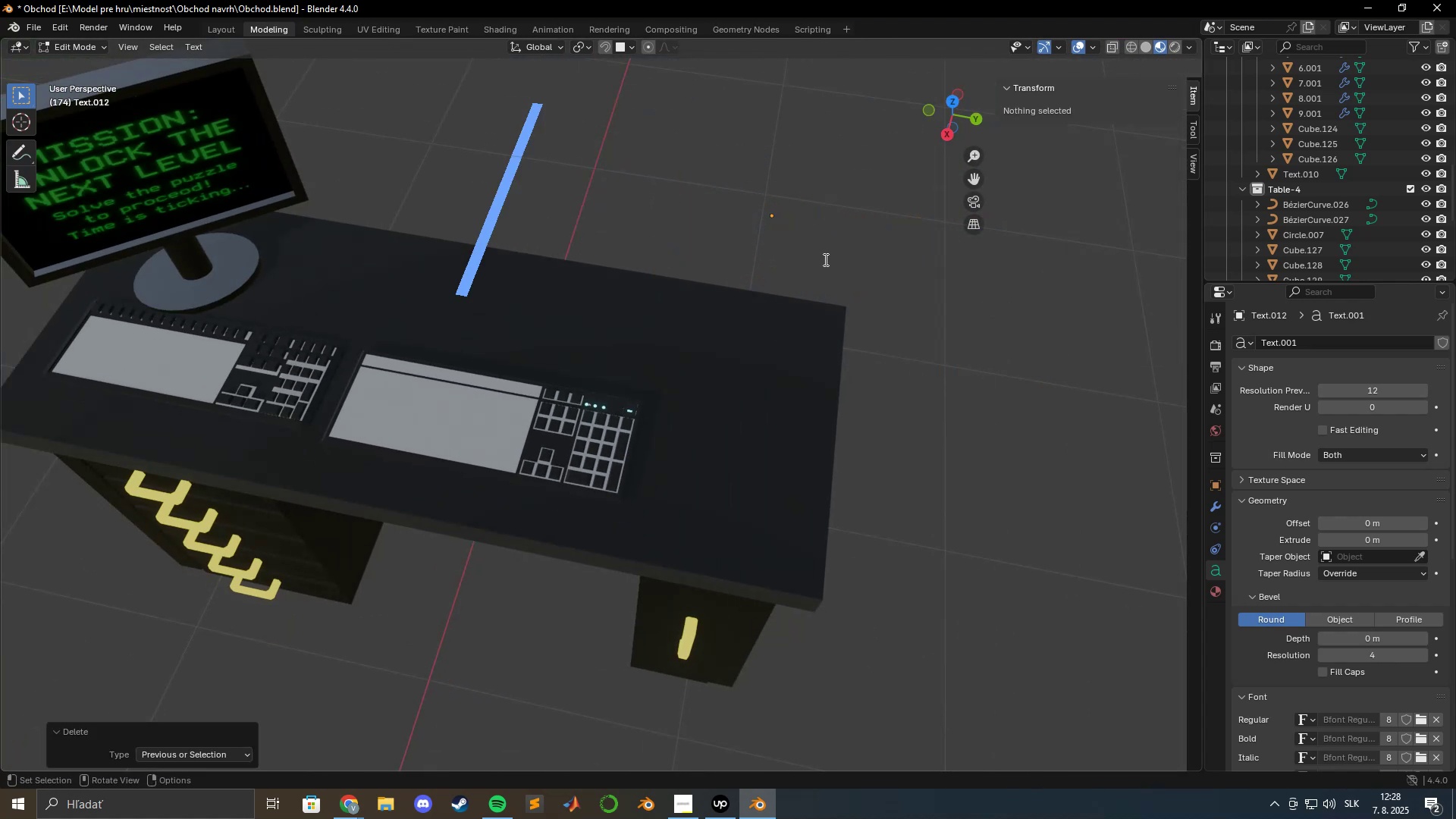 
key(C)
 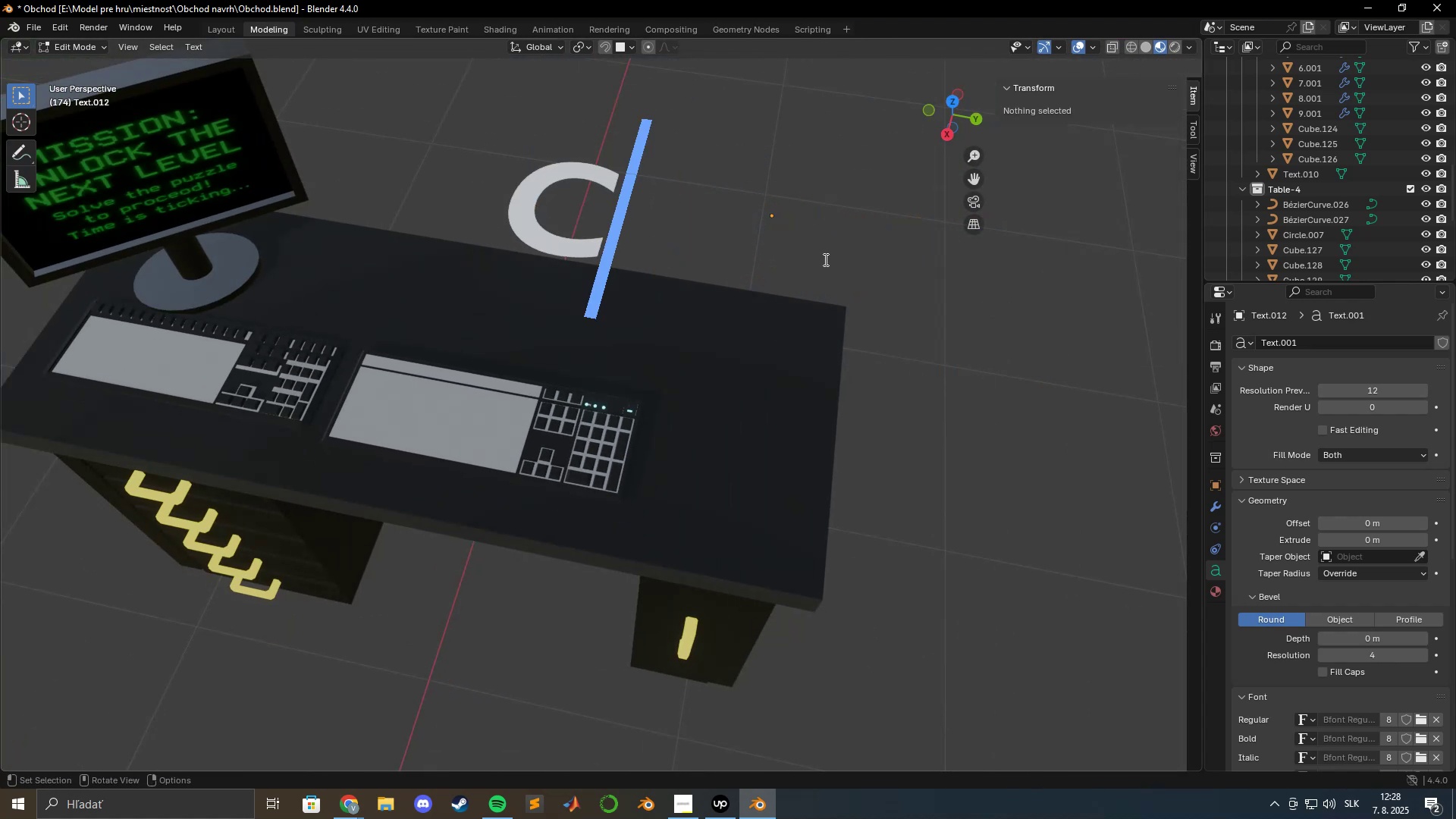 
key(CapsLock)
 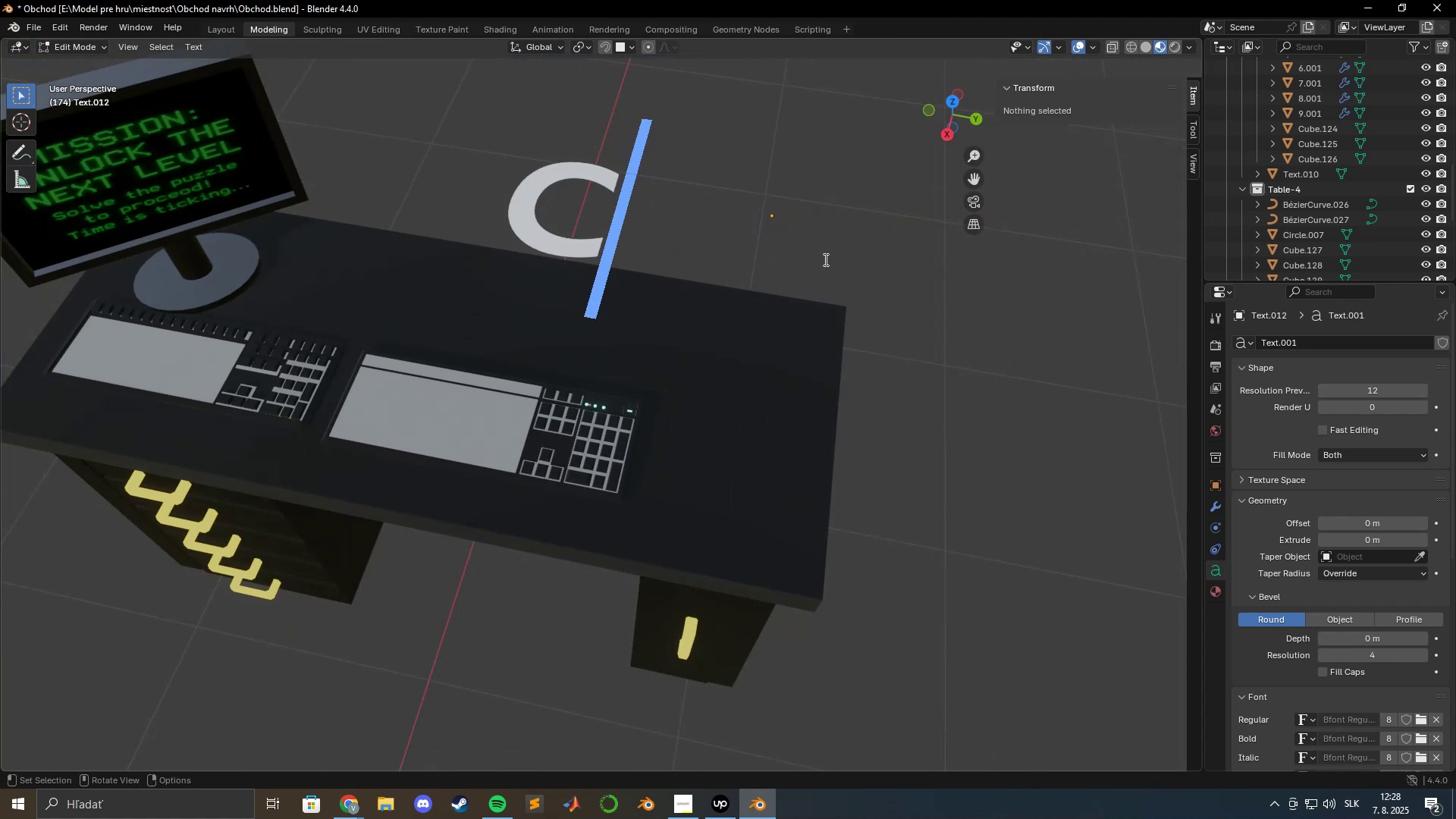 
key(Backspace)
 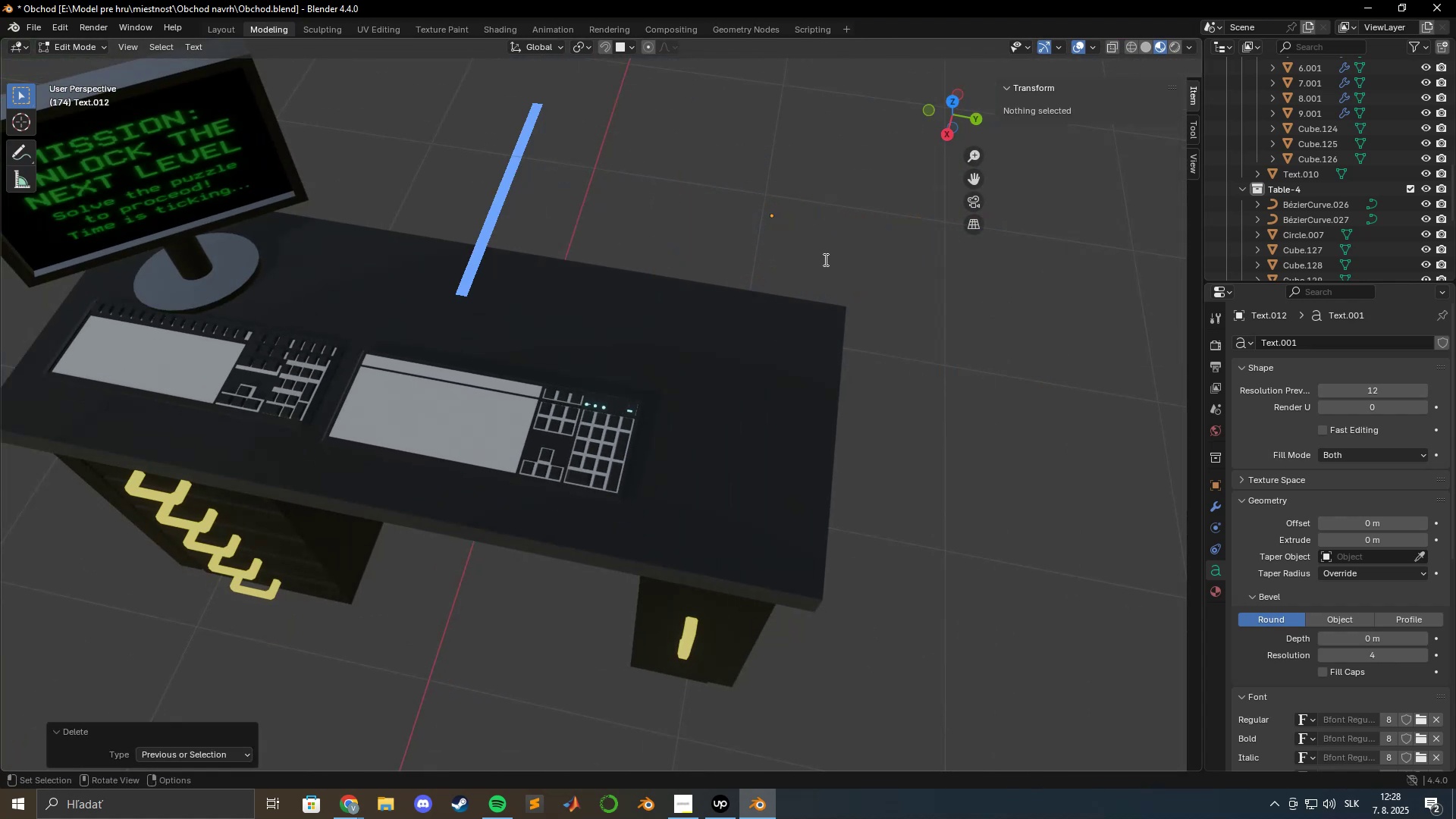 
key(C)
 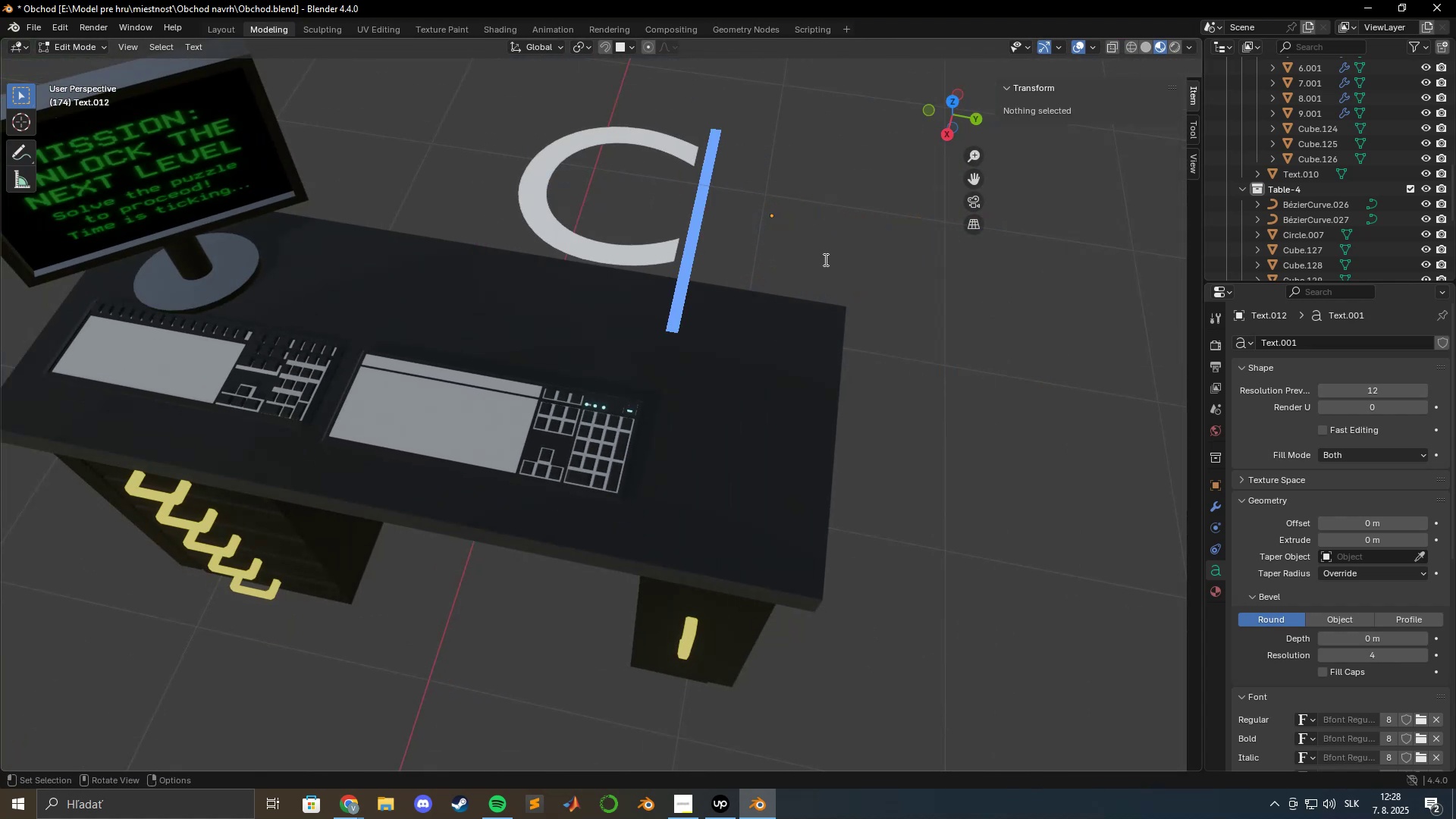 
key(CapsLock)
 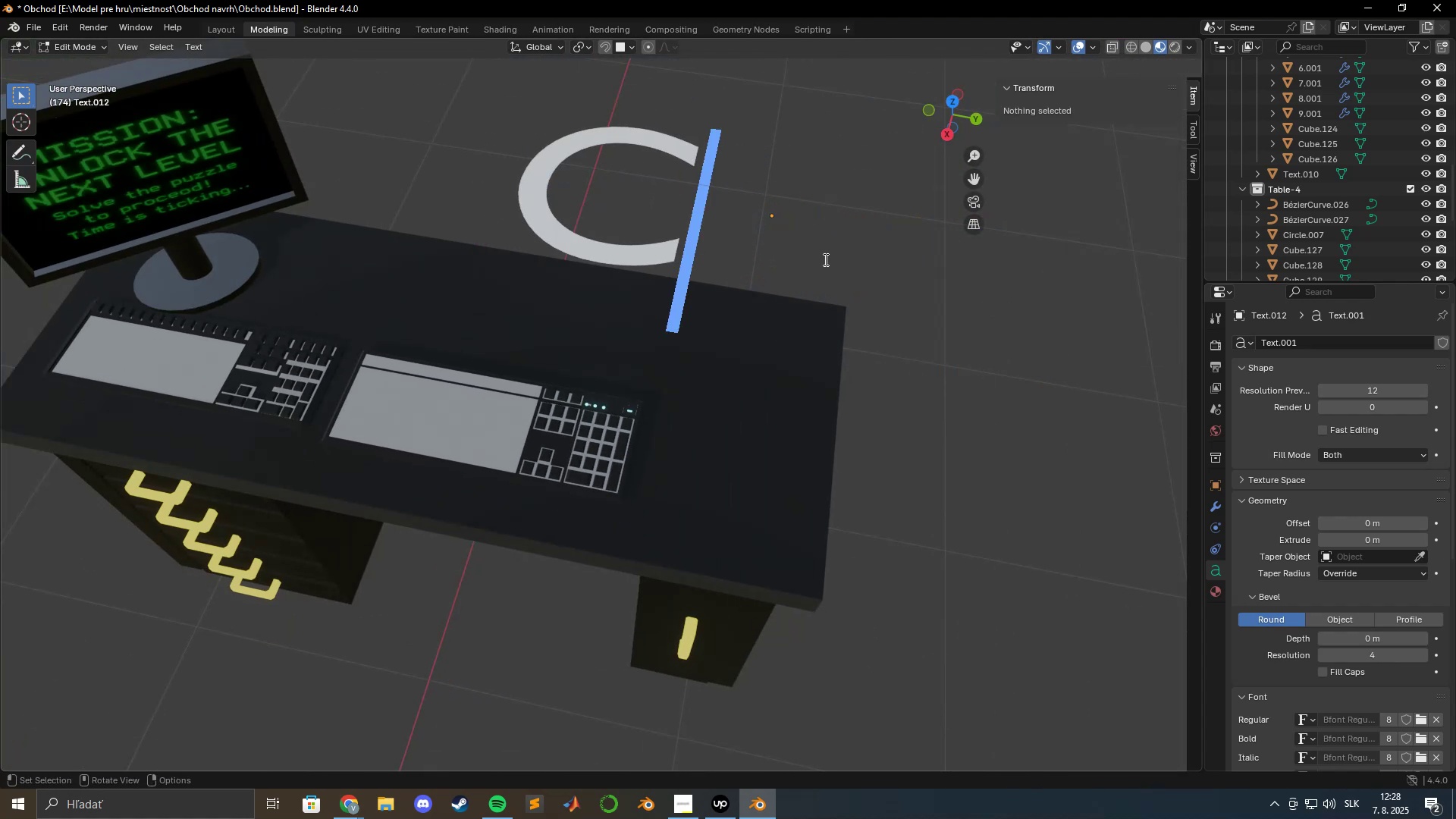 
key(Tab)
 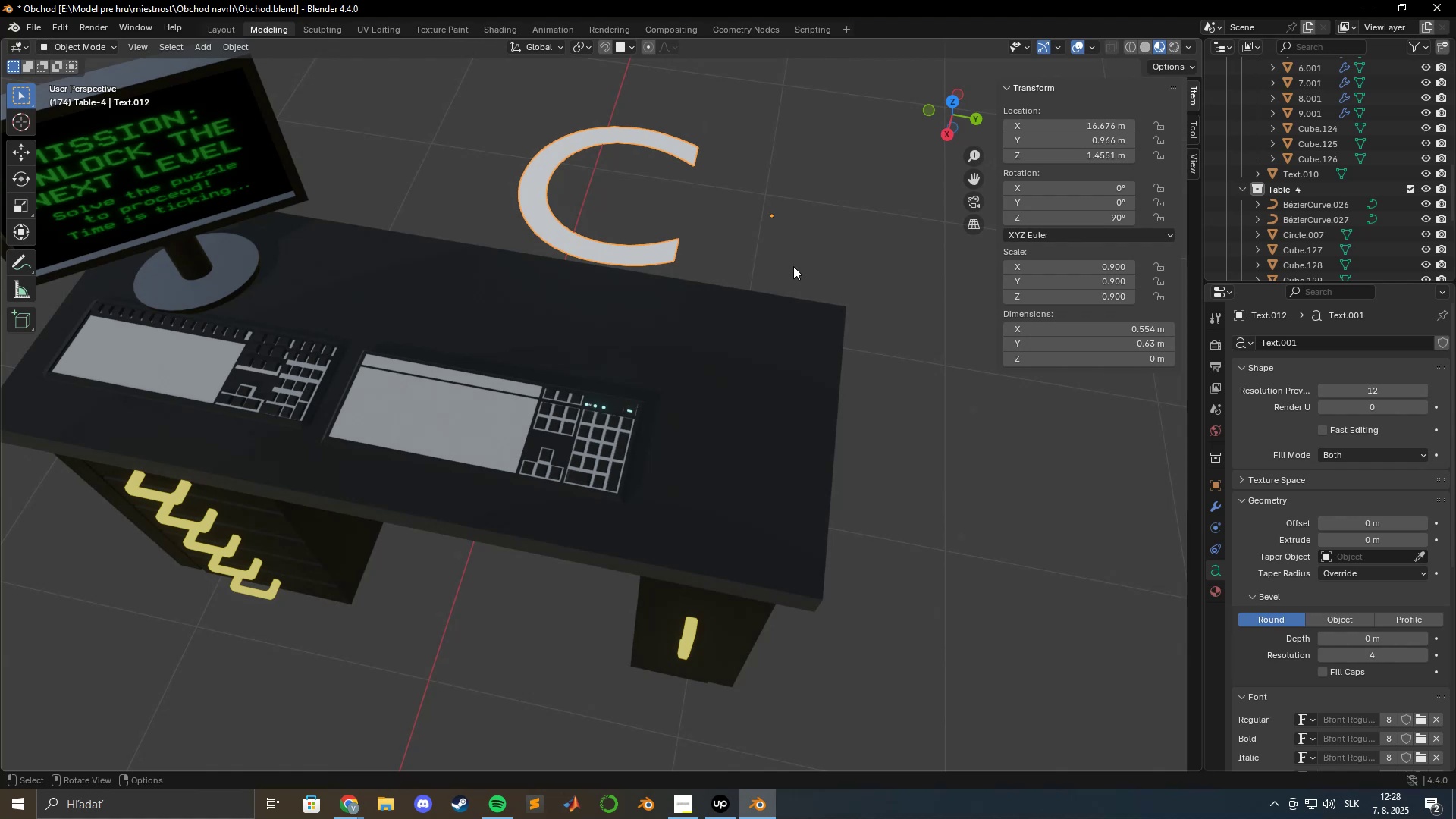 
scroll: coordinate [620, 424], scroll_direction: up, amount: 7.0
 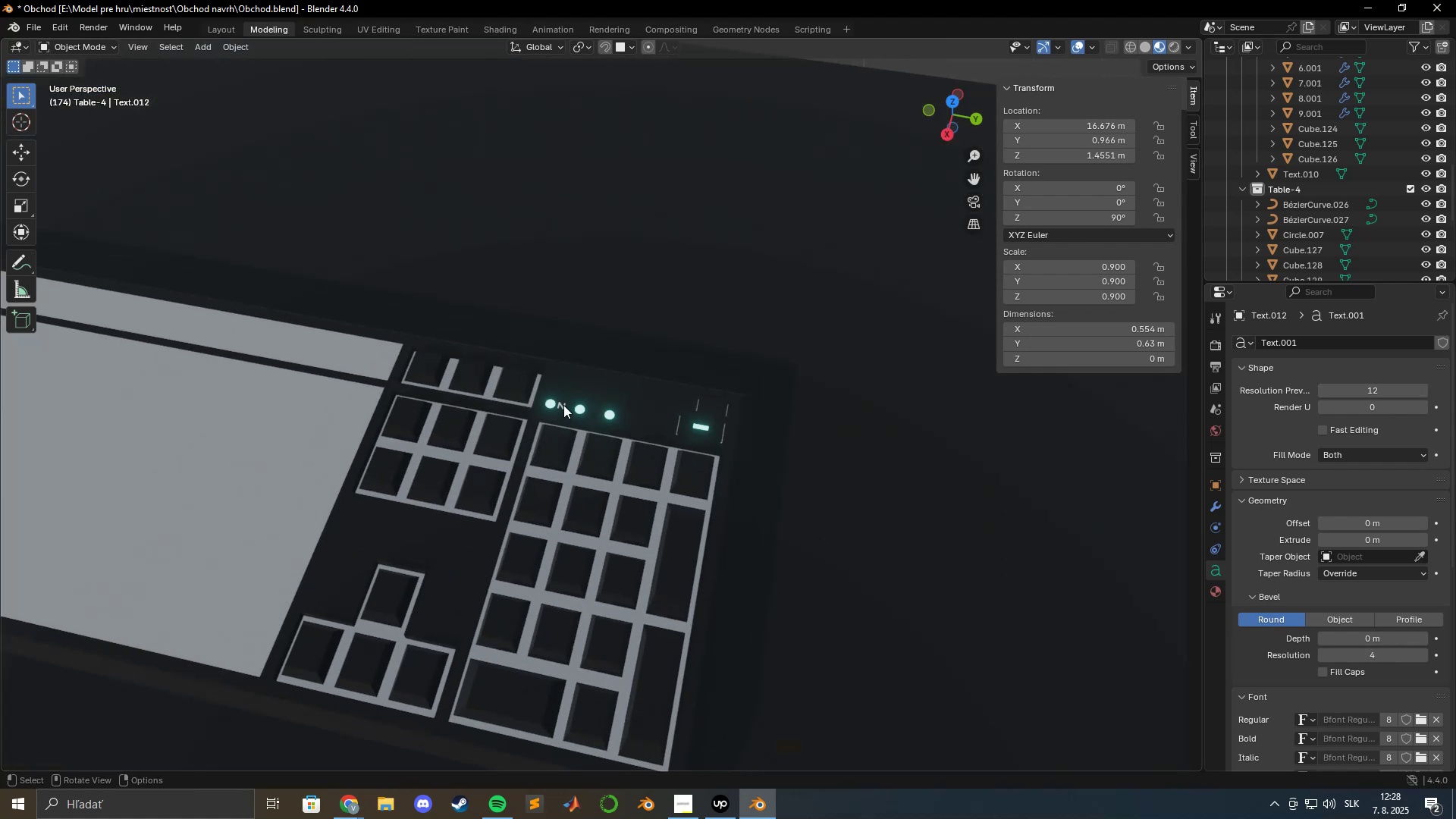 
left_click([563, 405])
 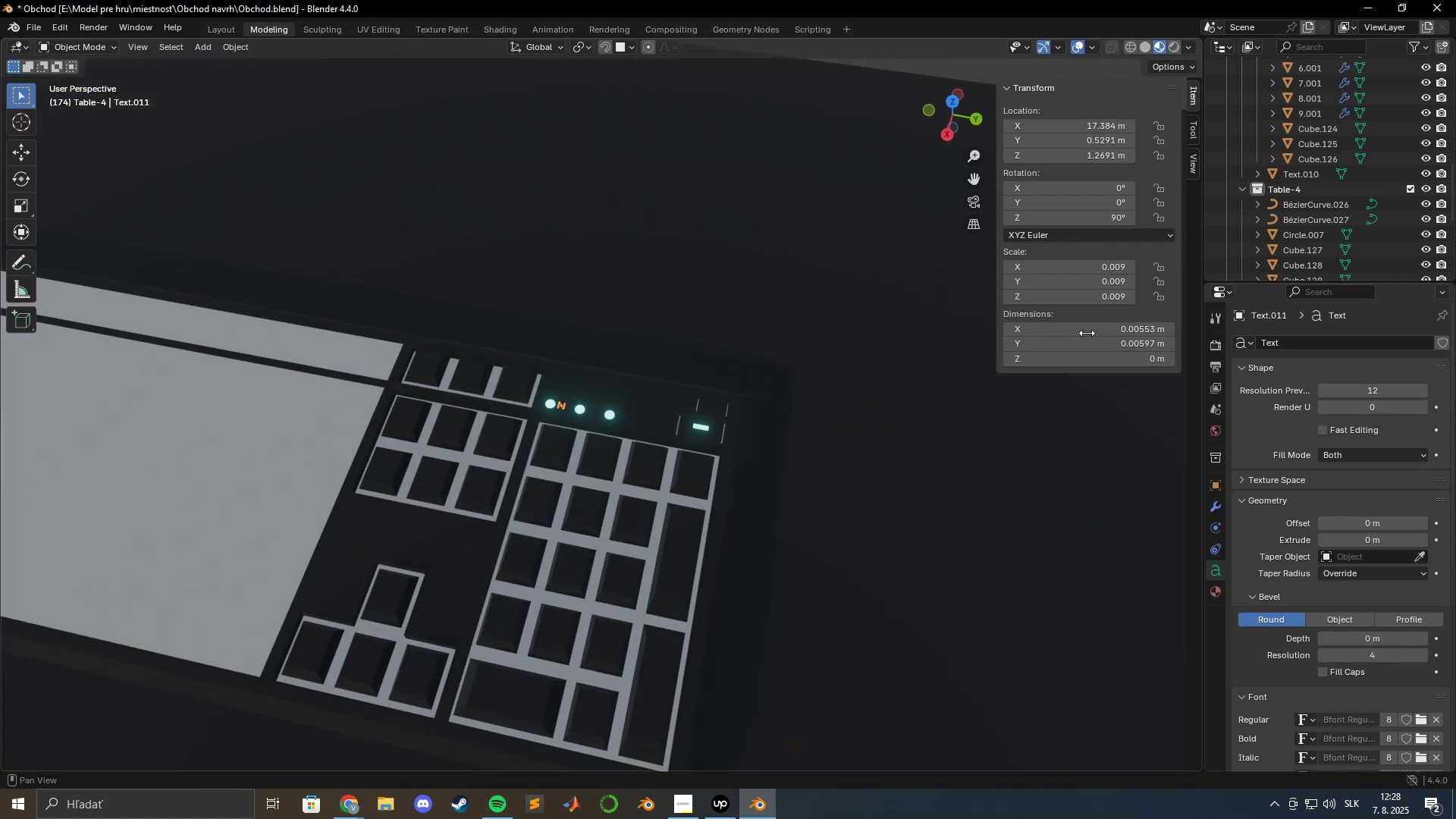 
left_click([1087, 332])
 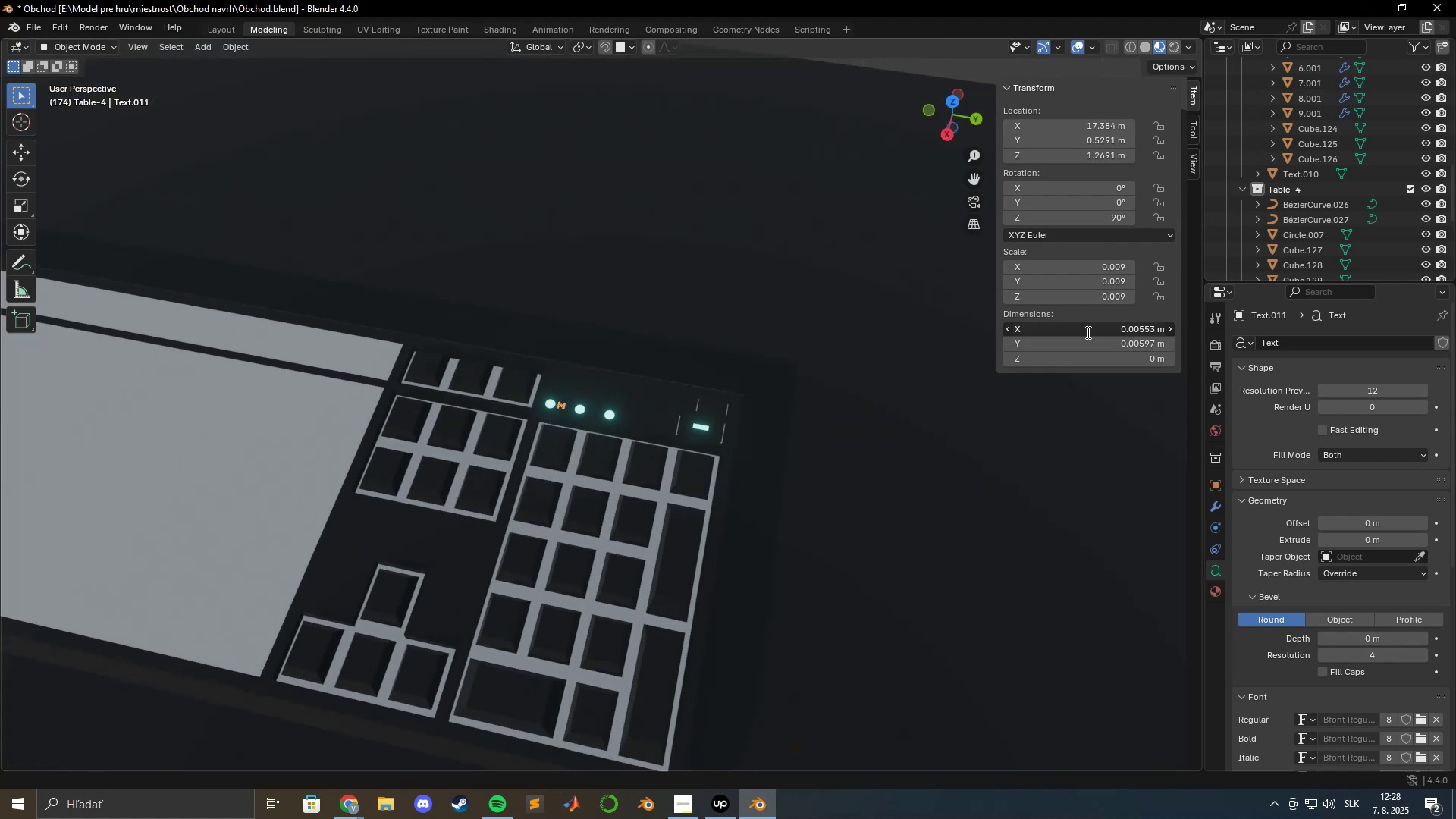 
key(Control+ControlLeft)
 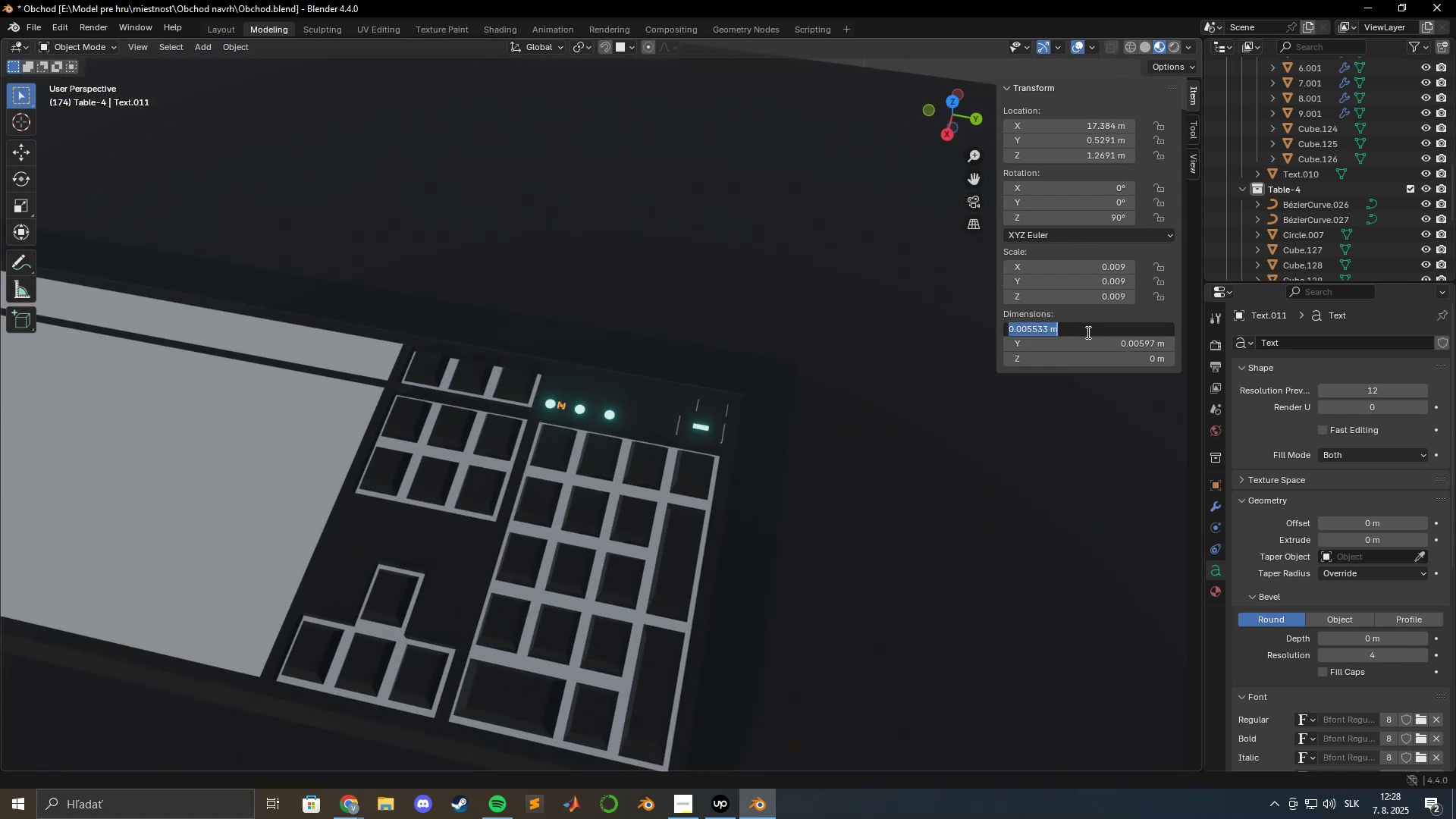 
key(Control+C)
 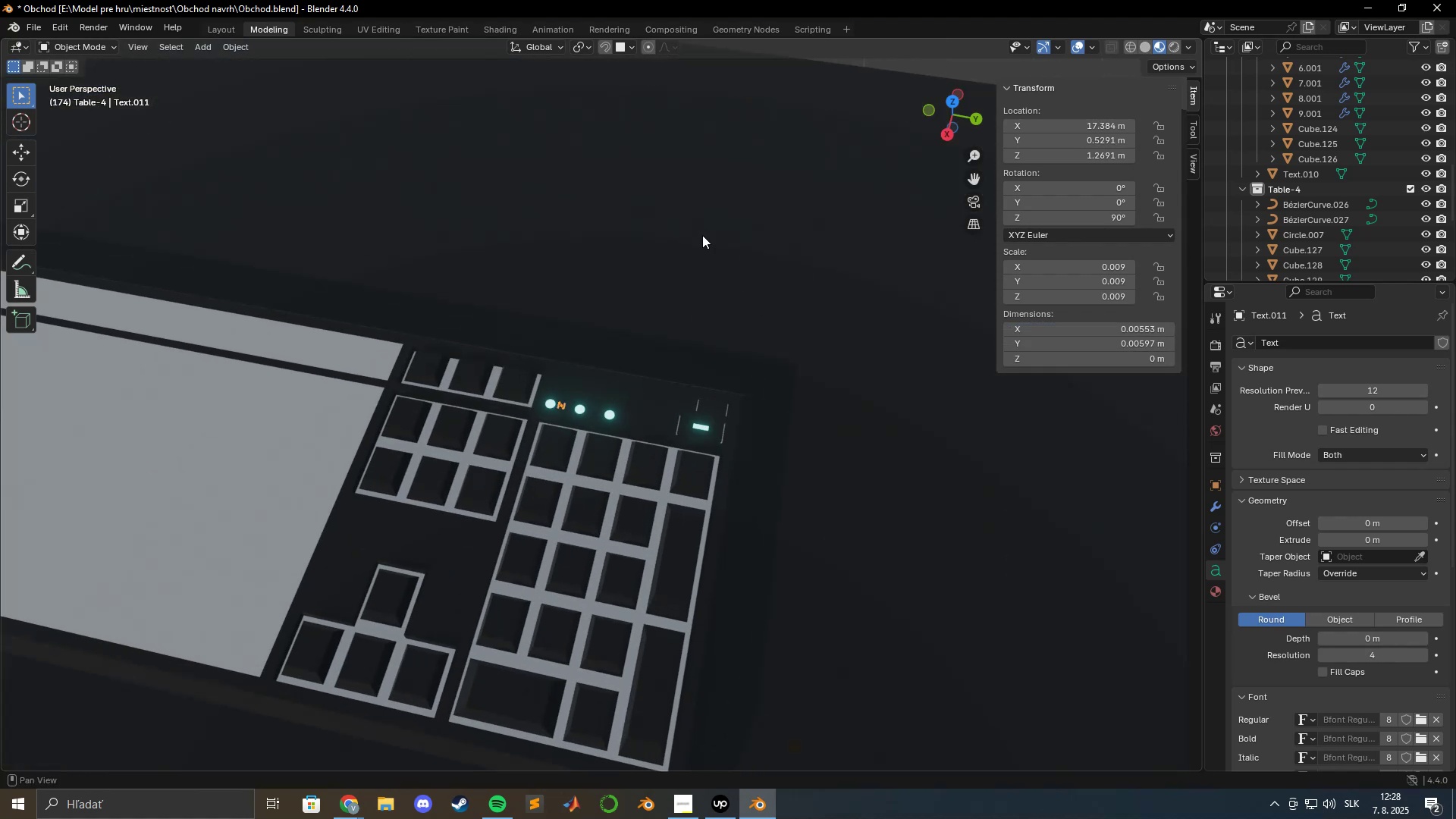 
scroll: coordinate [695, 228], scroll_direction: down, amount: 11.0
 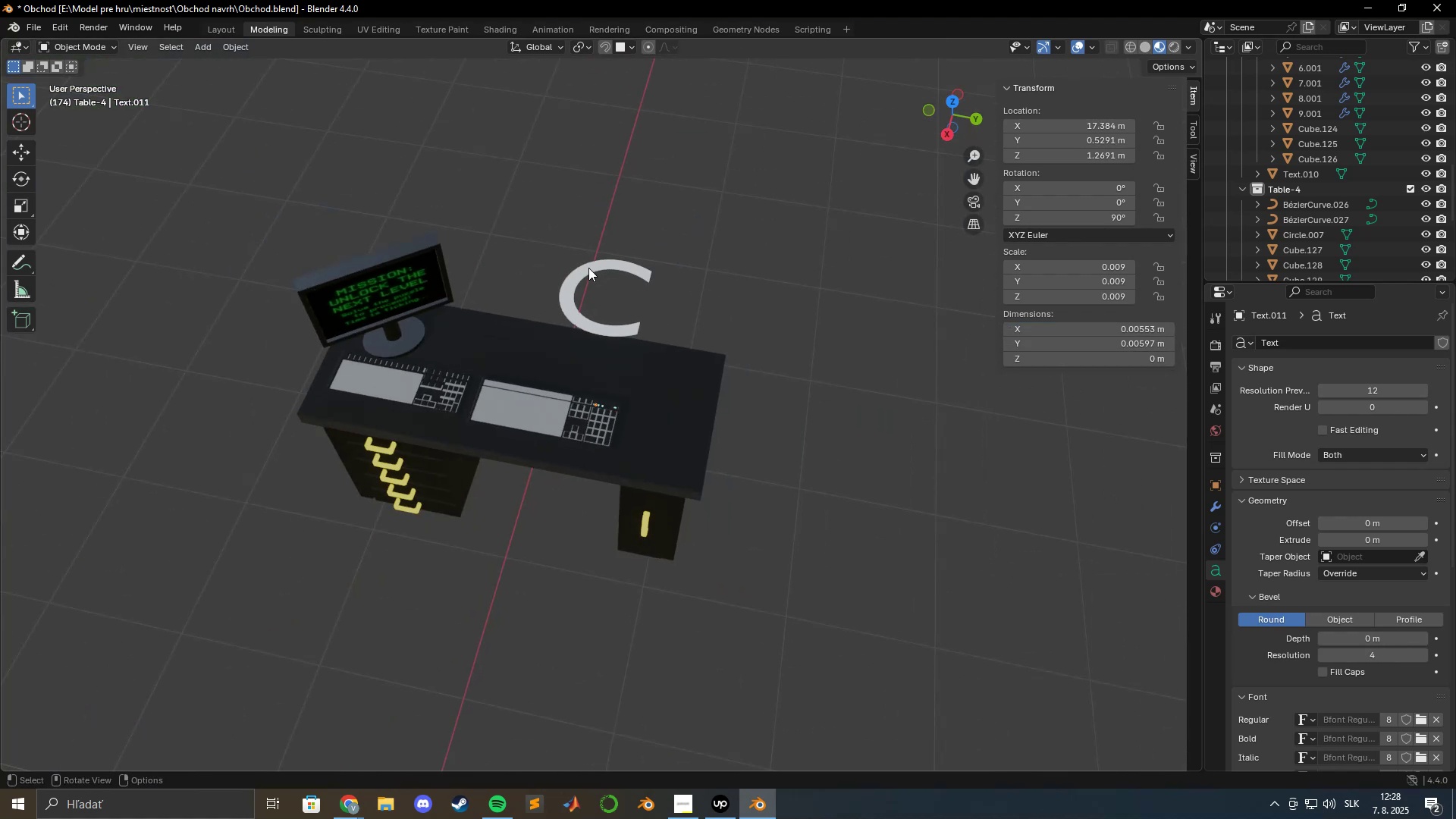 
left_click([585, 270])
 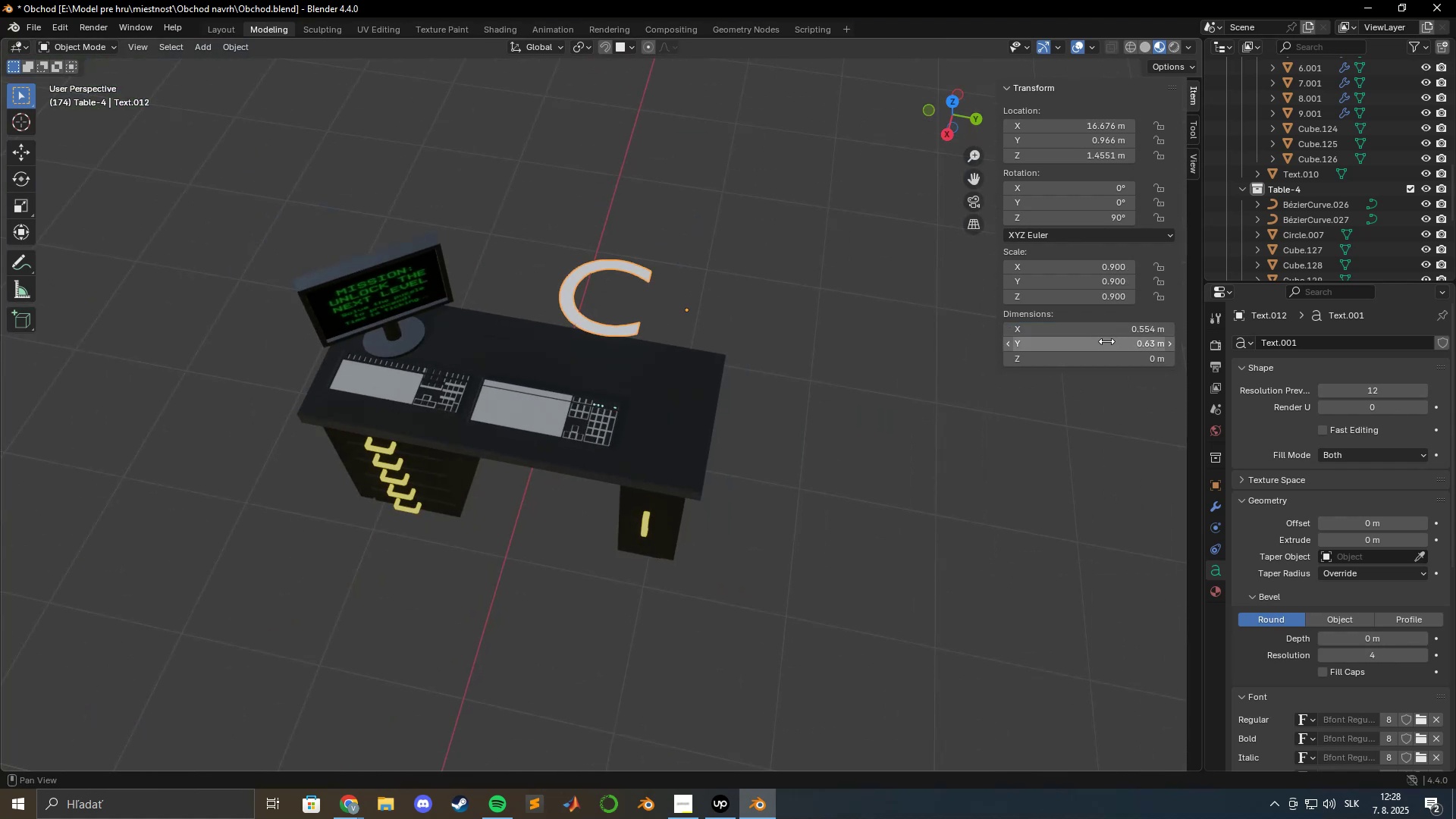 
left_click([1103, 333])
 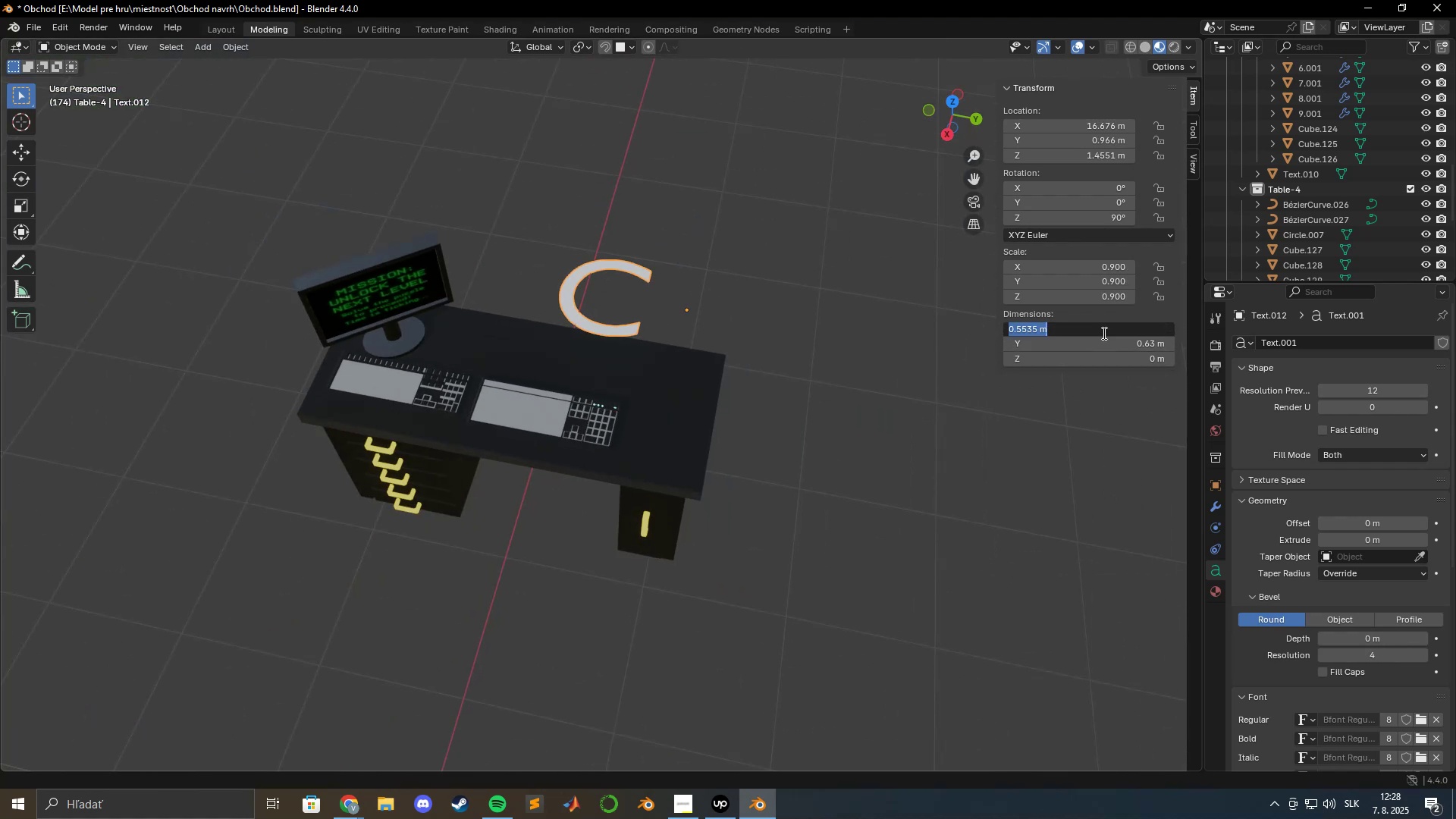 
key(Control+V)
 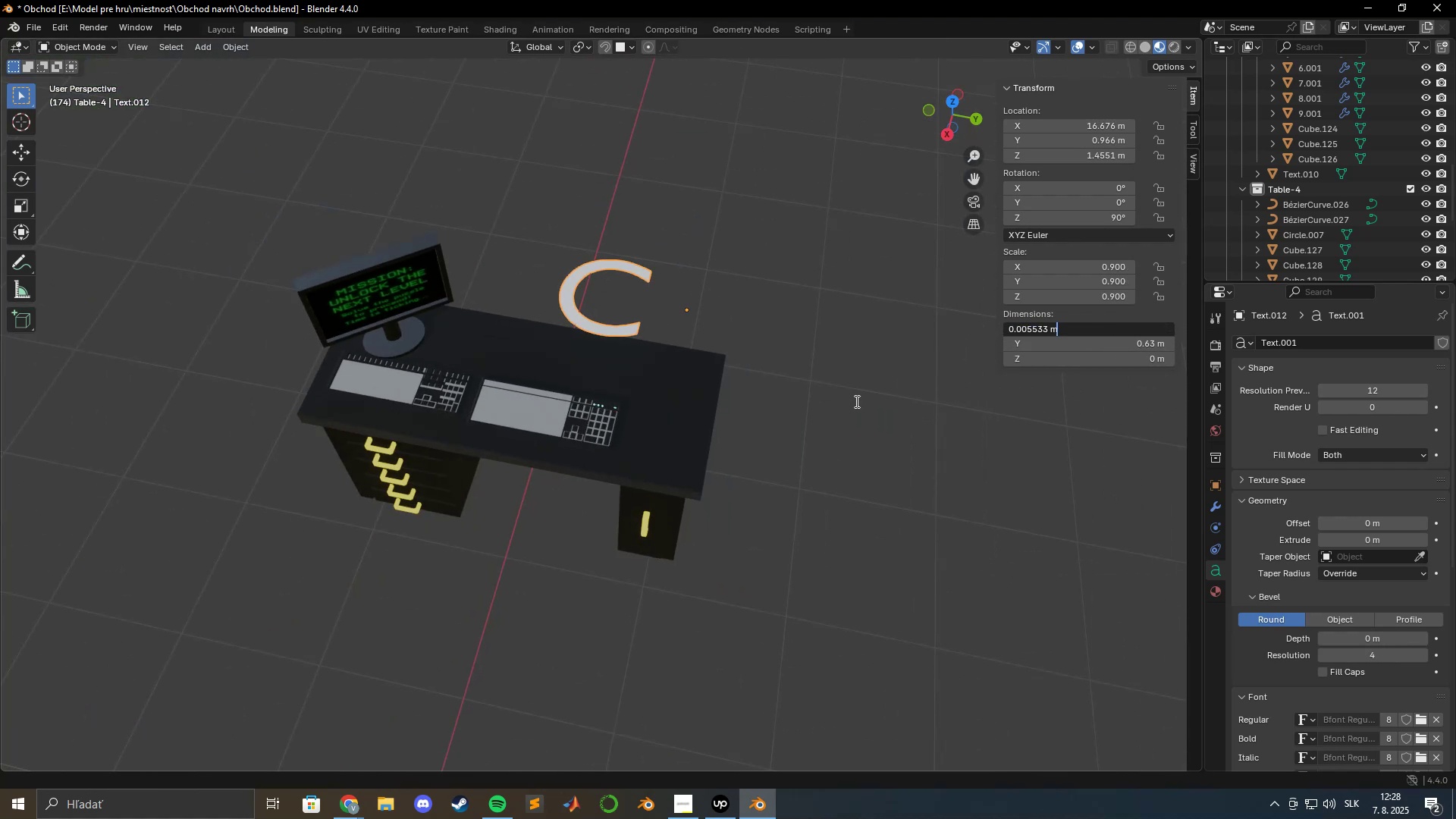 
left_click([855, 401])
 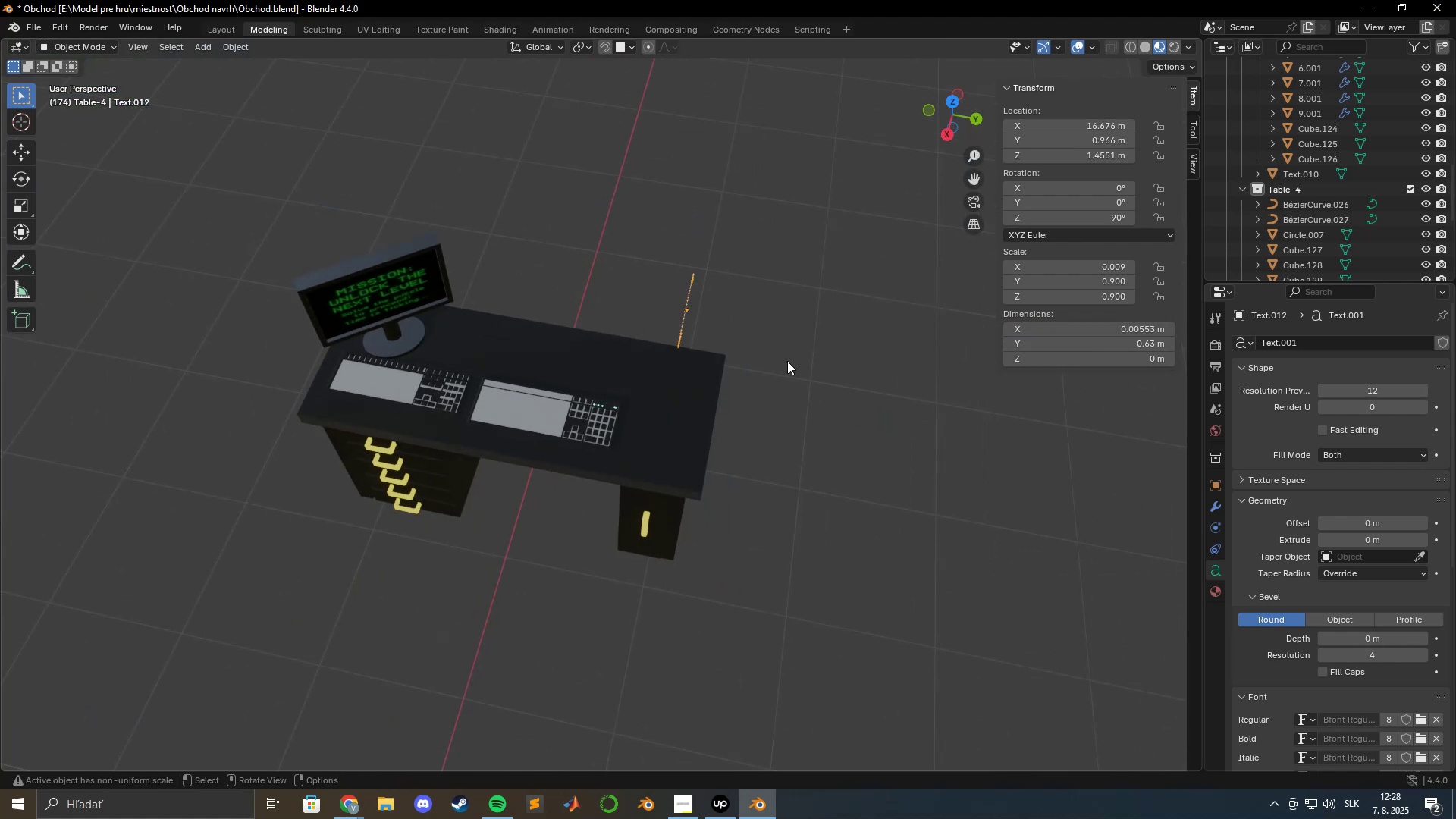 
scroll: coordinate [664, 374], scroll_direction: up, amount: 10.0
 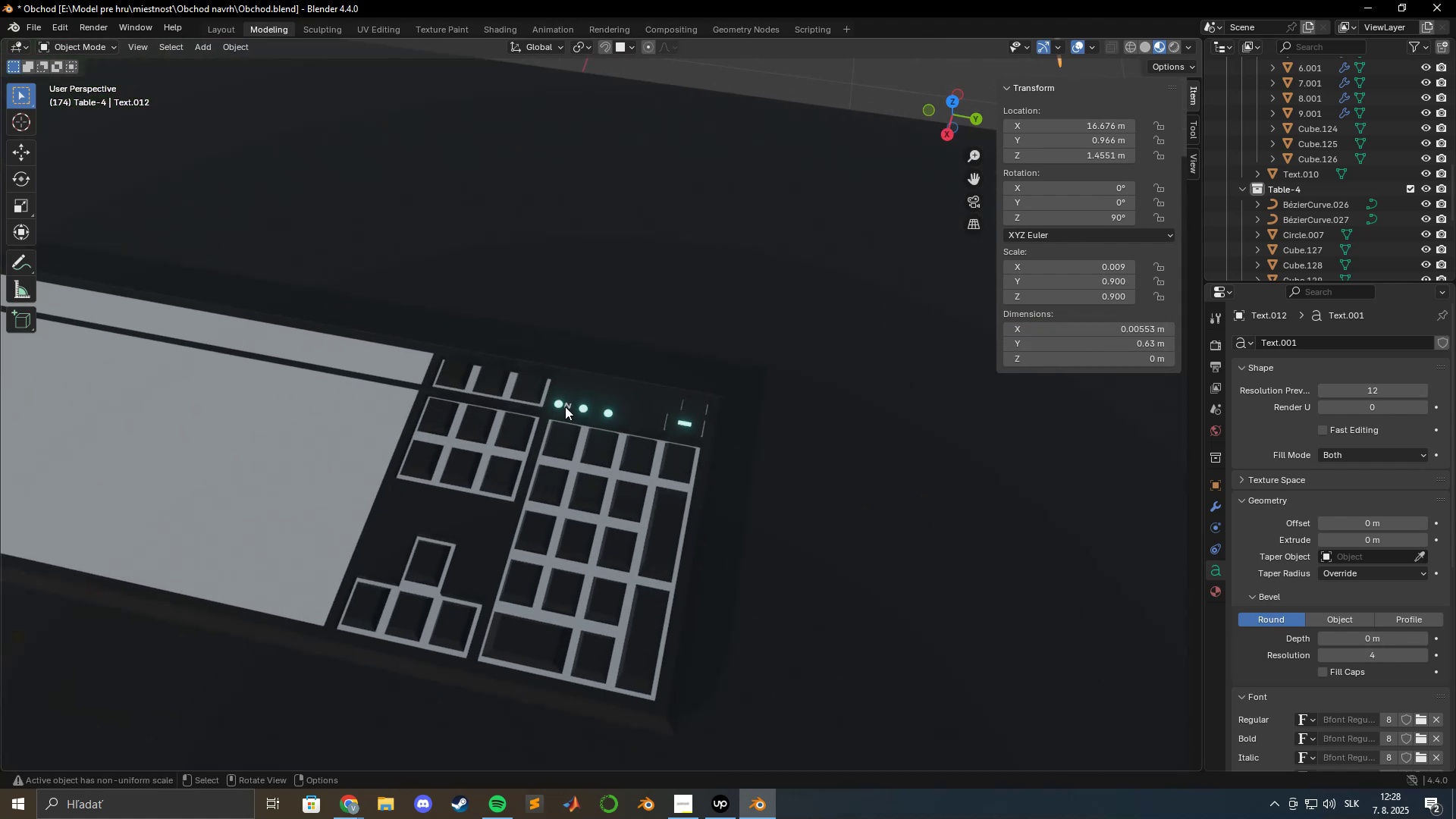 
left_click([565, 406])
 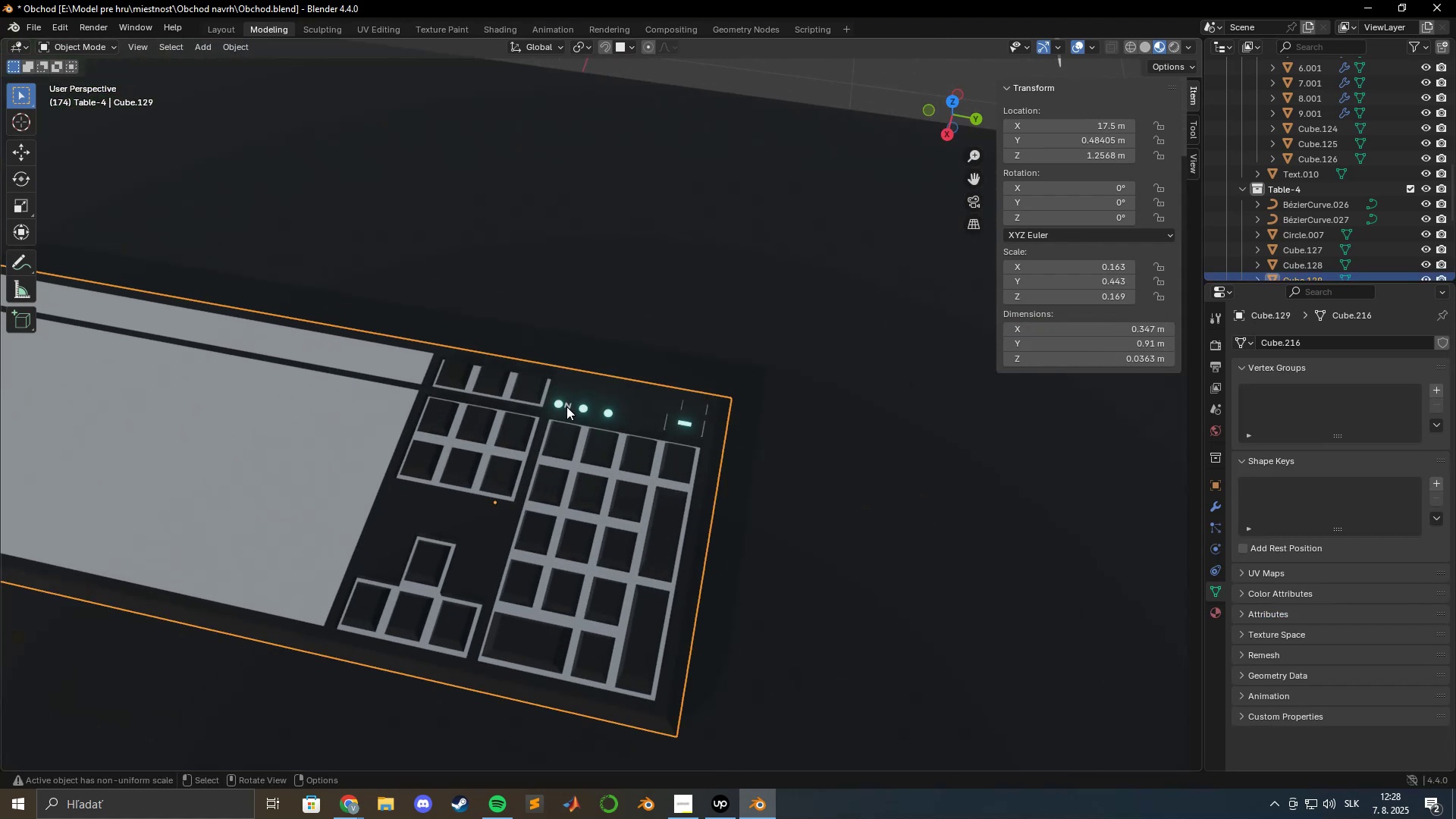 
left_click([566, 406])
 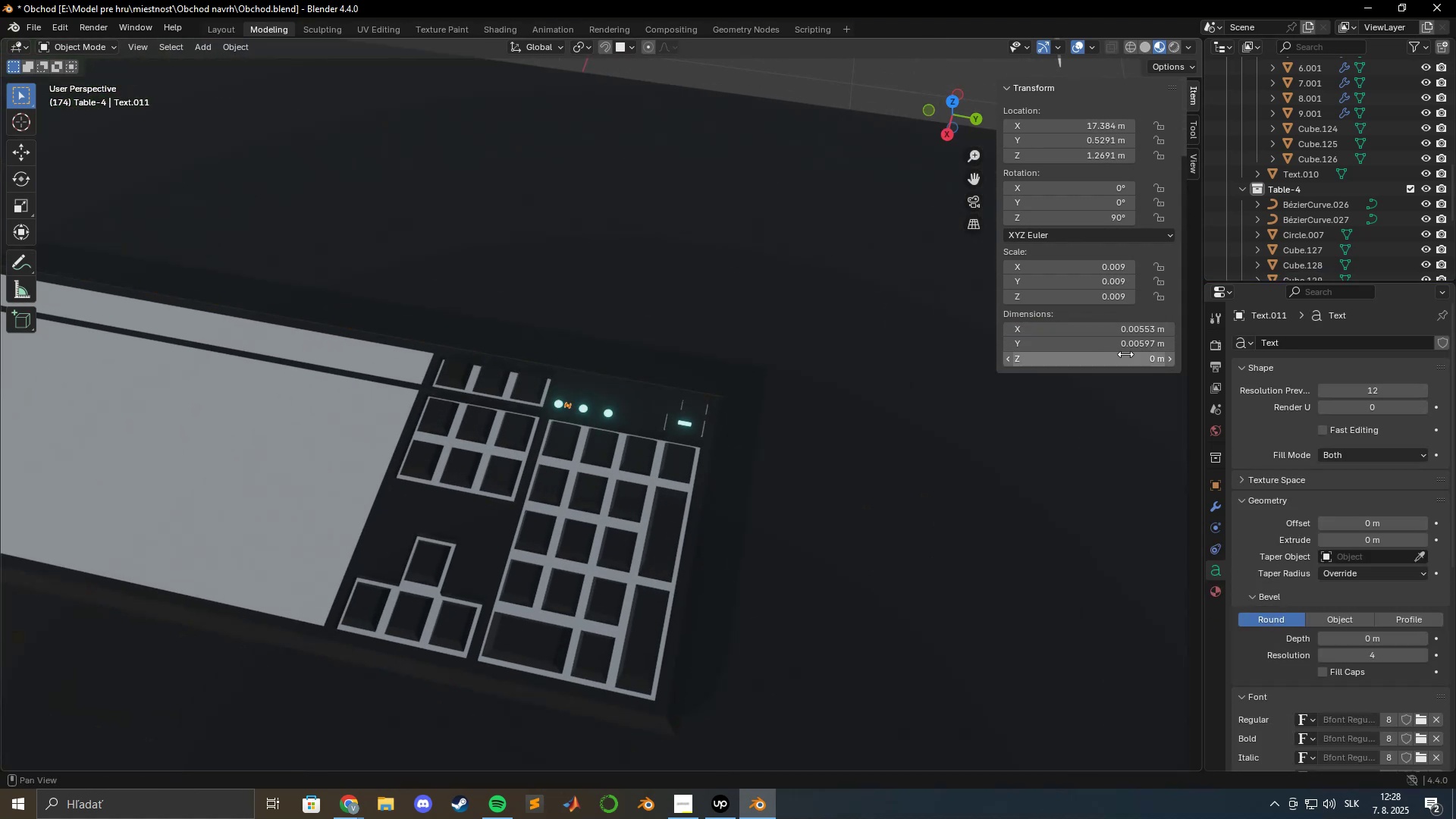 
left_click([1116, 344])
 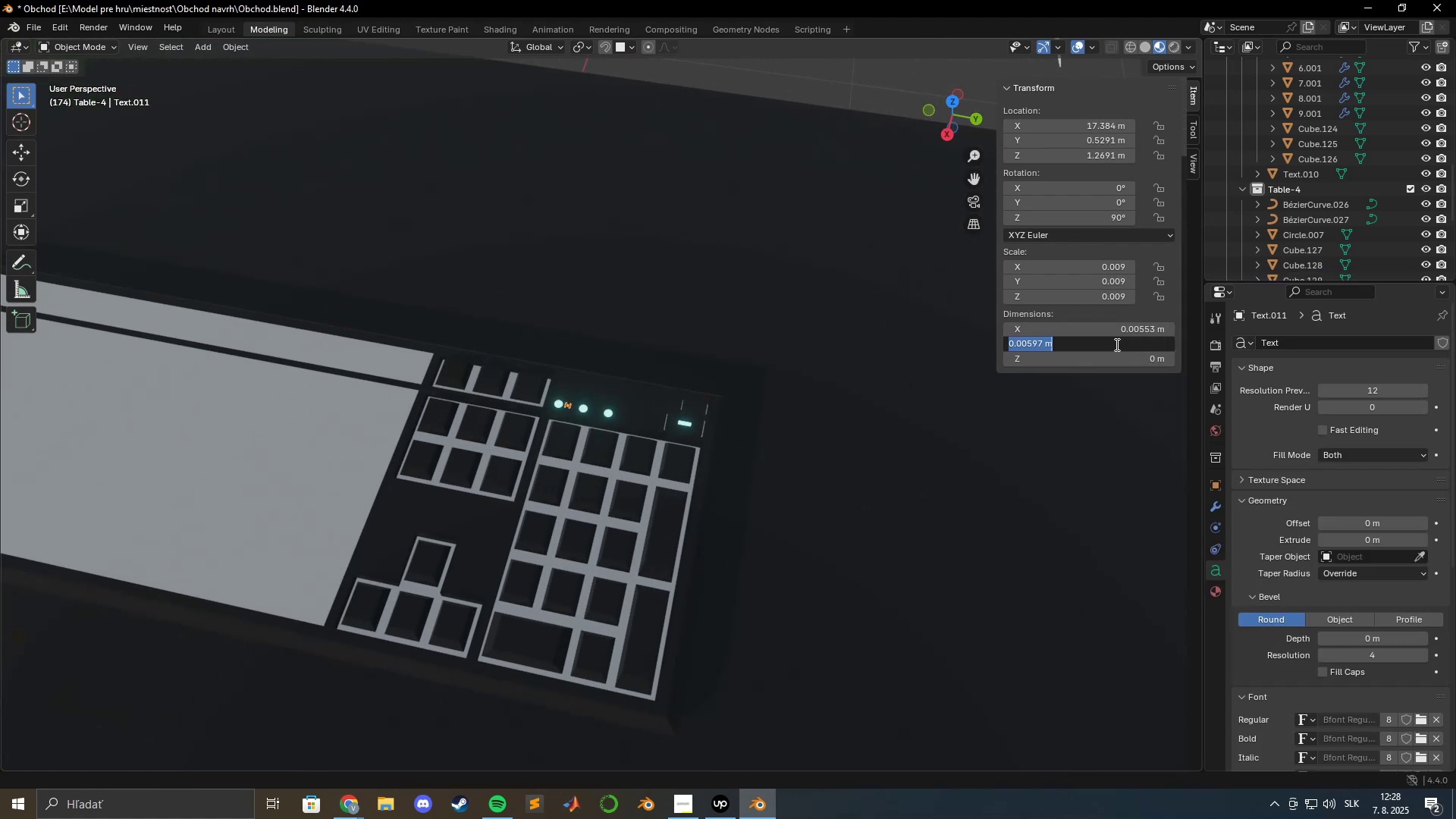 
key(Control+ControlLeft)
 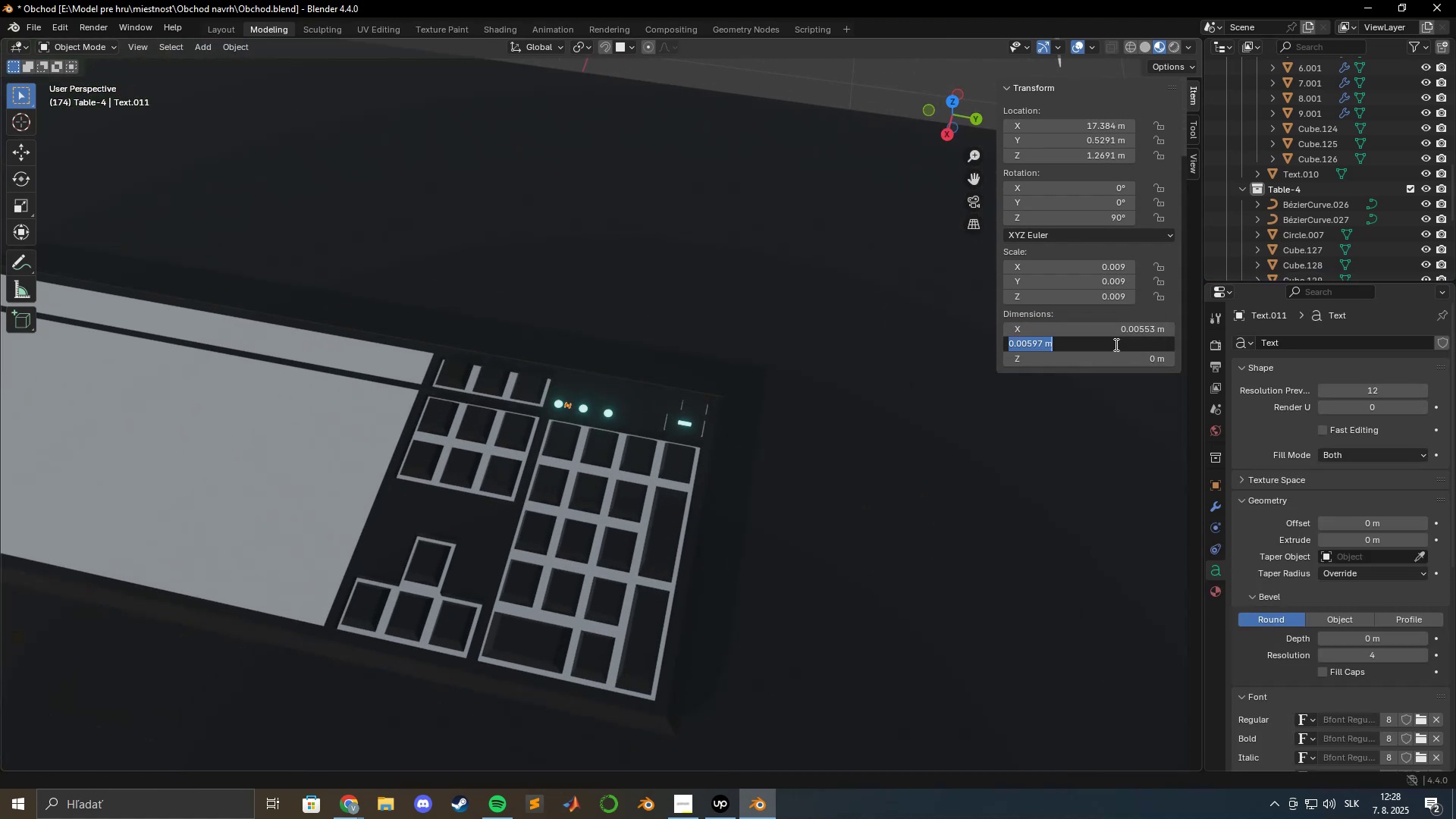 
key(Control+C)
 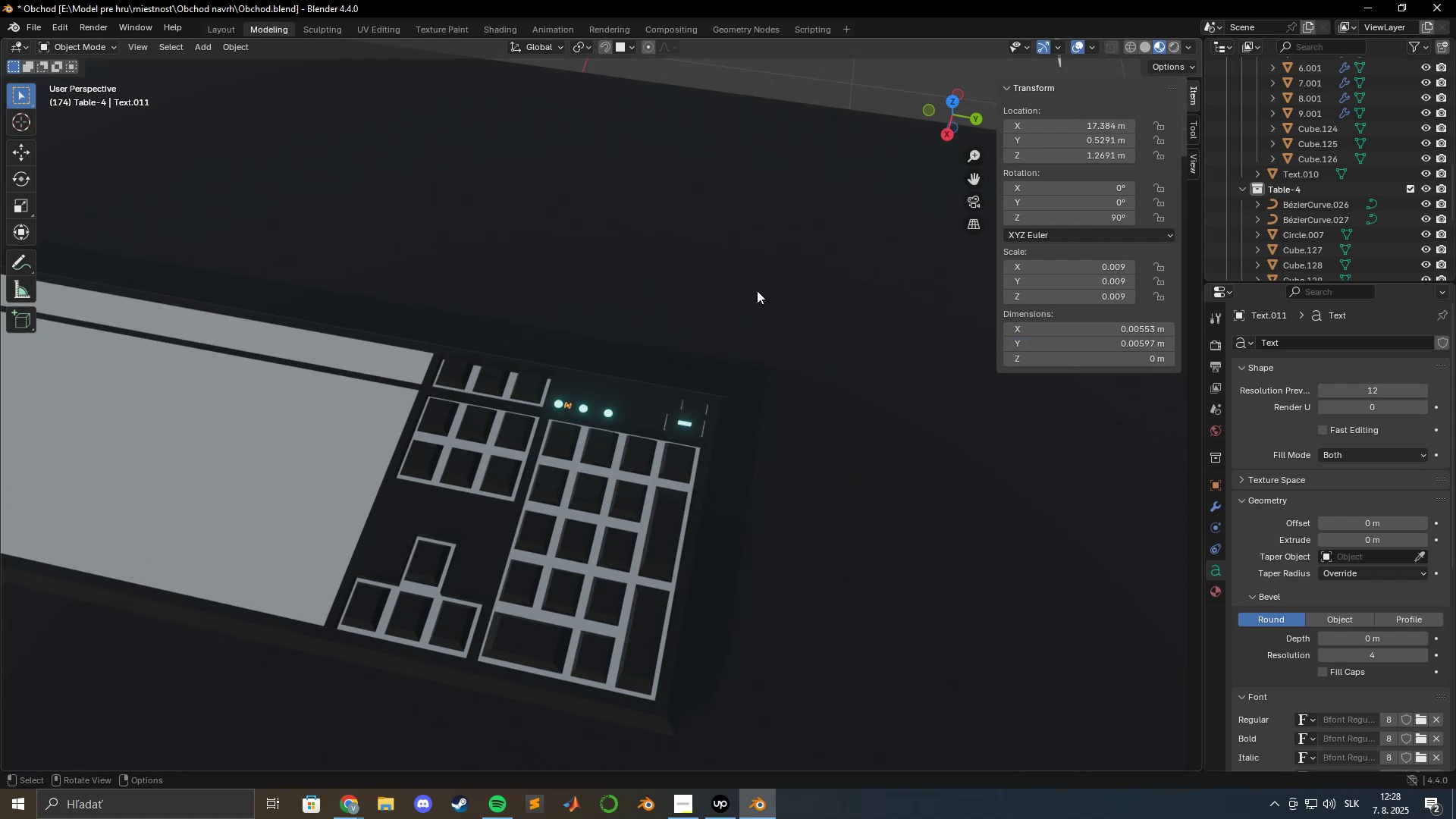 
scroll: coordinate [741, 278], scroll_direction: down, amount: 10.0
 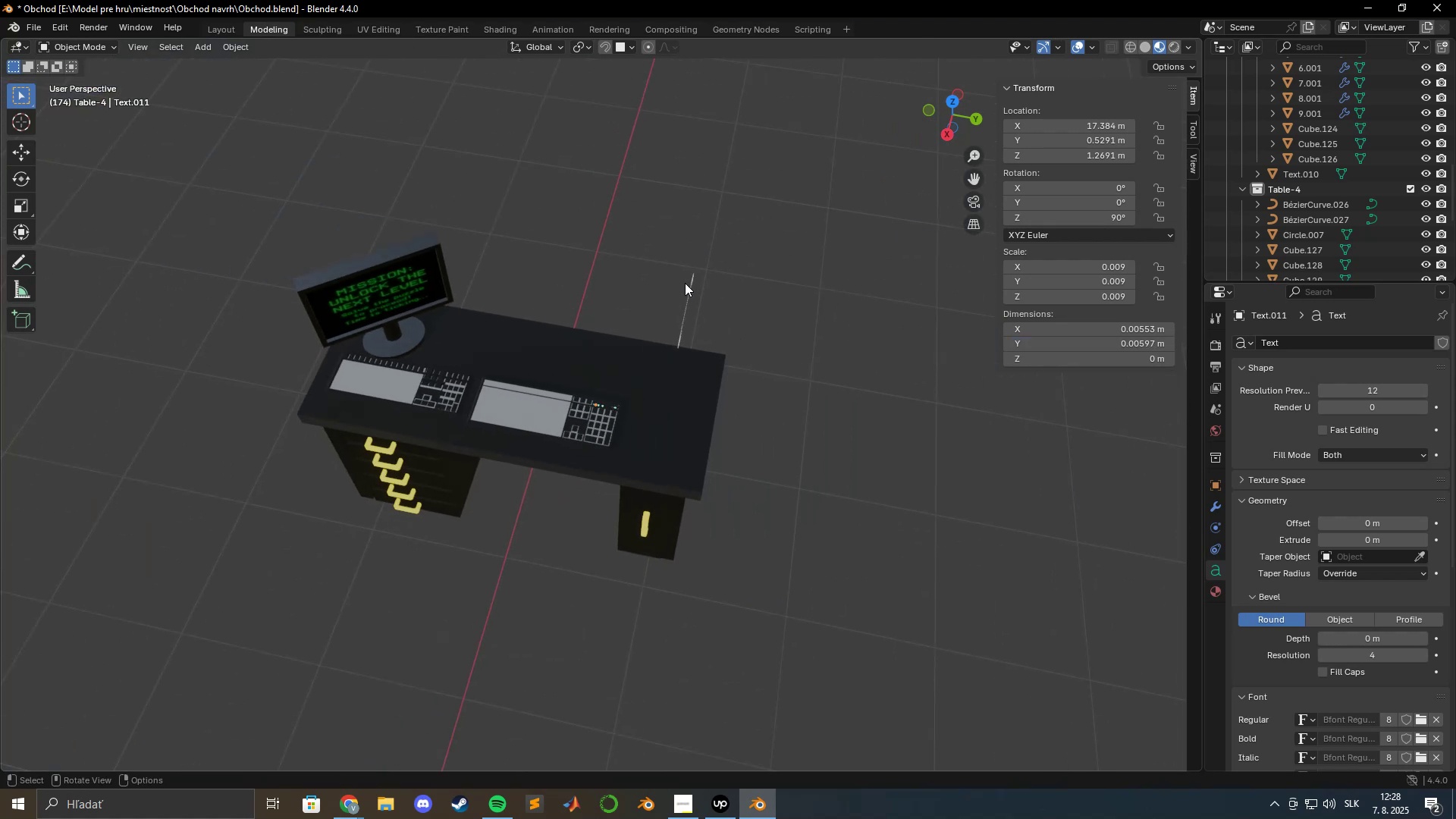 
double_click([690, 283])
 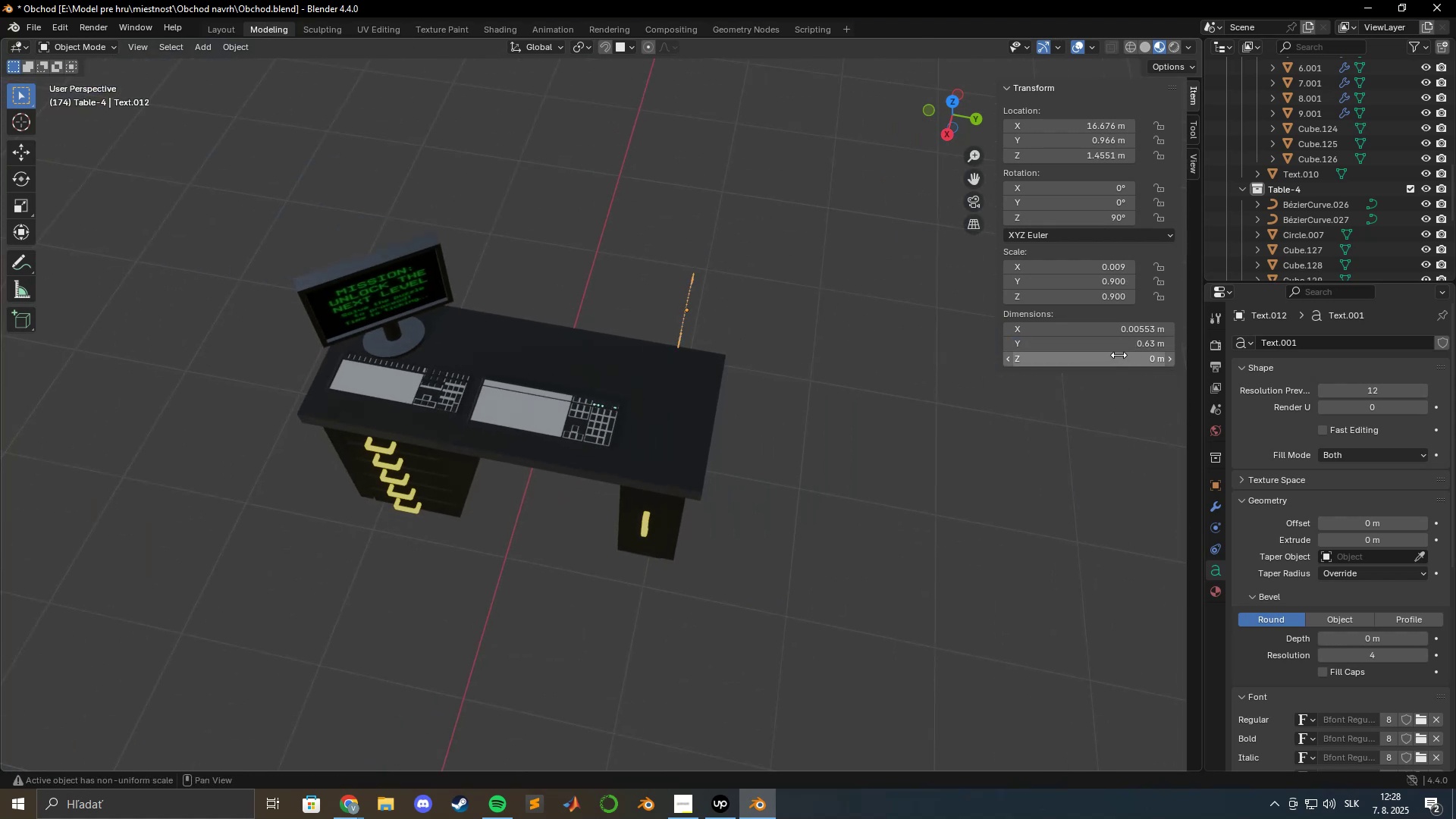 
left_click([1113, 349])
 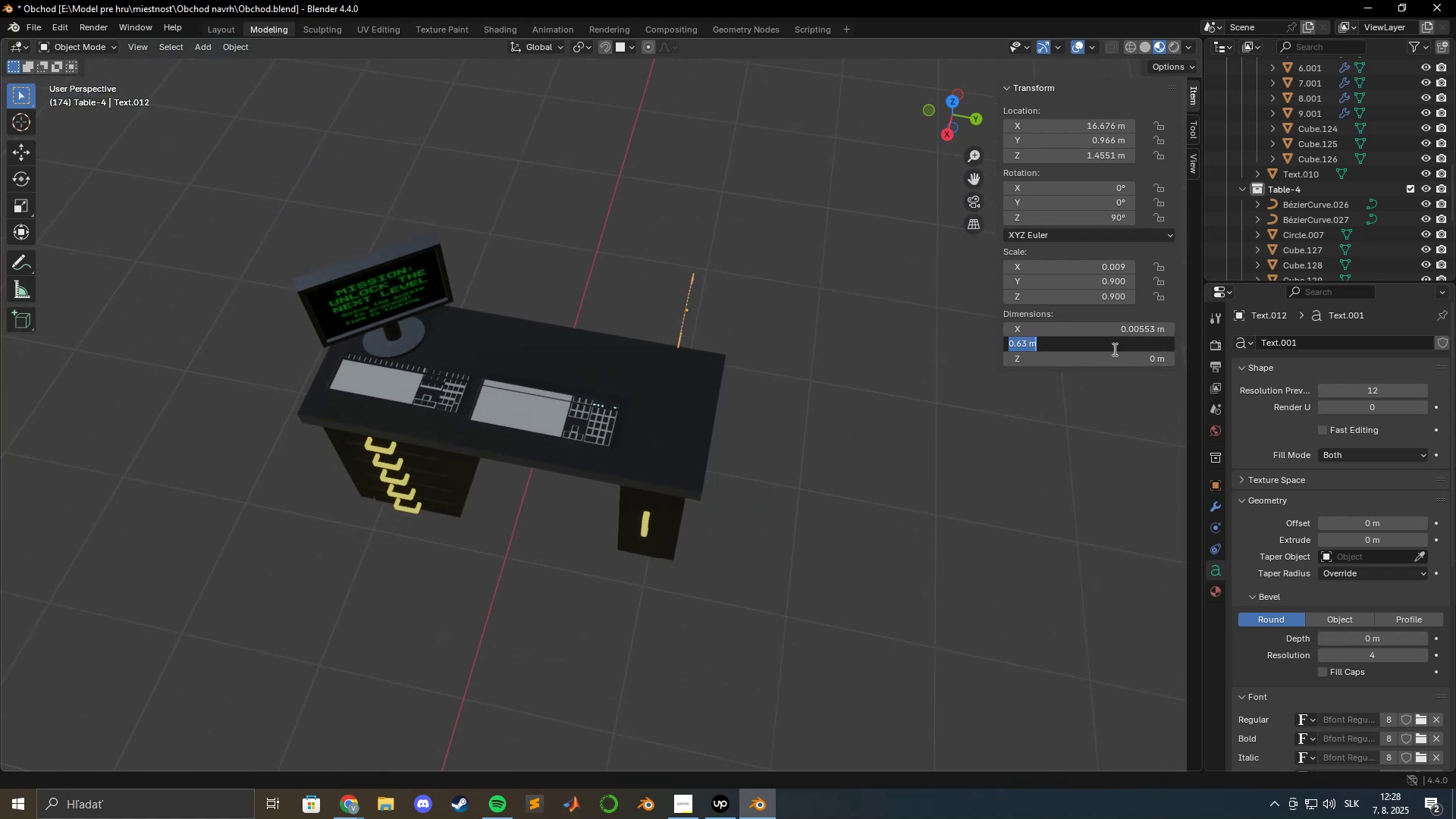 
key(Control+V)
 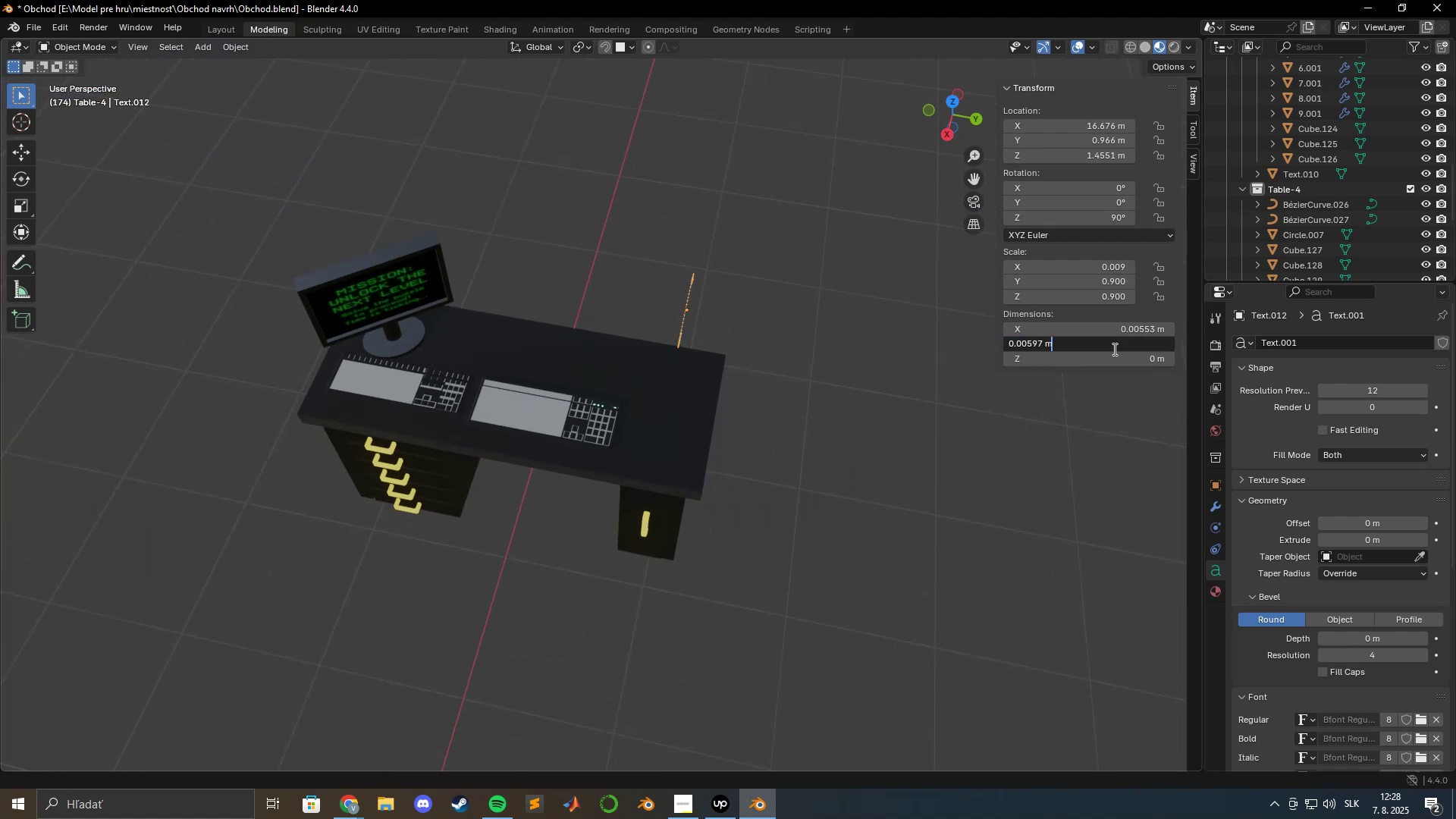 
key(Enter)
 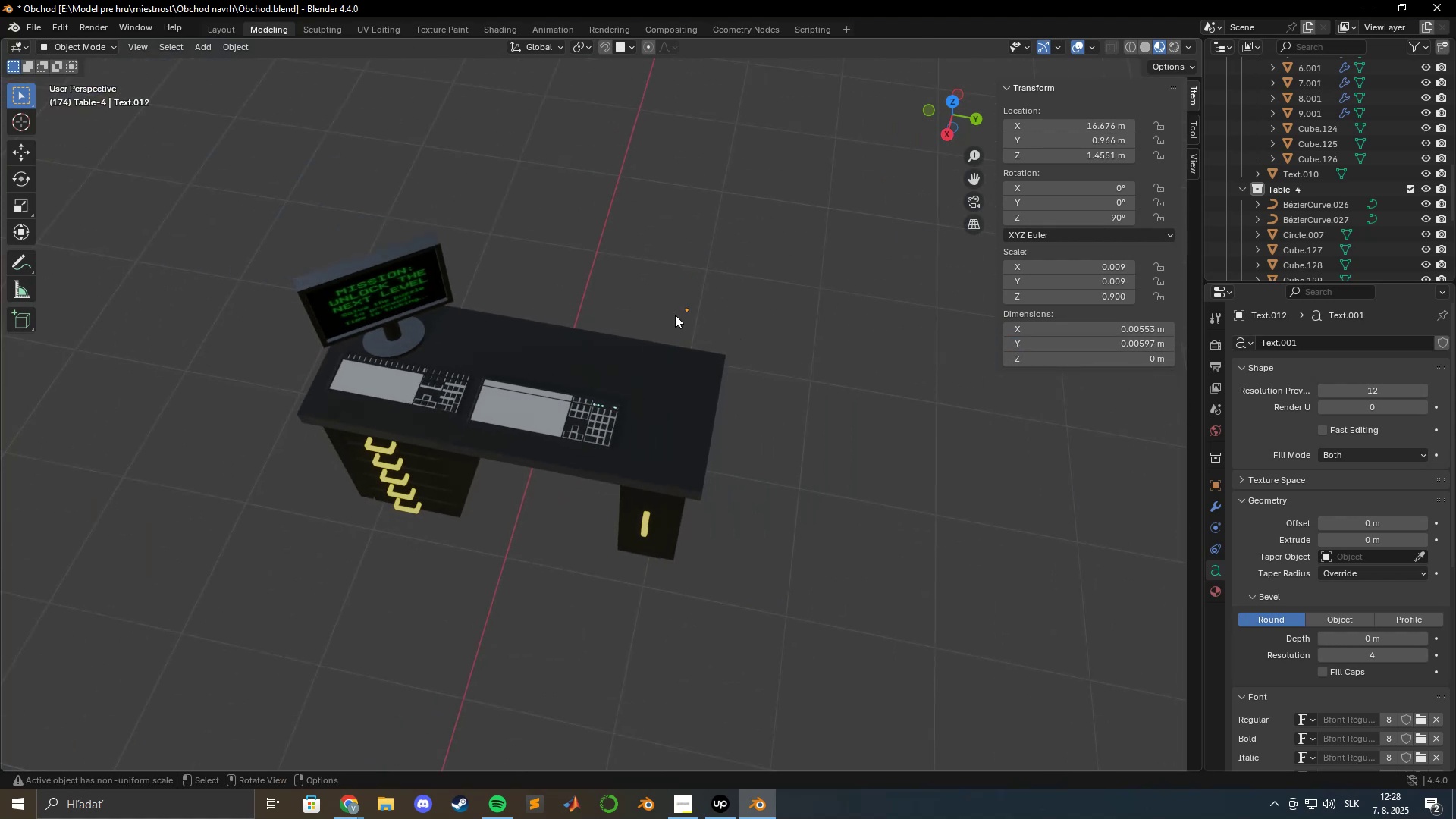 
key(NumpadDecimal)
 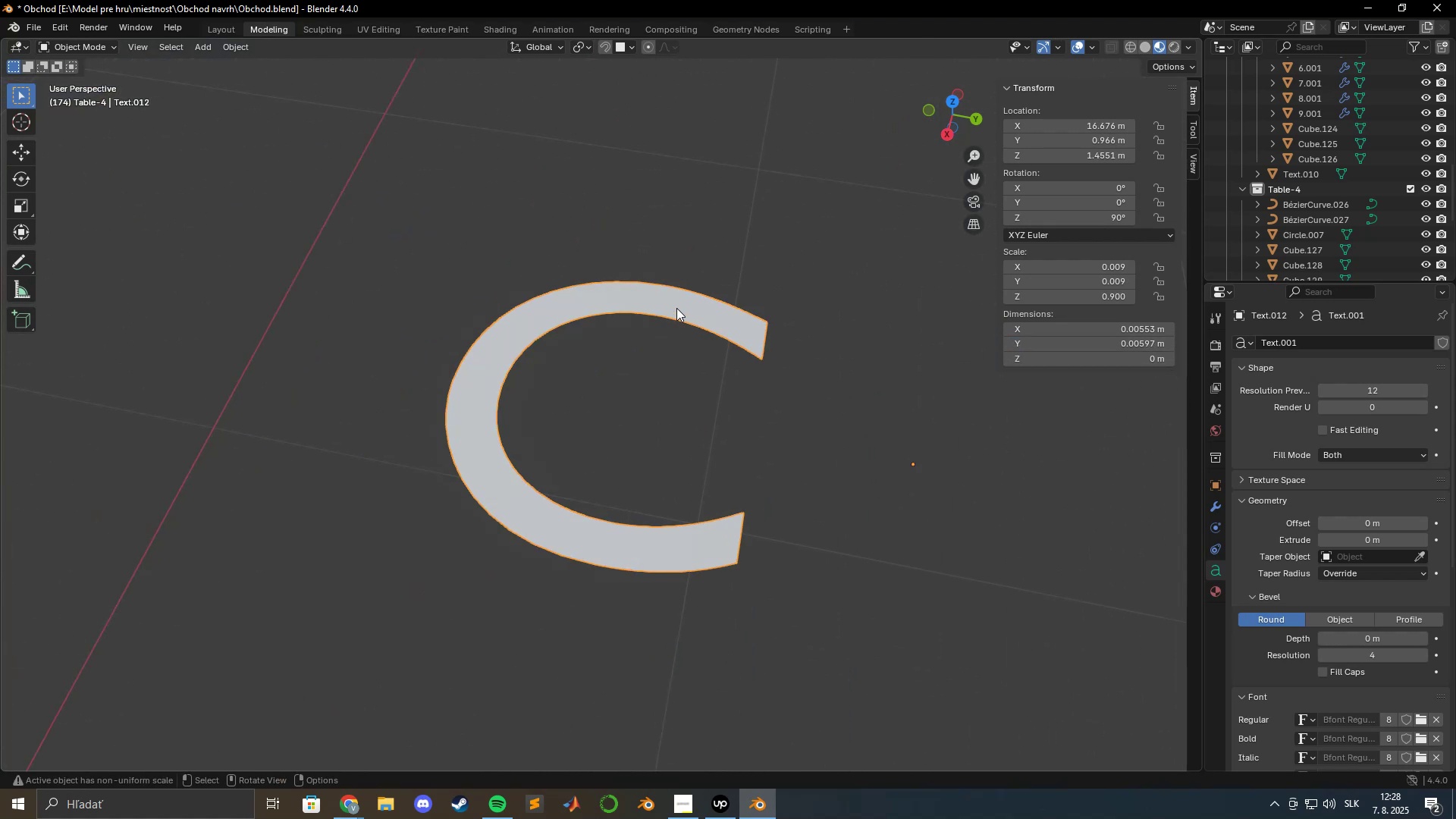 
scroll: coordinate [645, 388], scroll_direction: down, amount: 12.0
 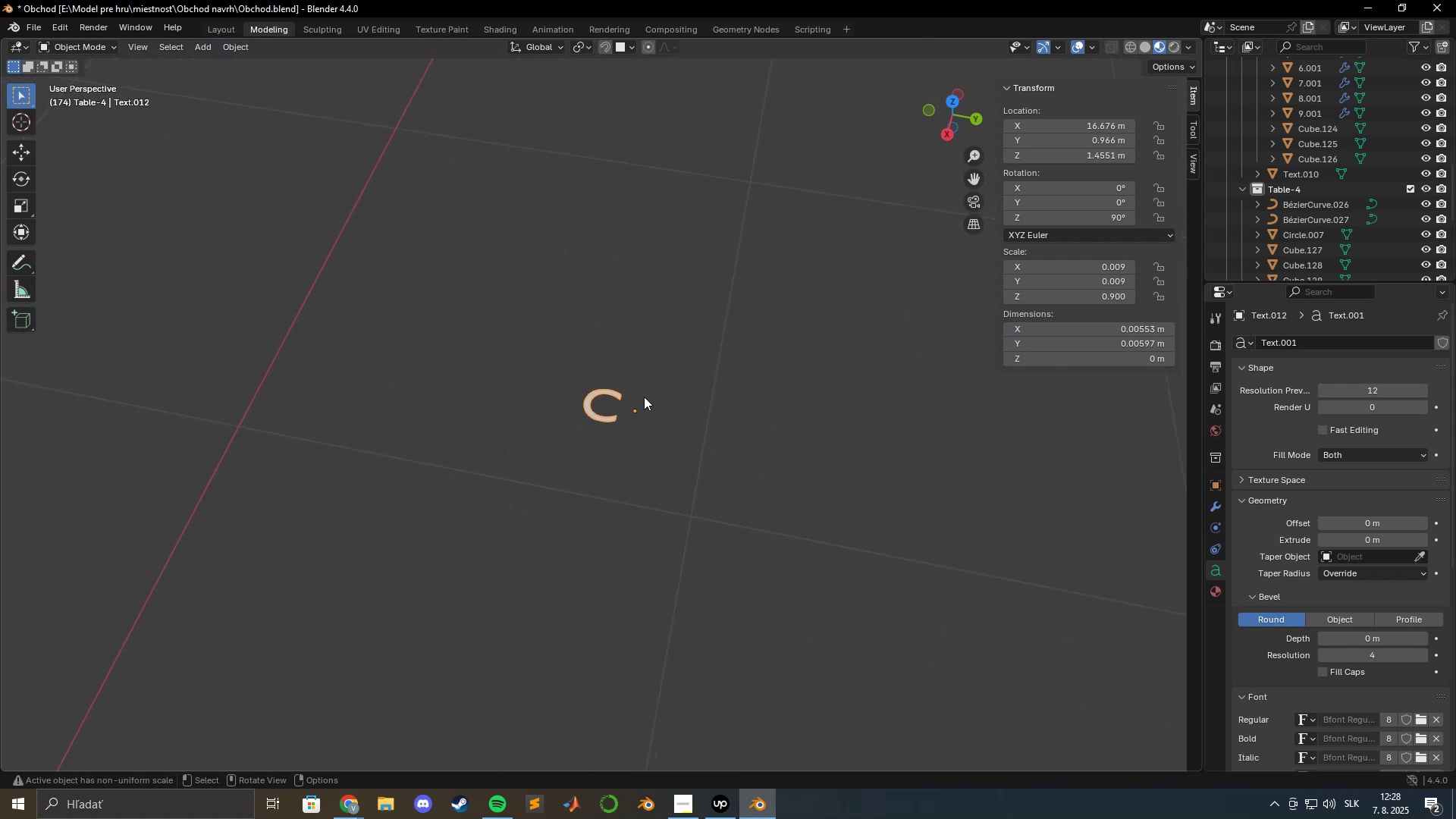 
scroll: coordinate [633, 410], scroll_direction: up, amount: 5.0
 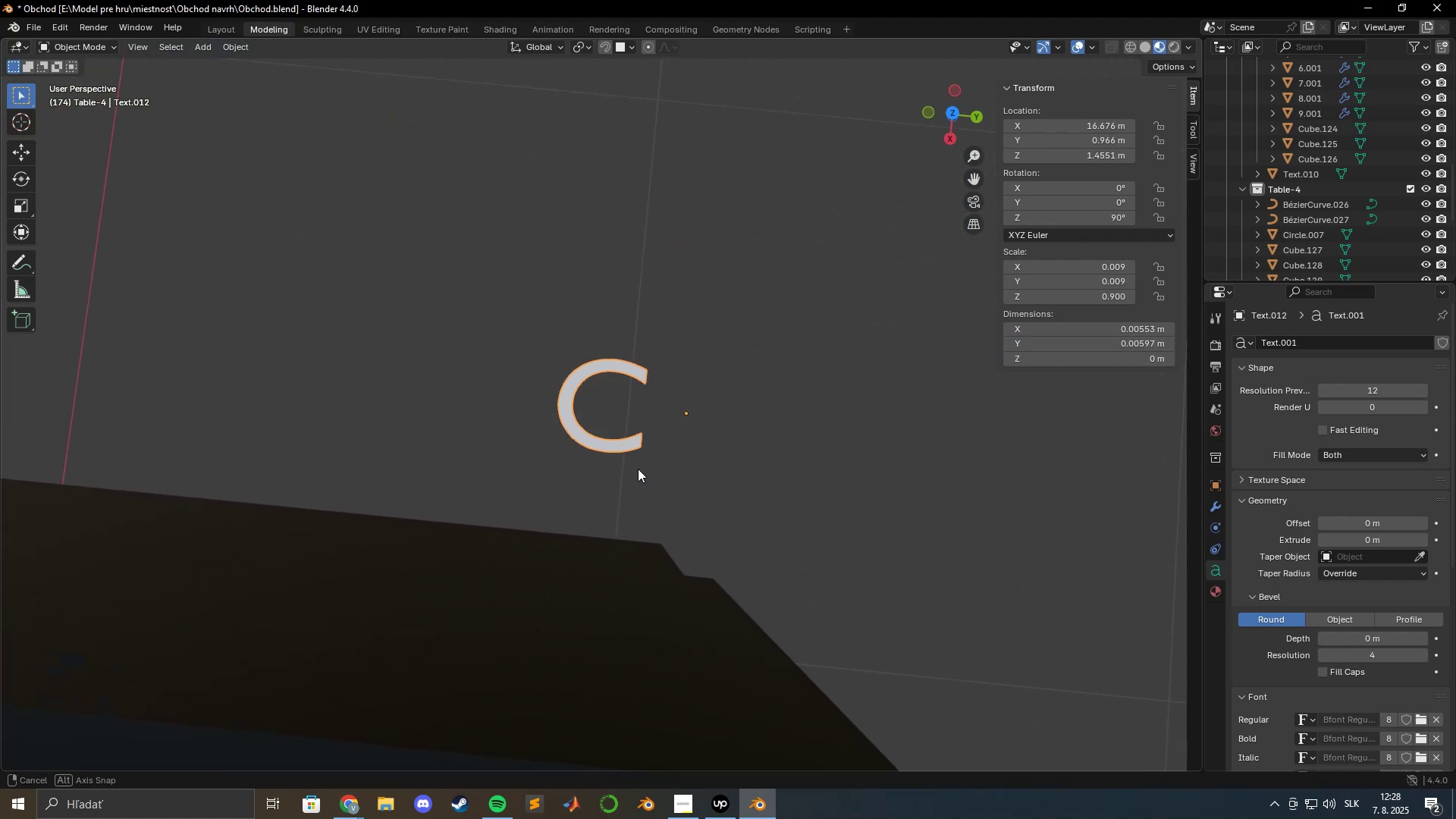 
scroll: coordinate [638, 417], scroll_direction: down, amount: 4.0
 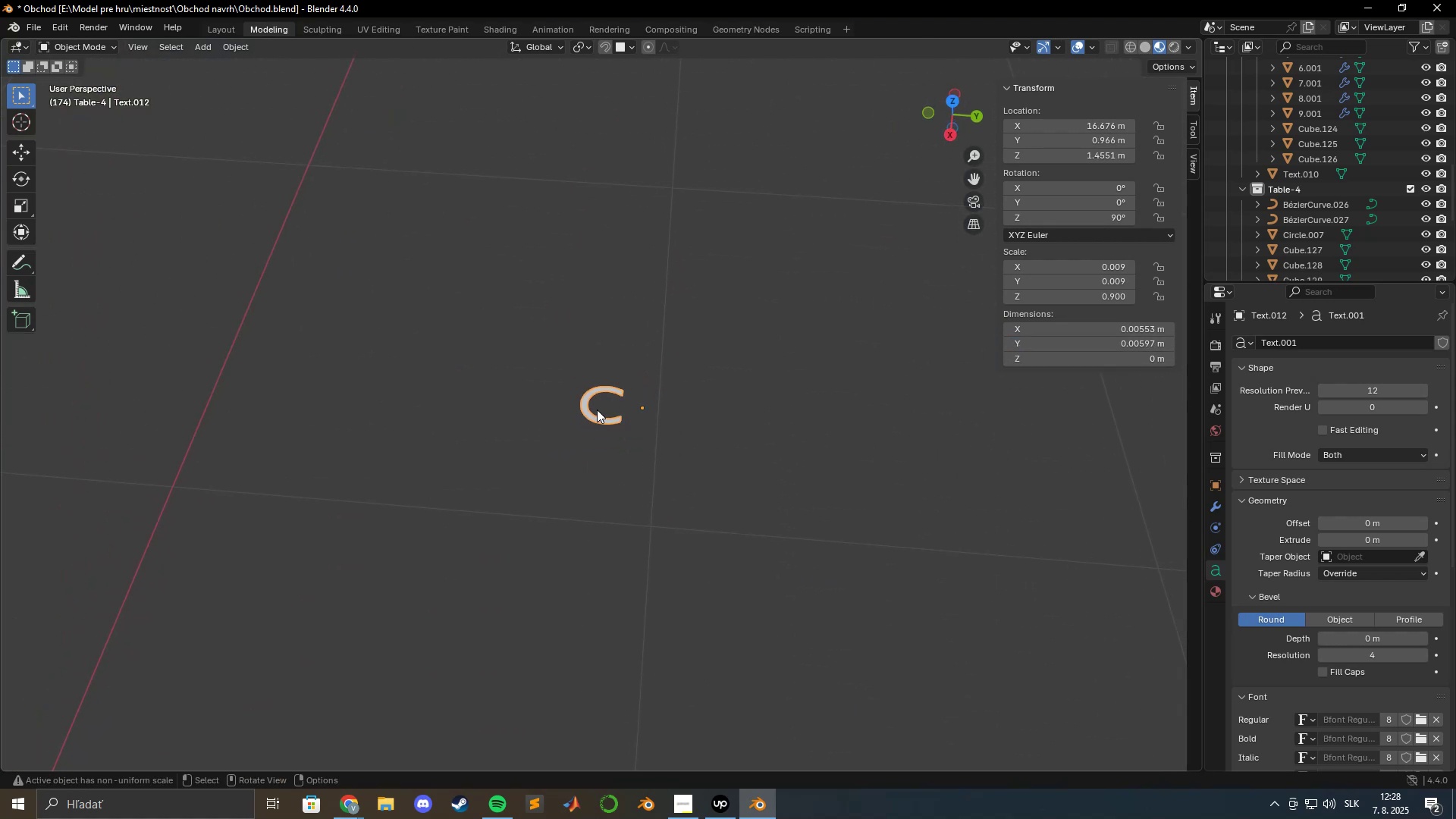 
right_click([595, 408])
 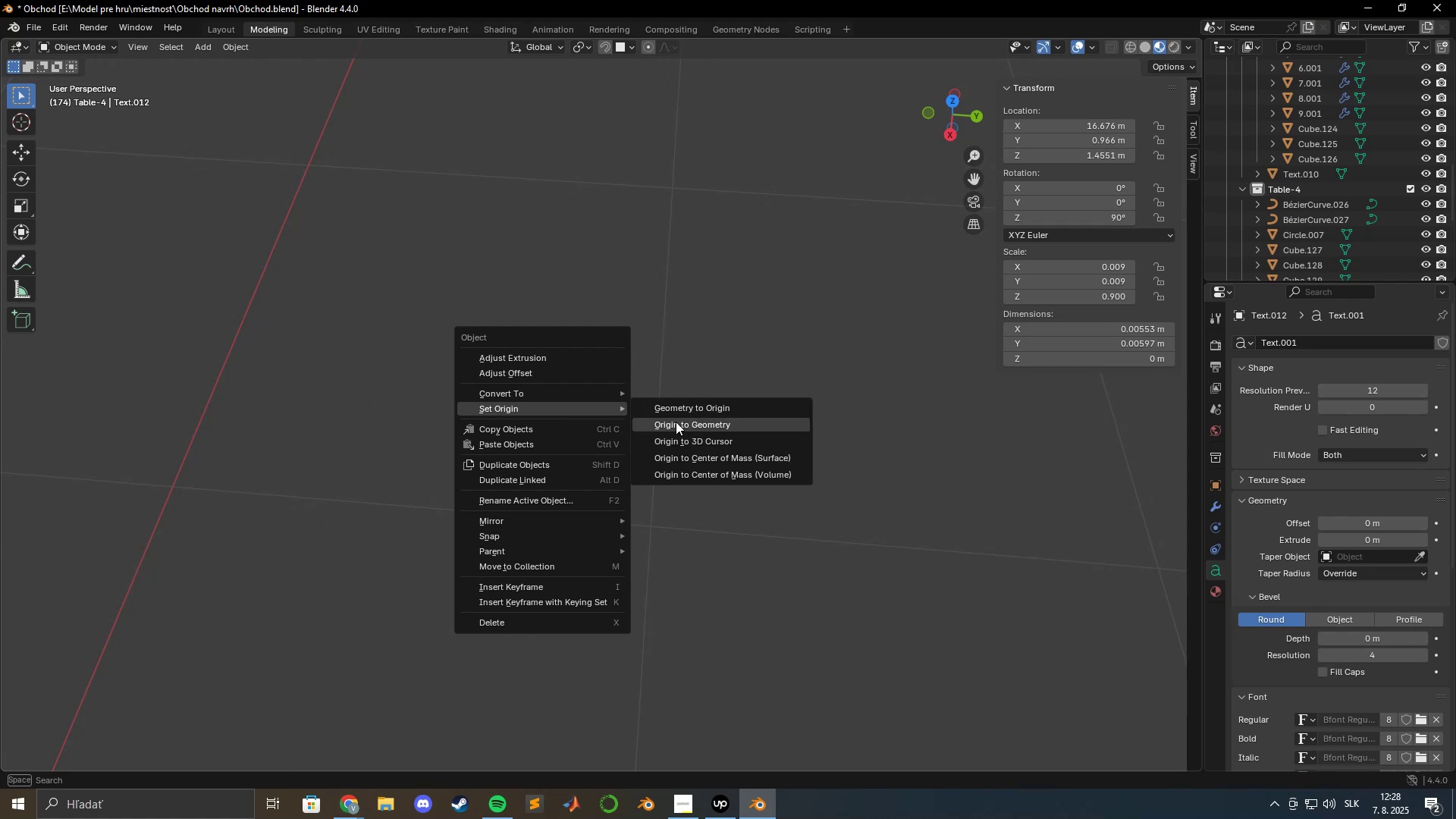 
left_click([678, 422])
 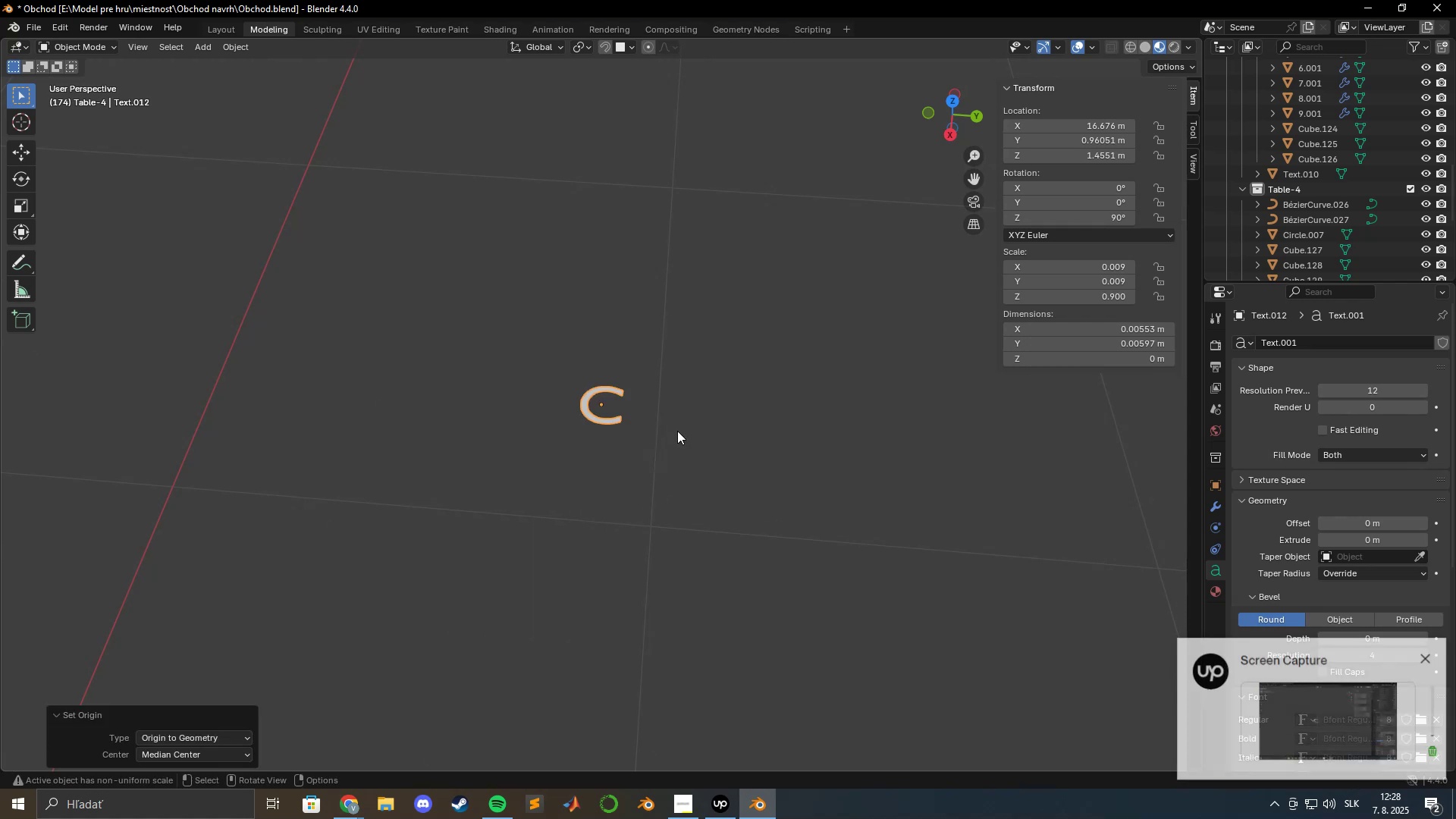 
scroll: coordinate [644, 438], scroll_direction: down, amount: 15.0
 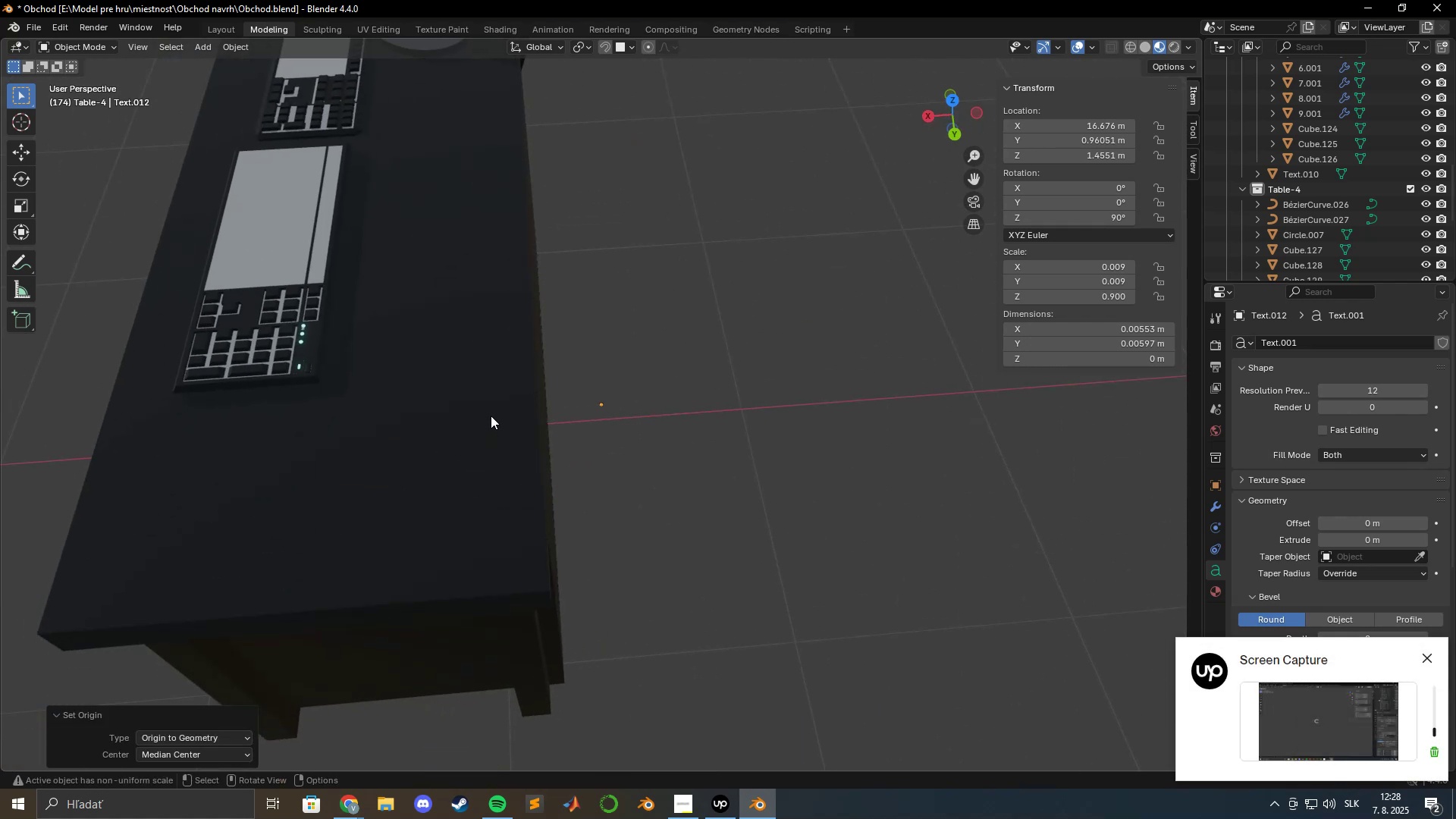 
type(gxyx)
 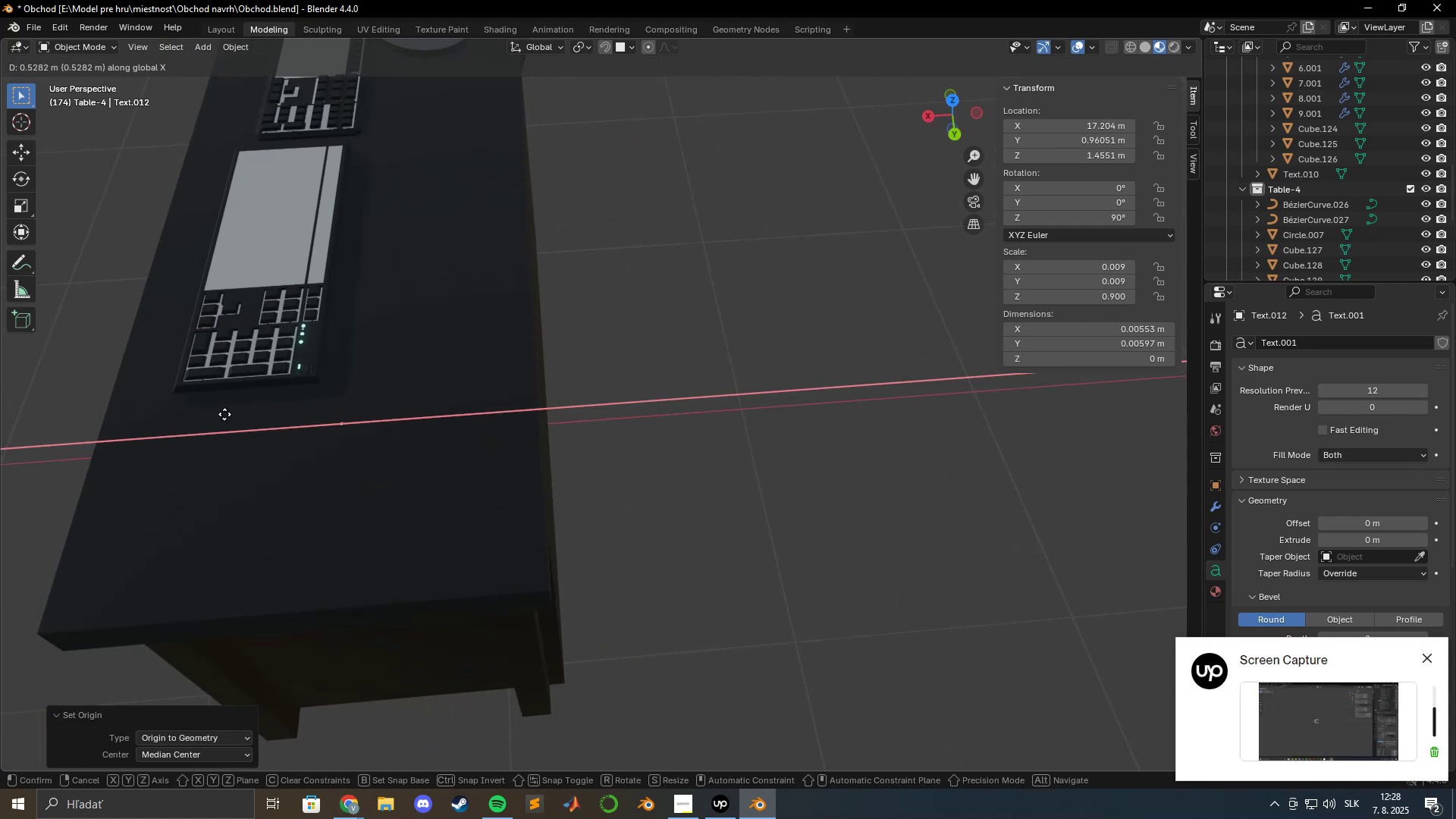 
left_click([166, 405])
 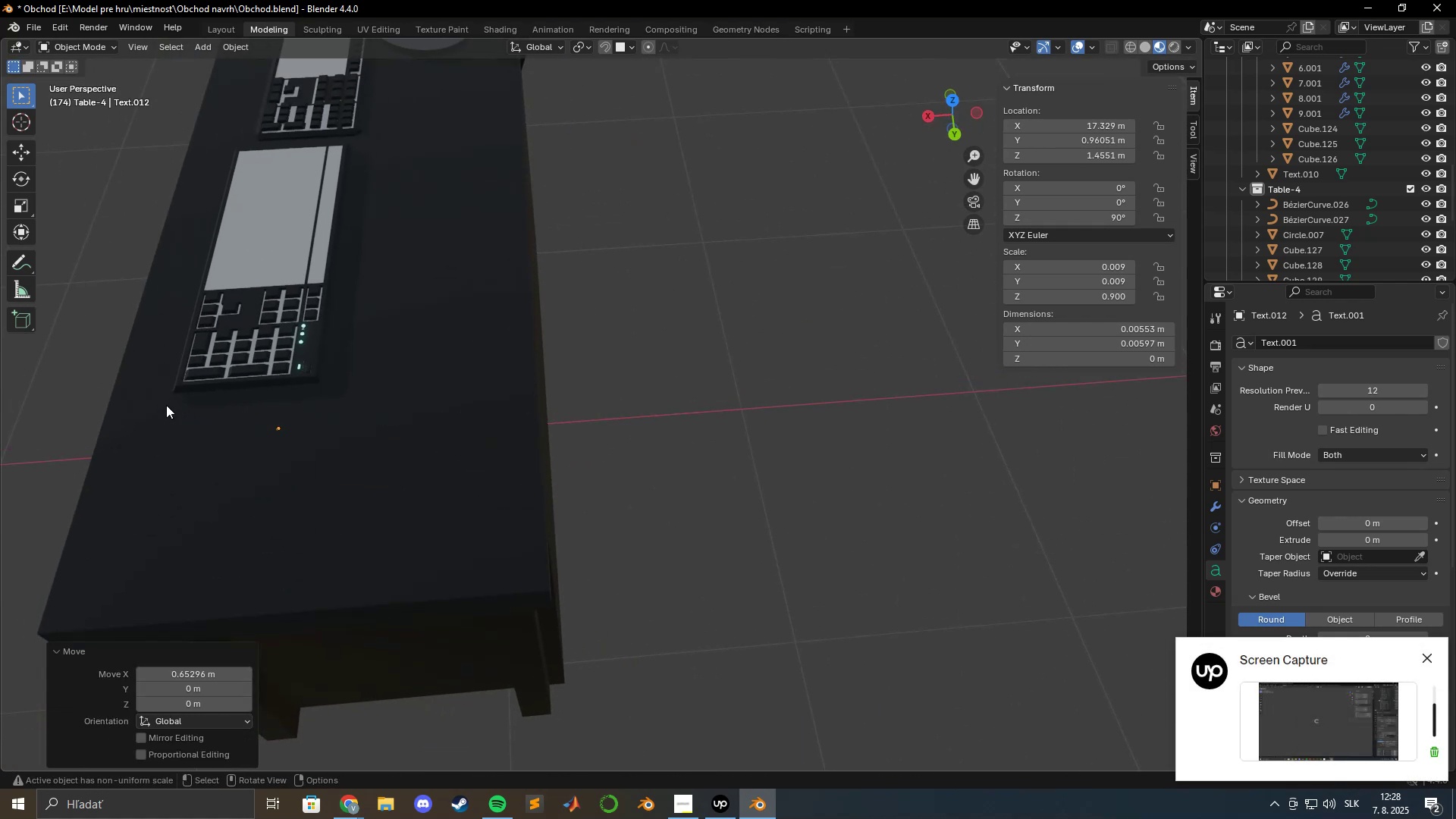 
type(gy)
 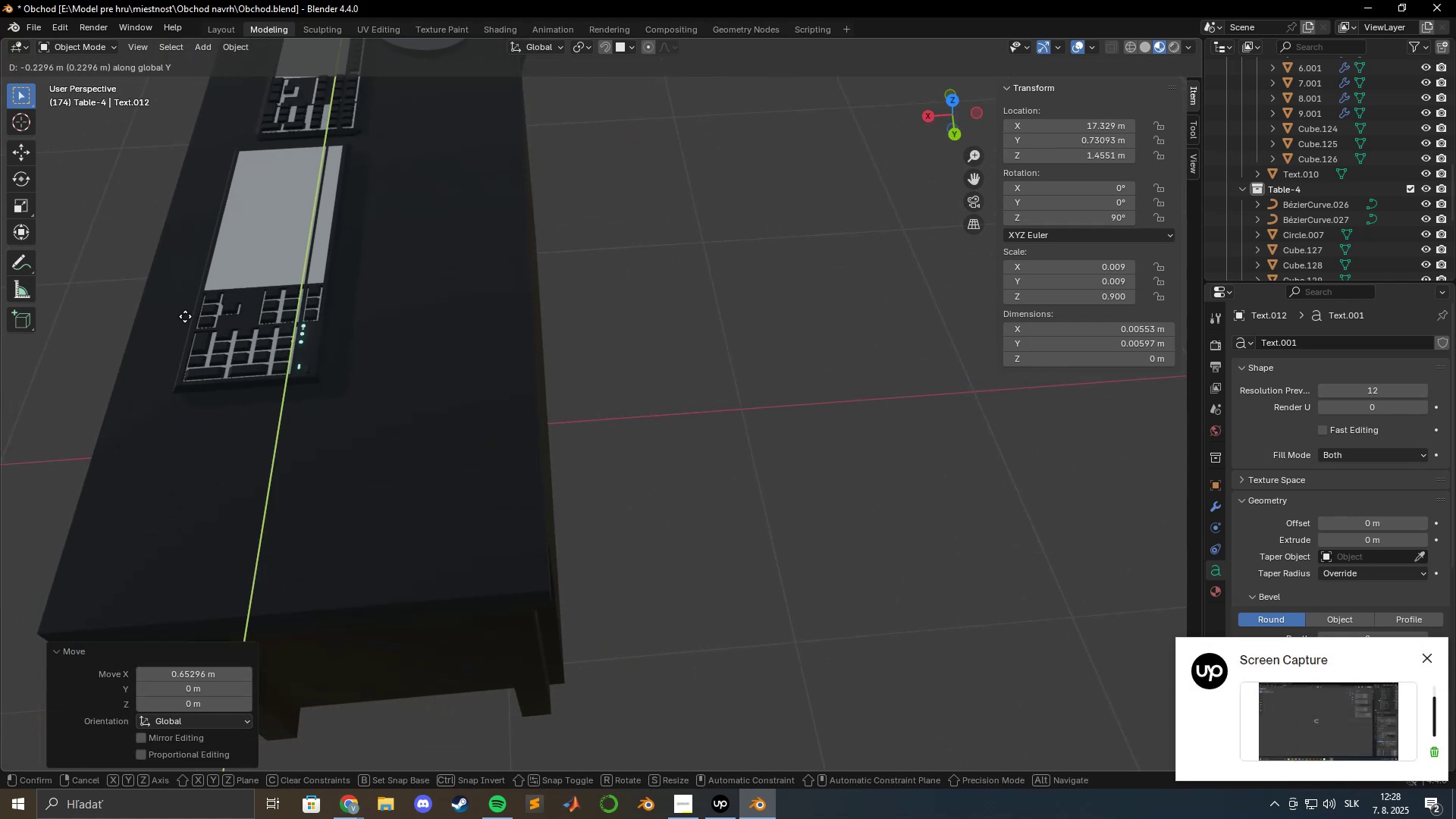 
left_click([187, 306])
 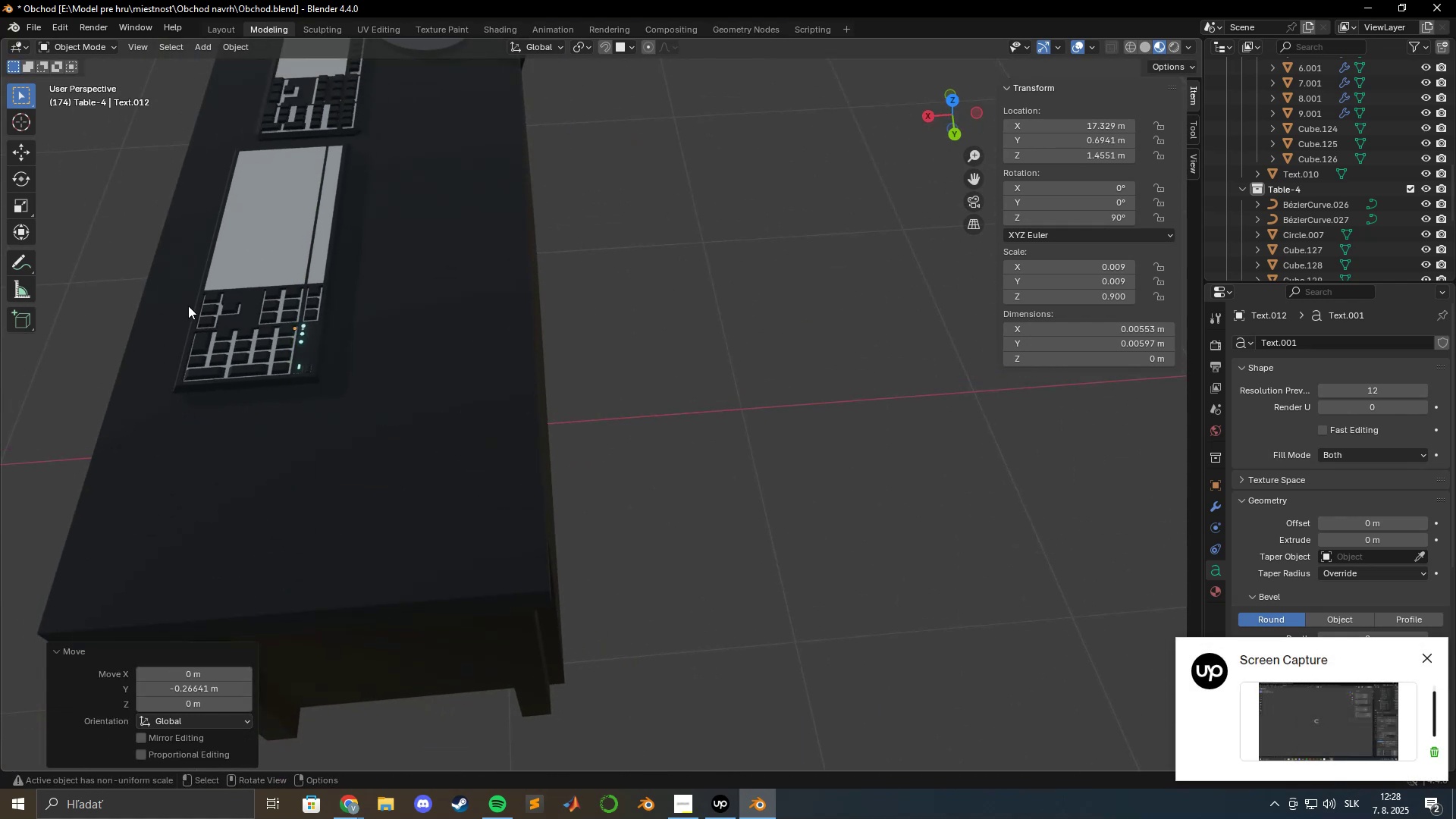 
type(.gy)
 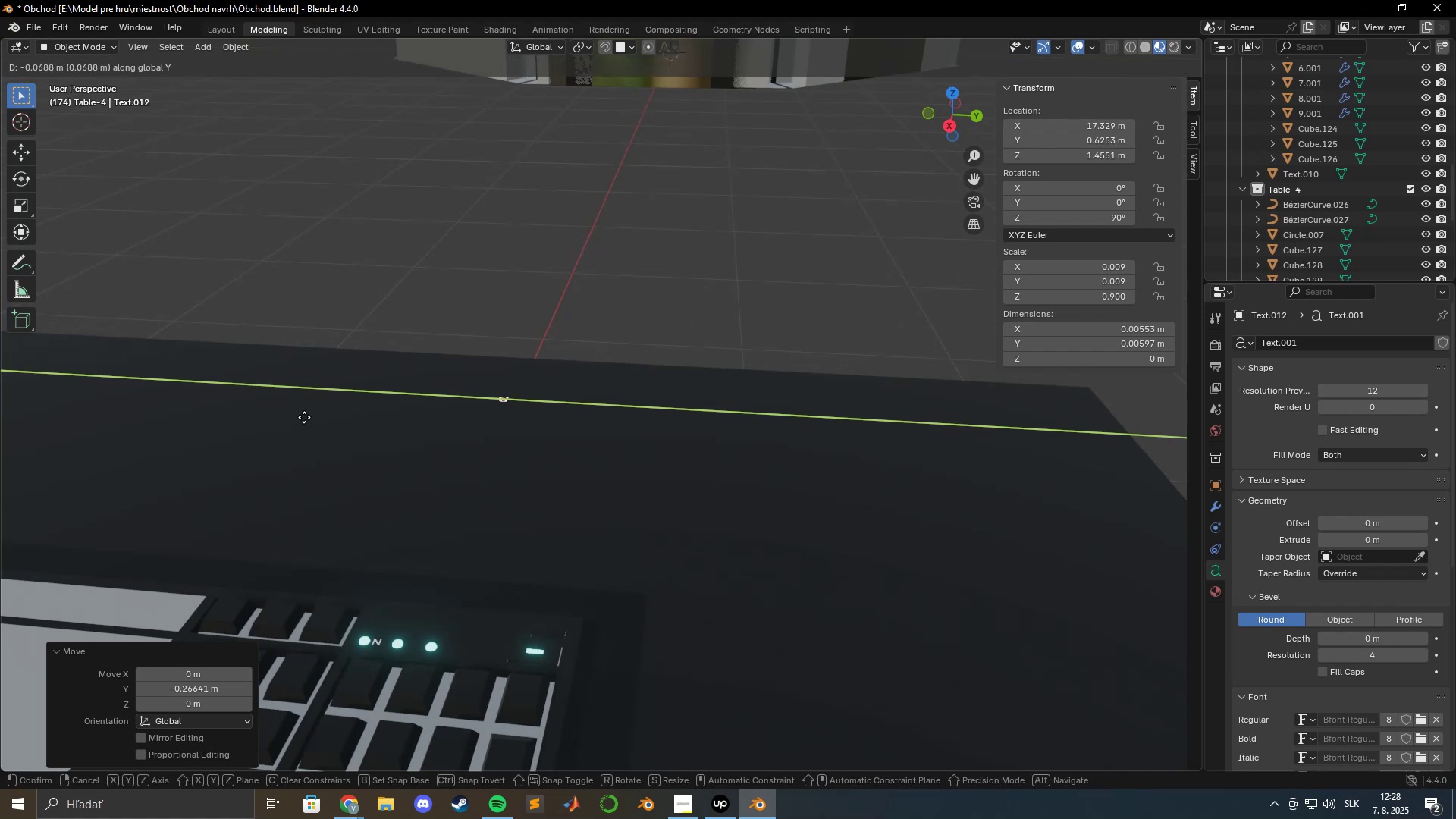 
scroll: coordinate [466, 380], scroll_direction: down, amount: 19.0
 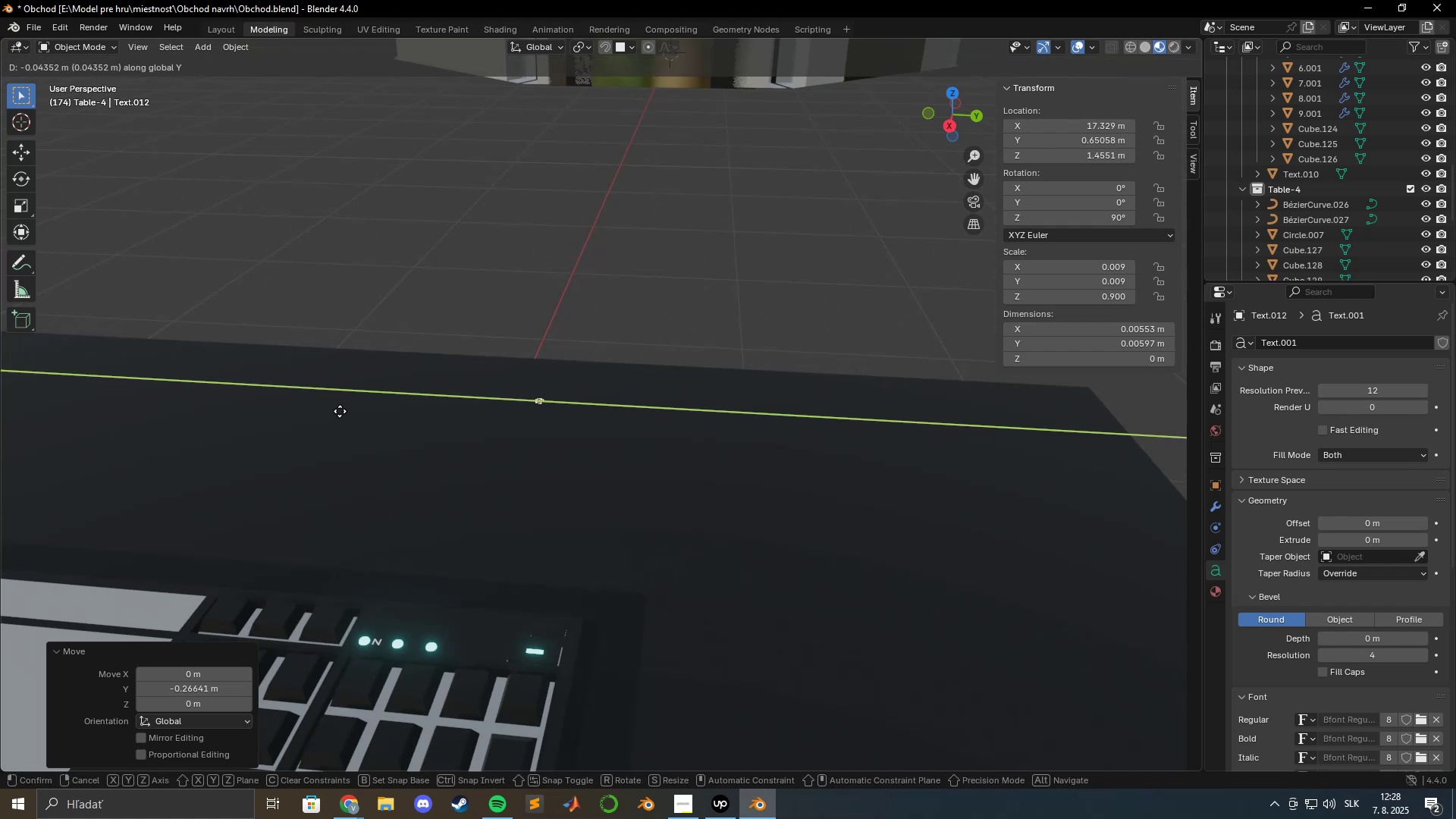 
left_click([297, 418])
 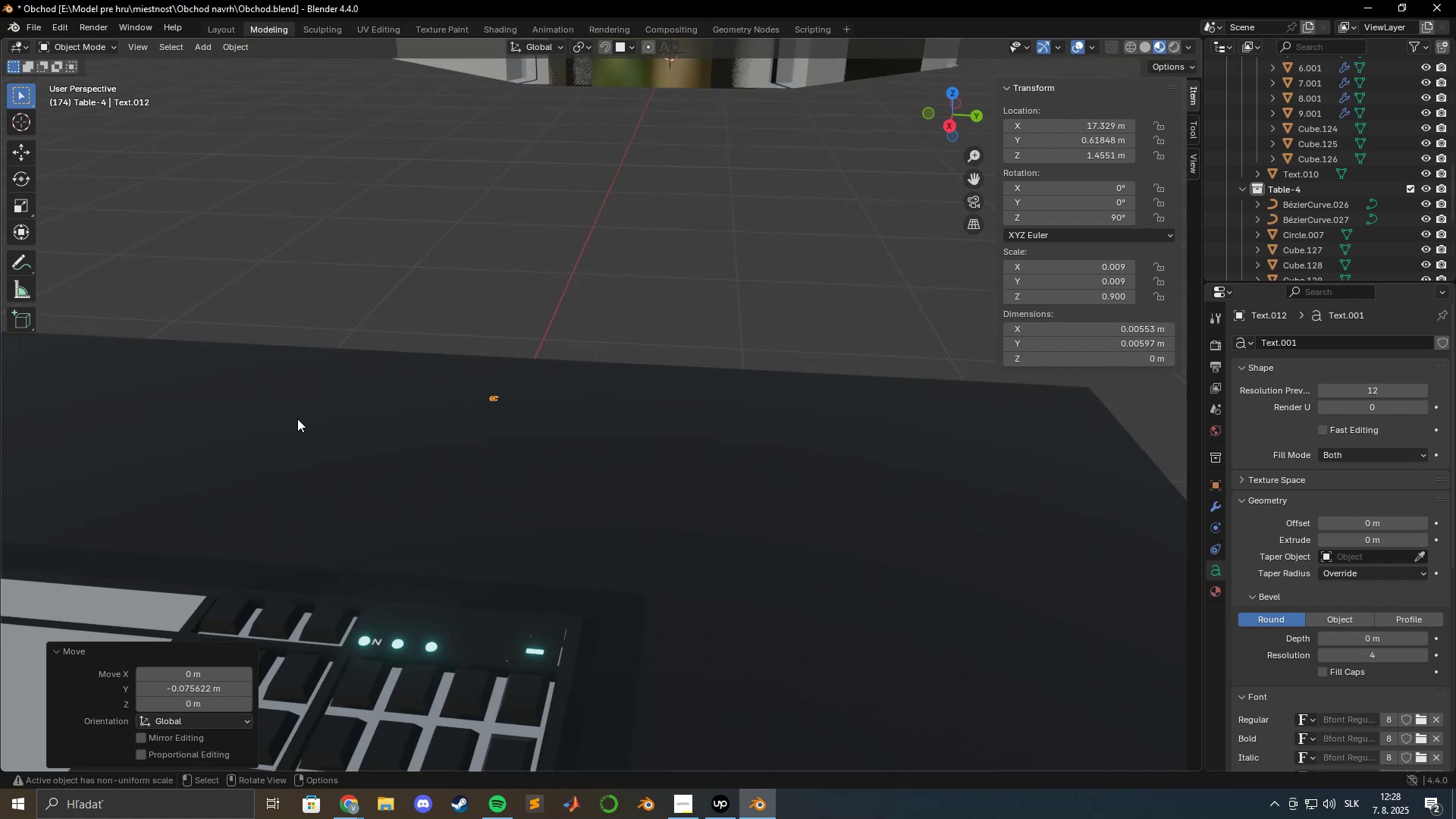 
type(gzgxy)
 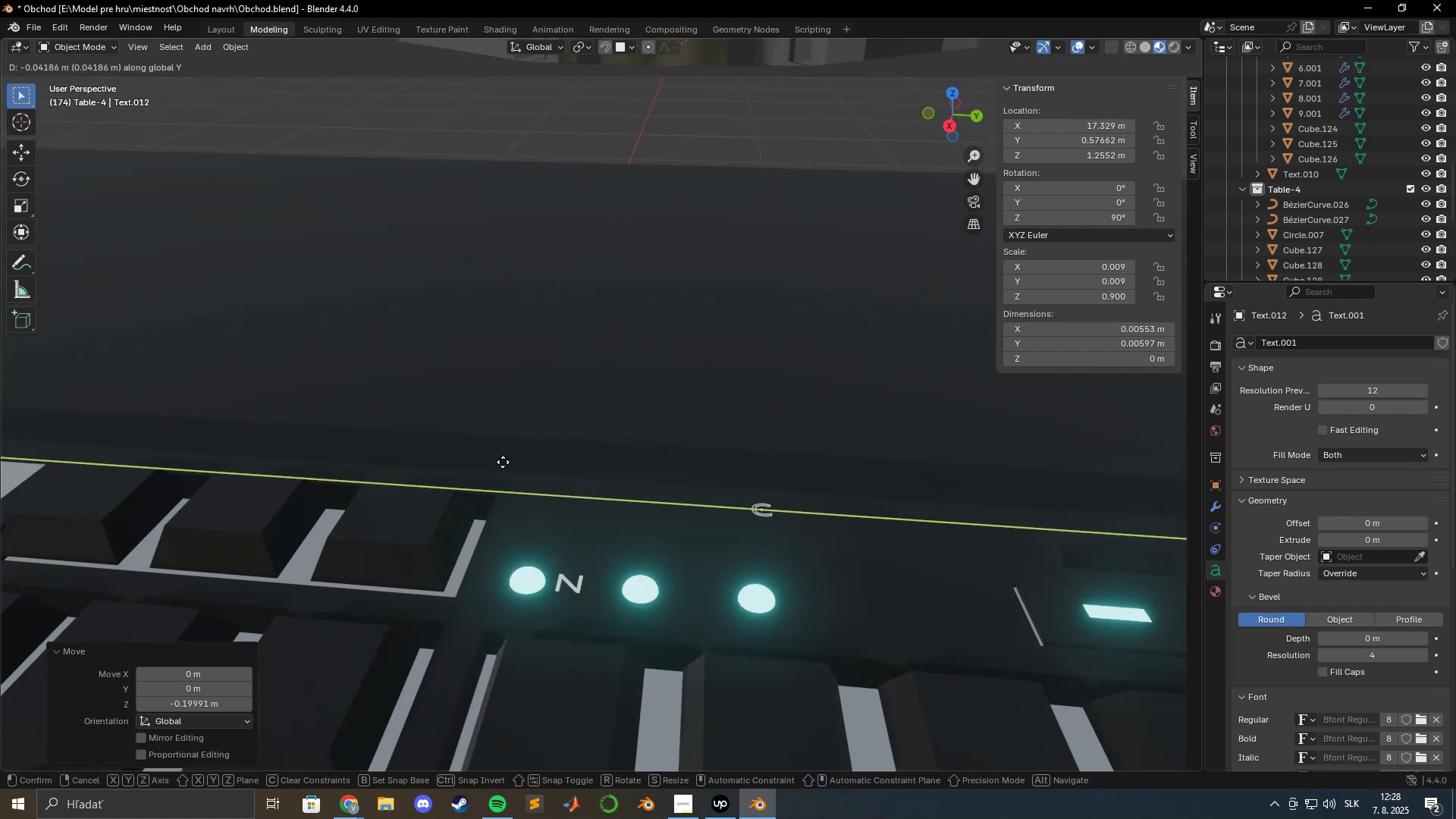 
scroll: coordinate [667, 442], scroll_direction: up, amount: 8.0
 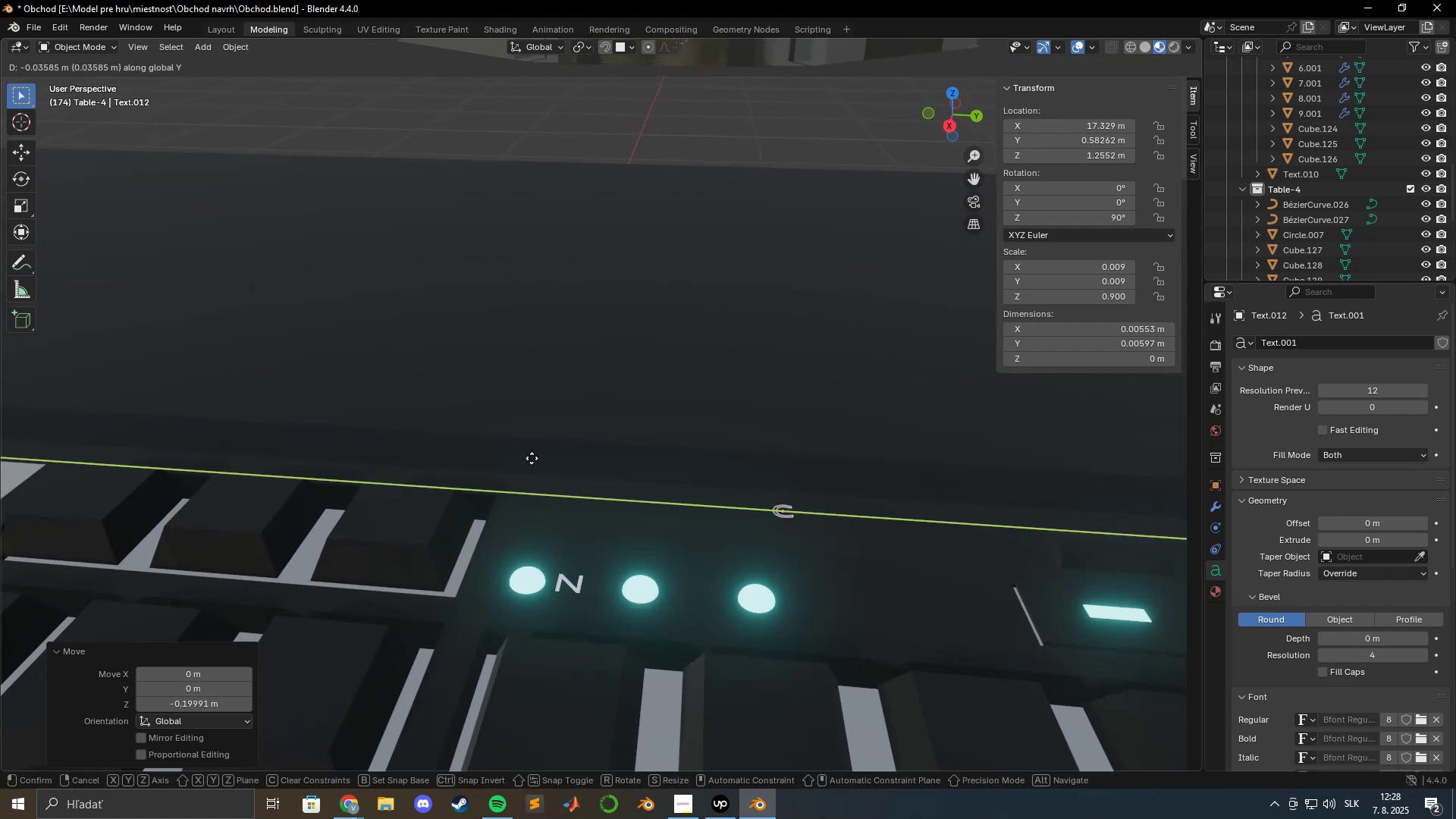 
left_click([463, 468])
 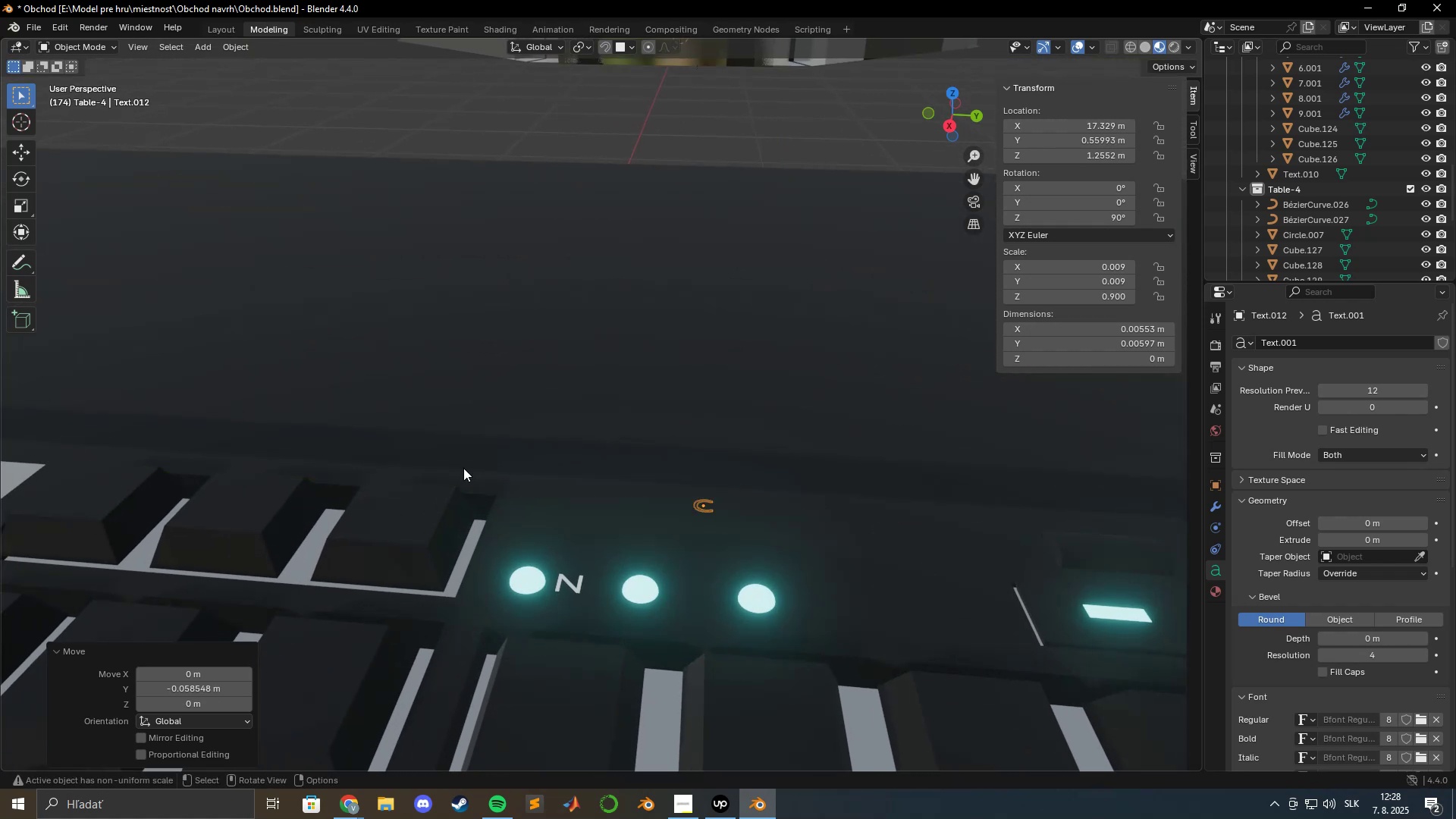 
type(gz)
key(Escape)
type(gz)
 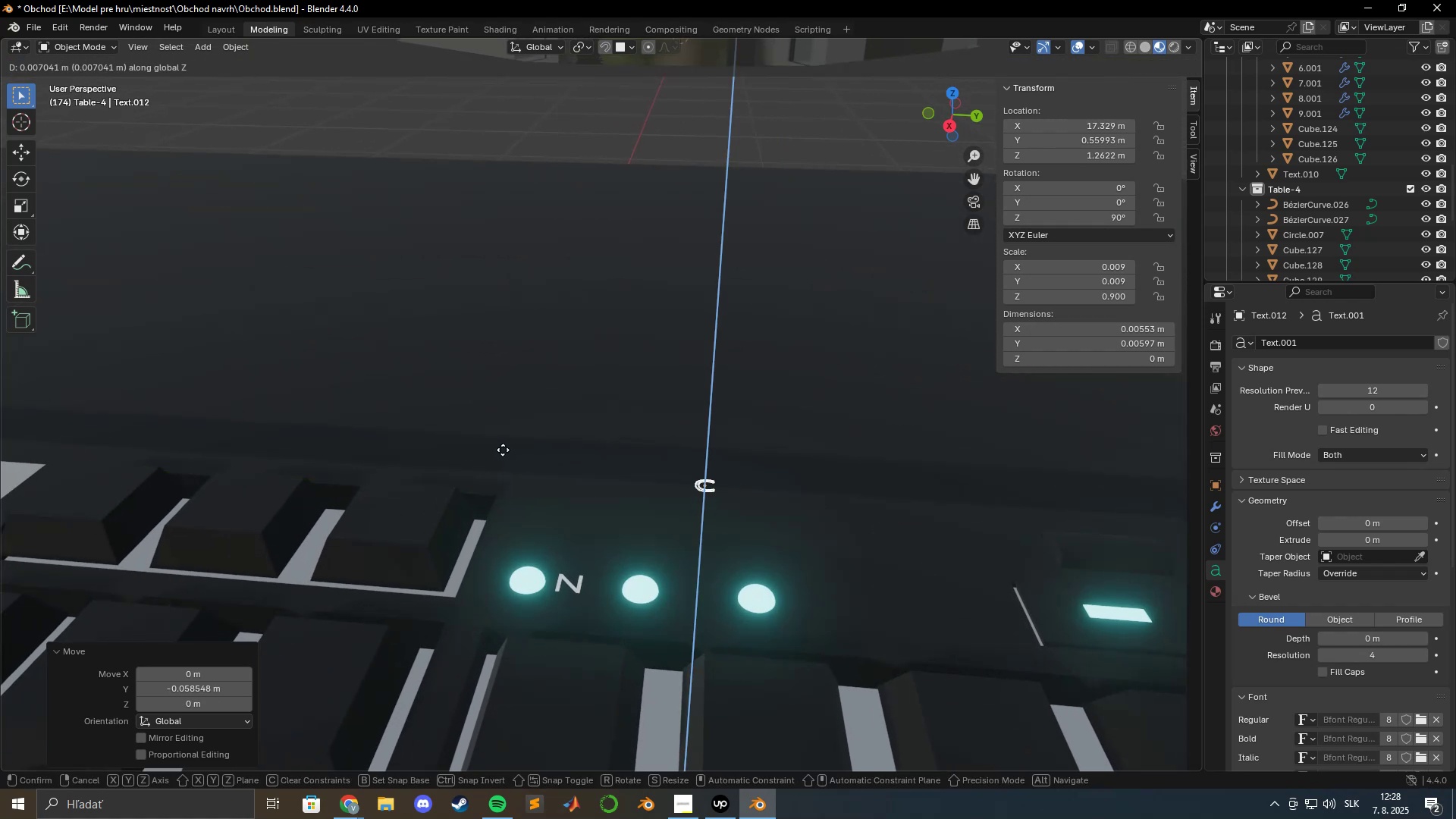 
left_click([503, 449])
 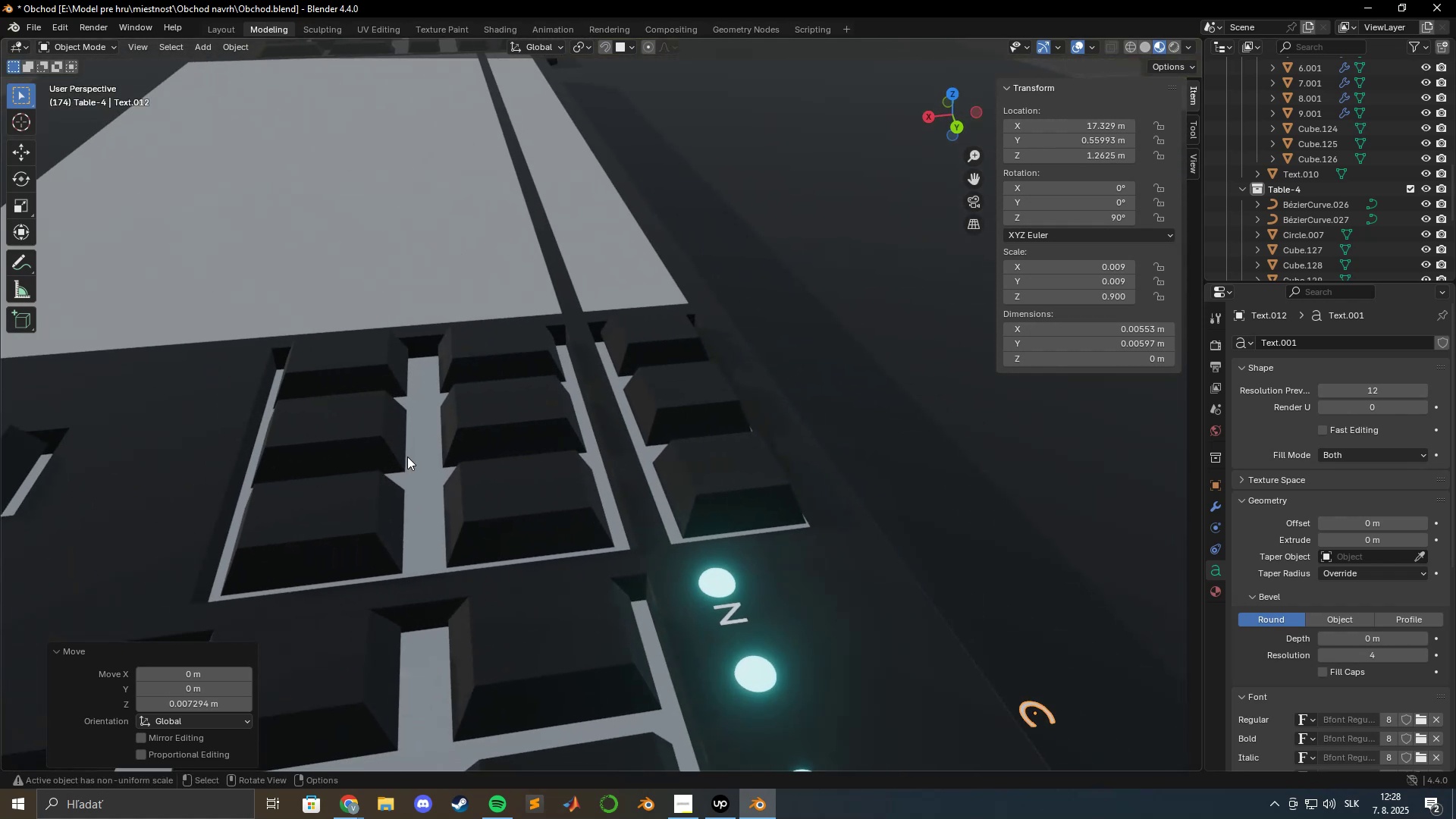 
type(.gzgyx)
 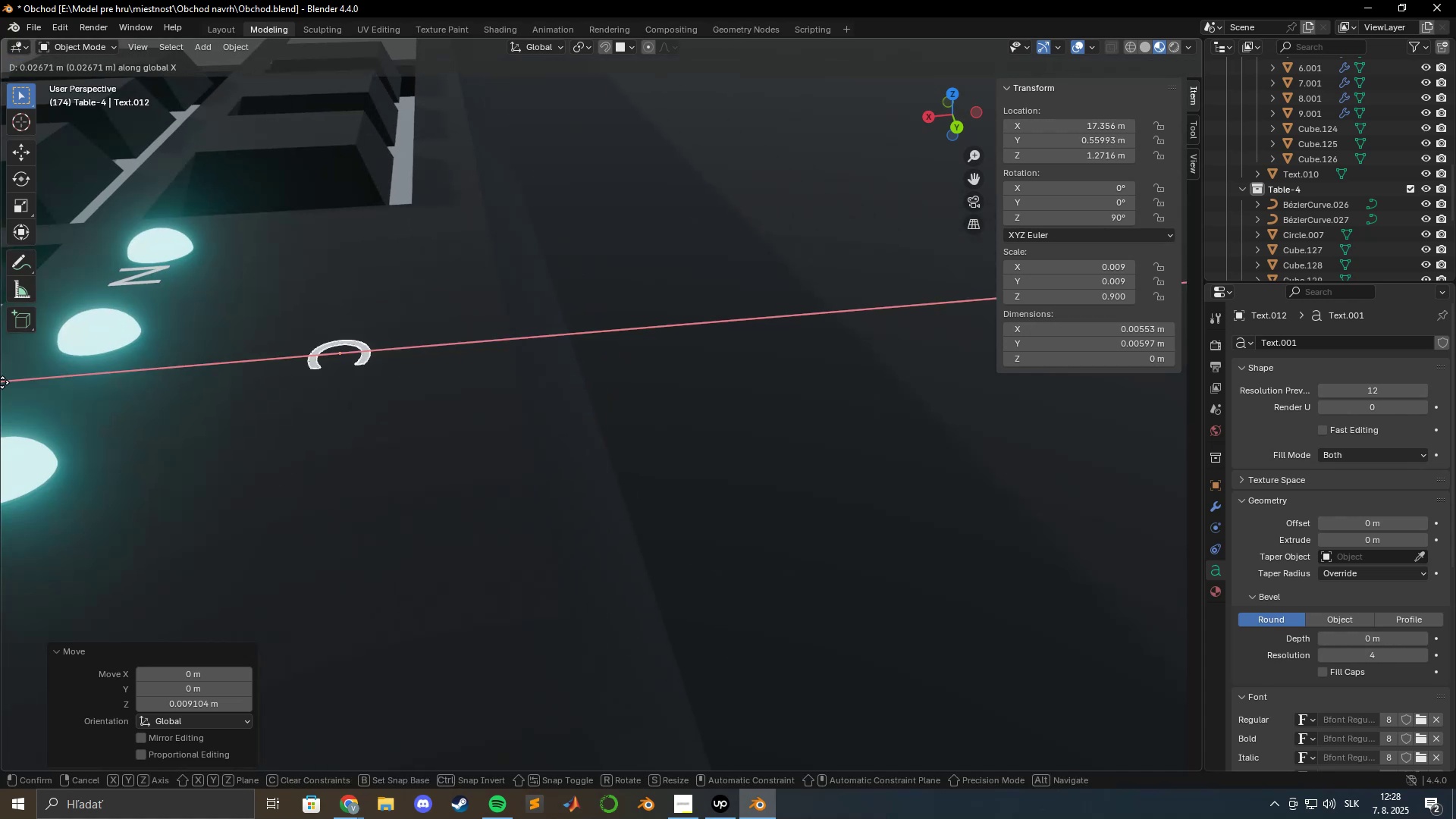 
scroll: coordinate [342, 433], scroll_direction: down, amount: 10.0
 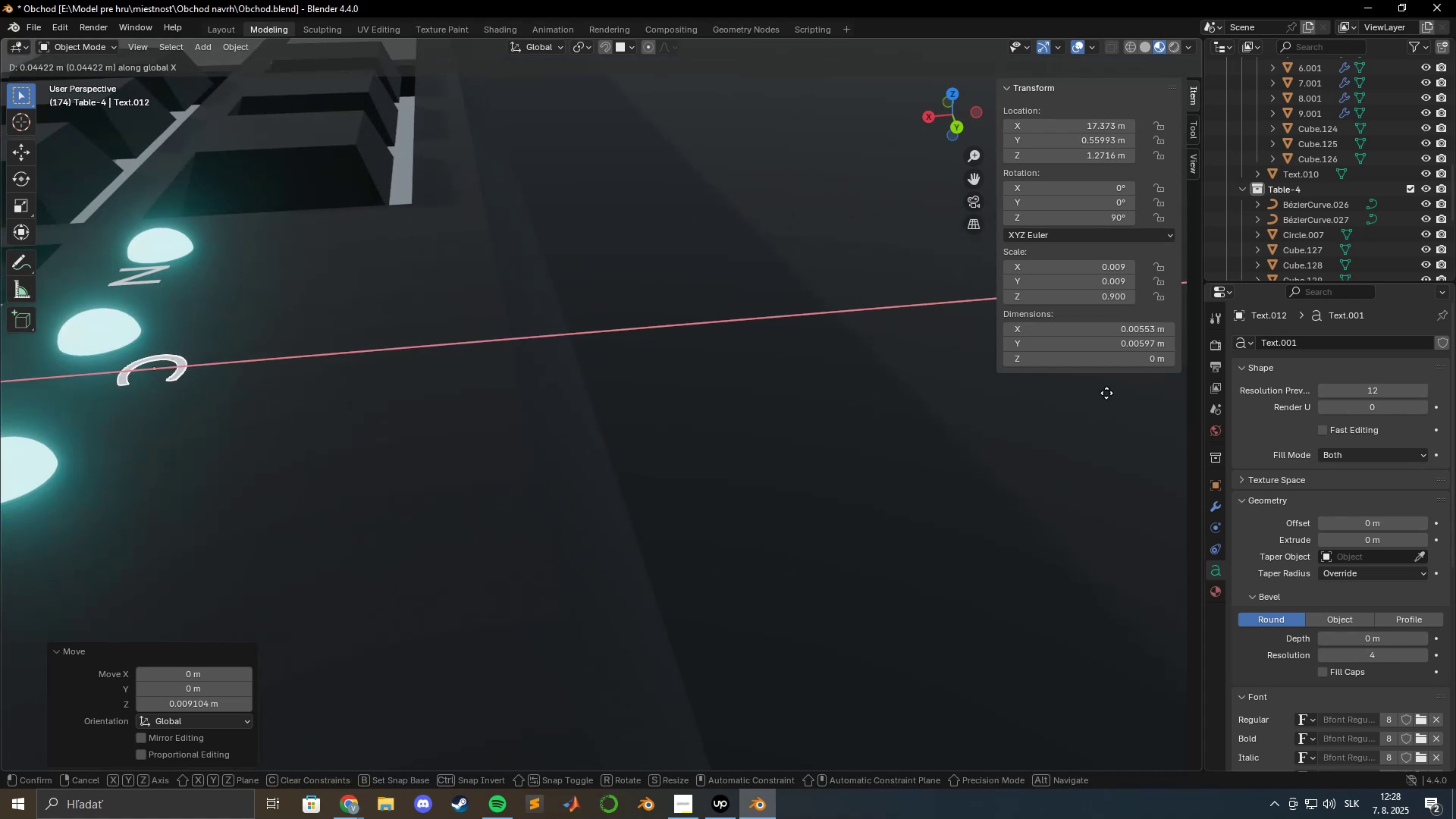 
left_click([1031, 395])
 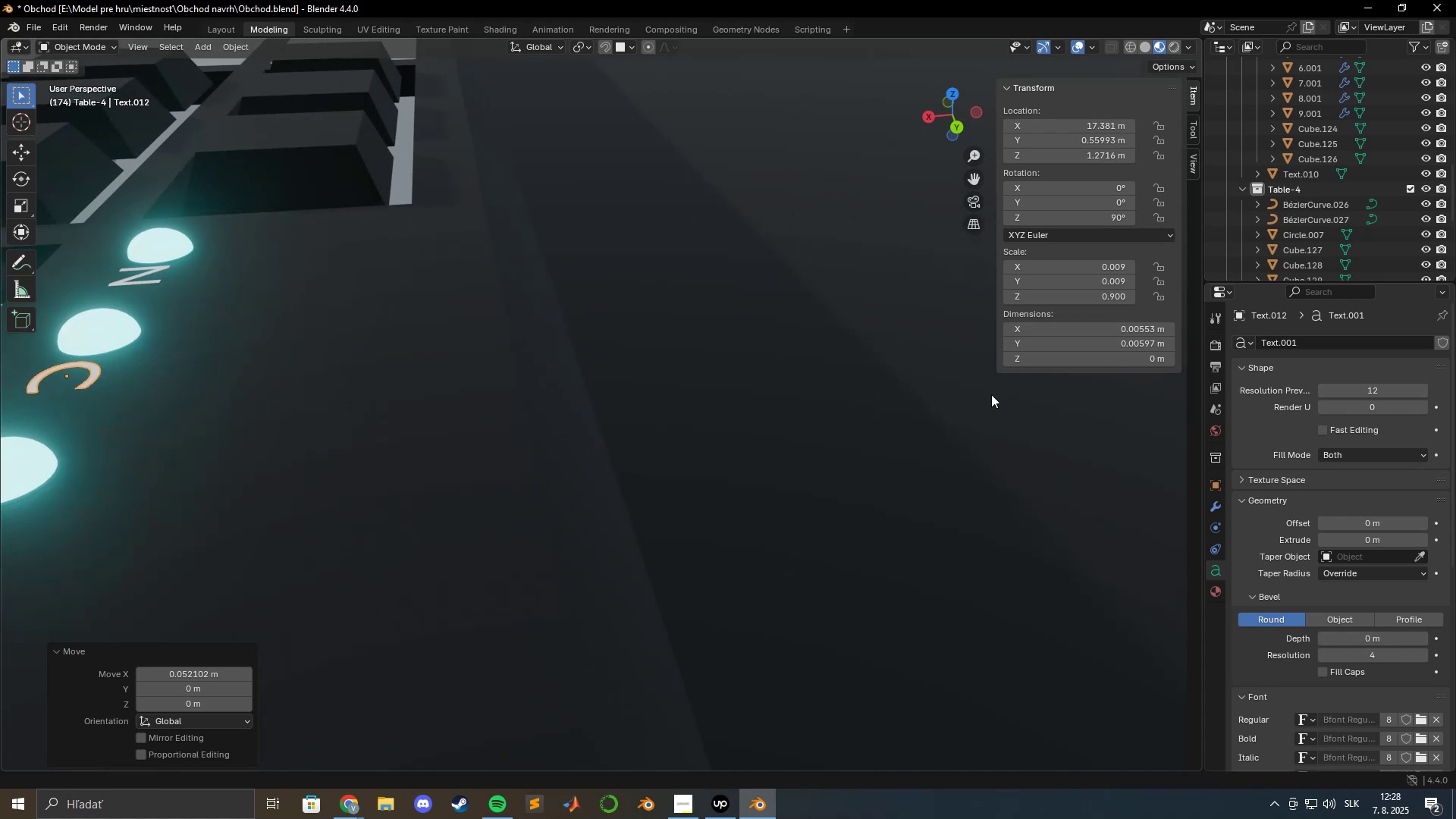 
hold_key(key=ShiftLeft, duration=0.7)
 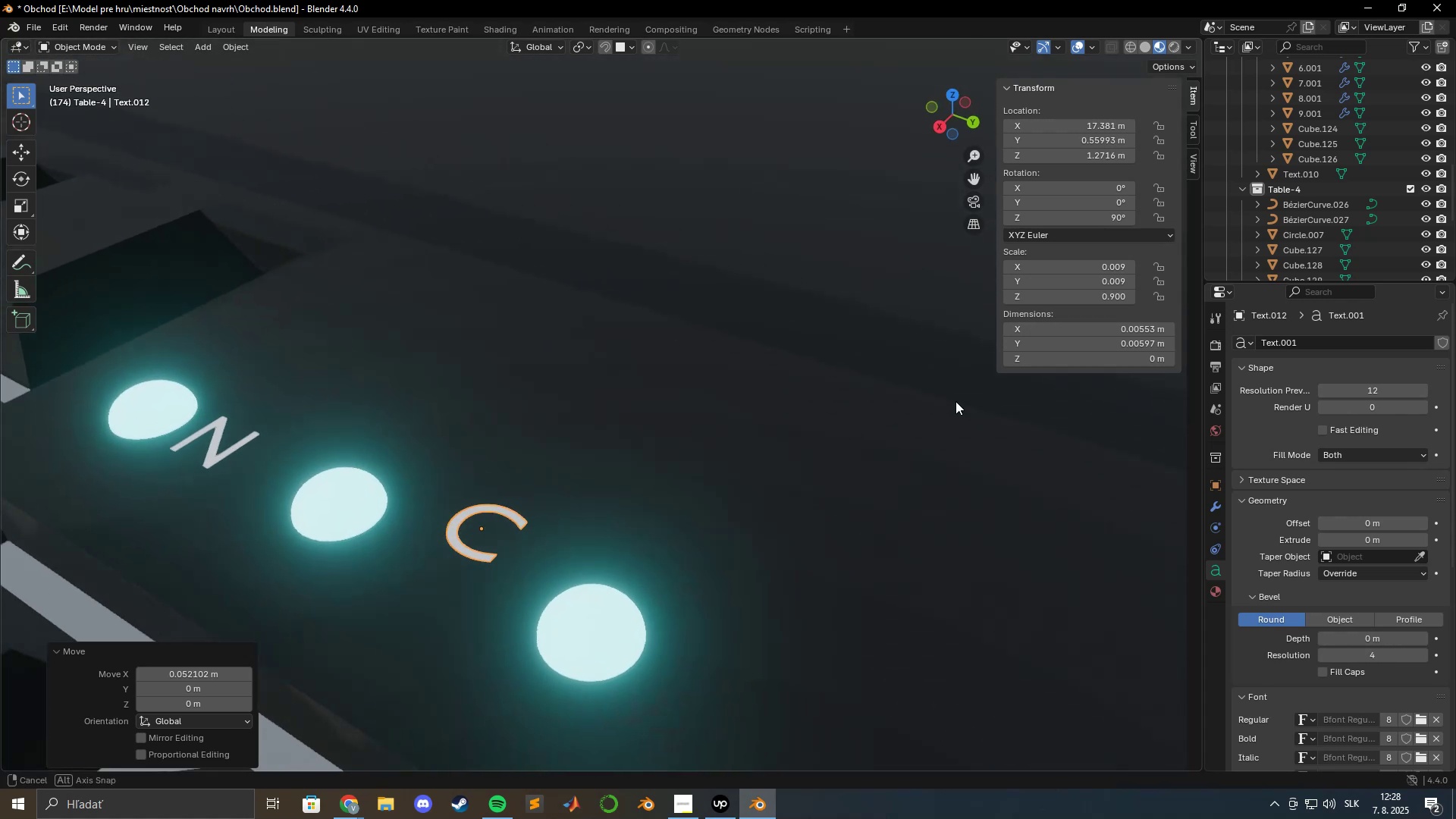 
hold_key(key=ShiftLeft, duration=0.38)
 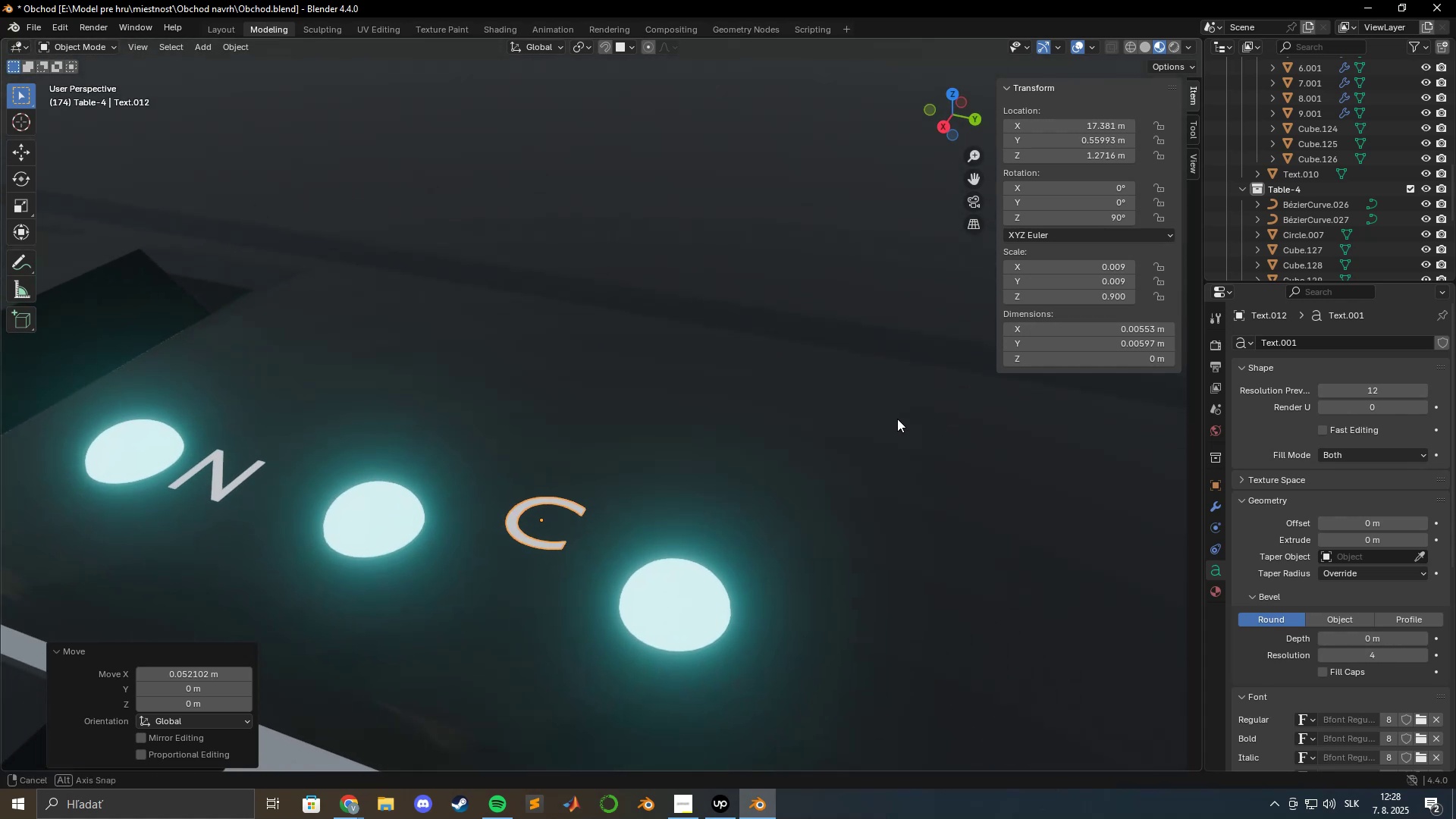 
hold_key(key=ShiftLeft, duration=0.31)
 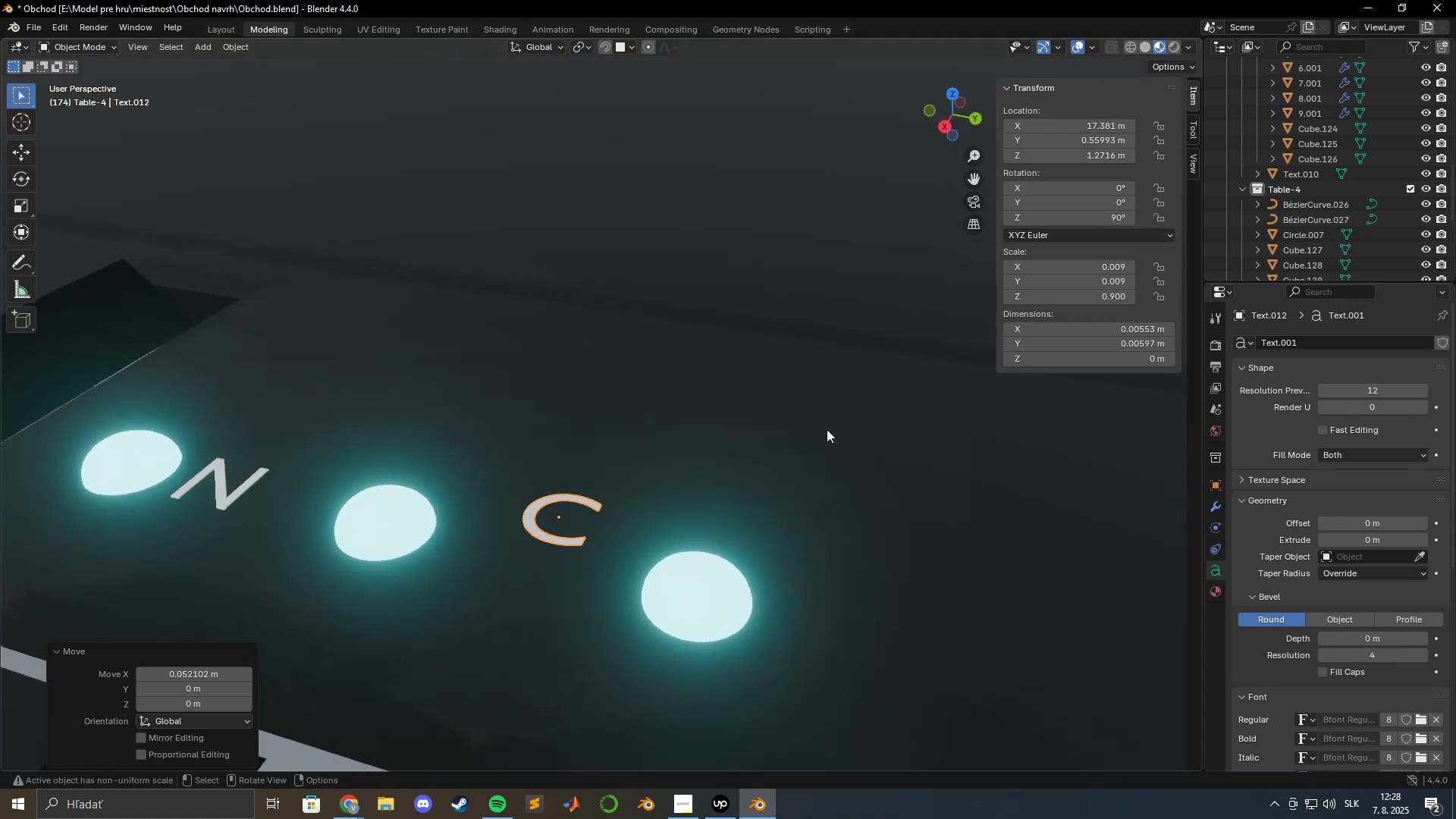 
hold_key(key=ShiftLeft, duration=0.51)
 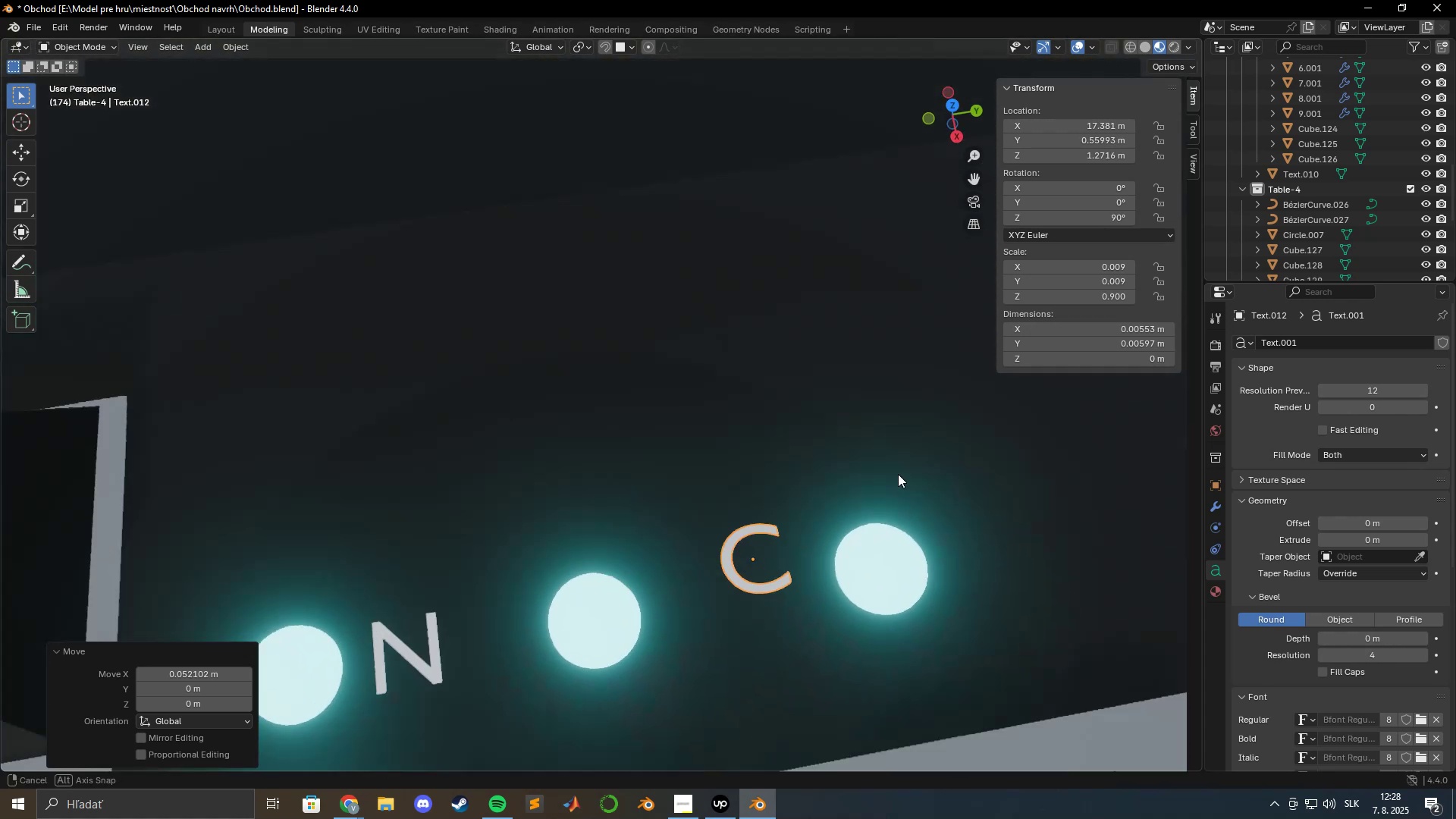 
hold_key(key=ShiftLeft, duration=0.44)
 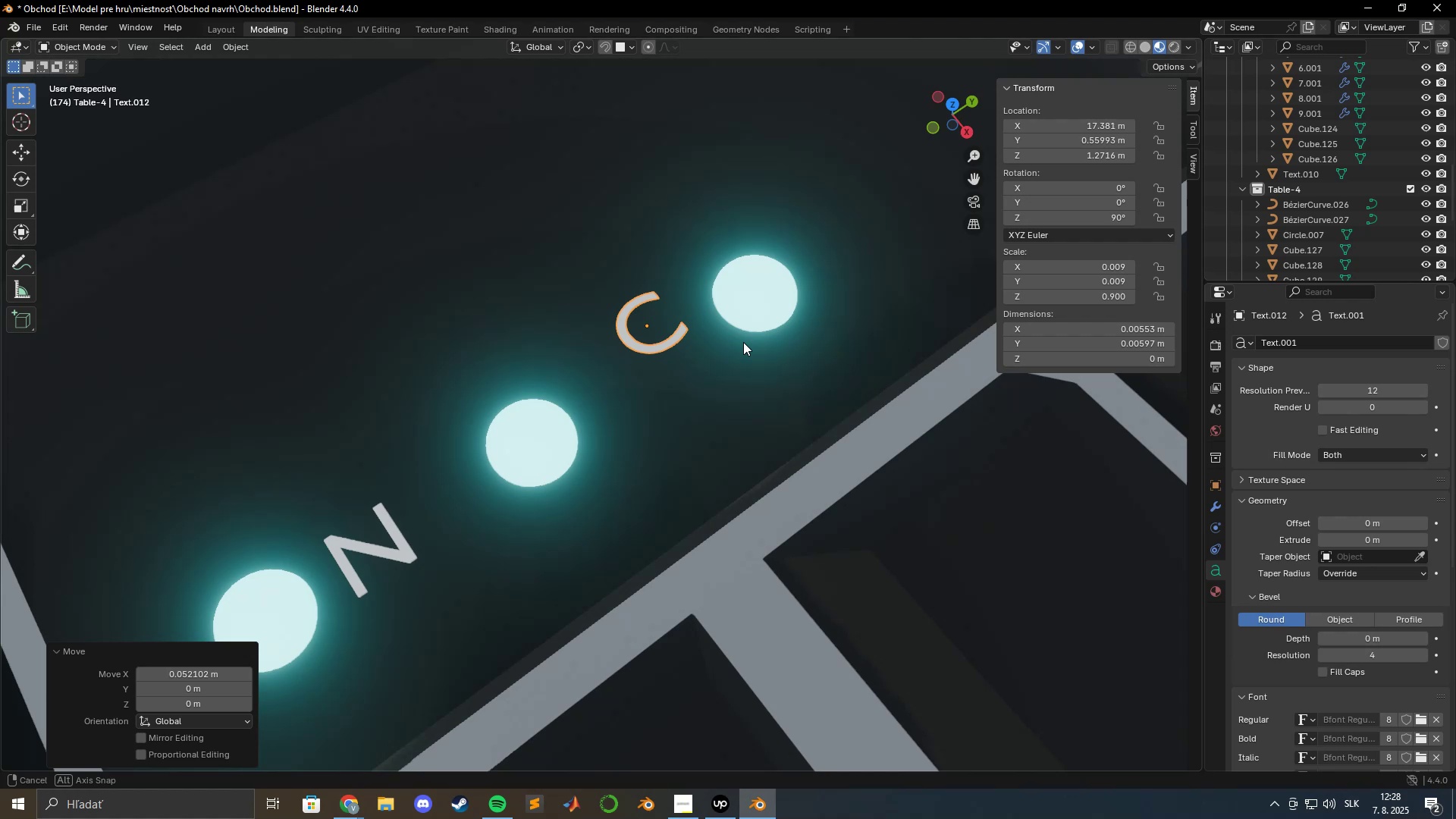 
scroll: coordinate [712, 260], scroll_direction: up, amount: 3.0
 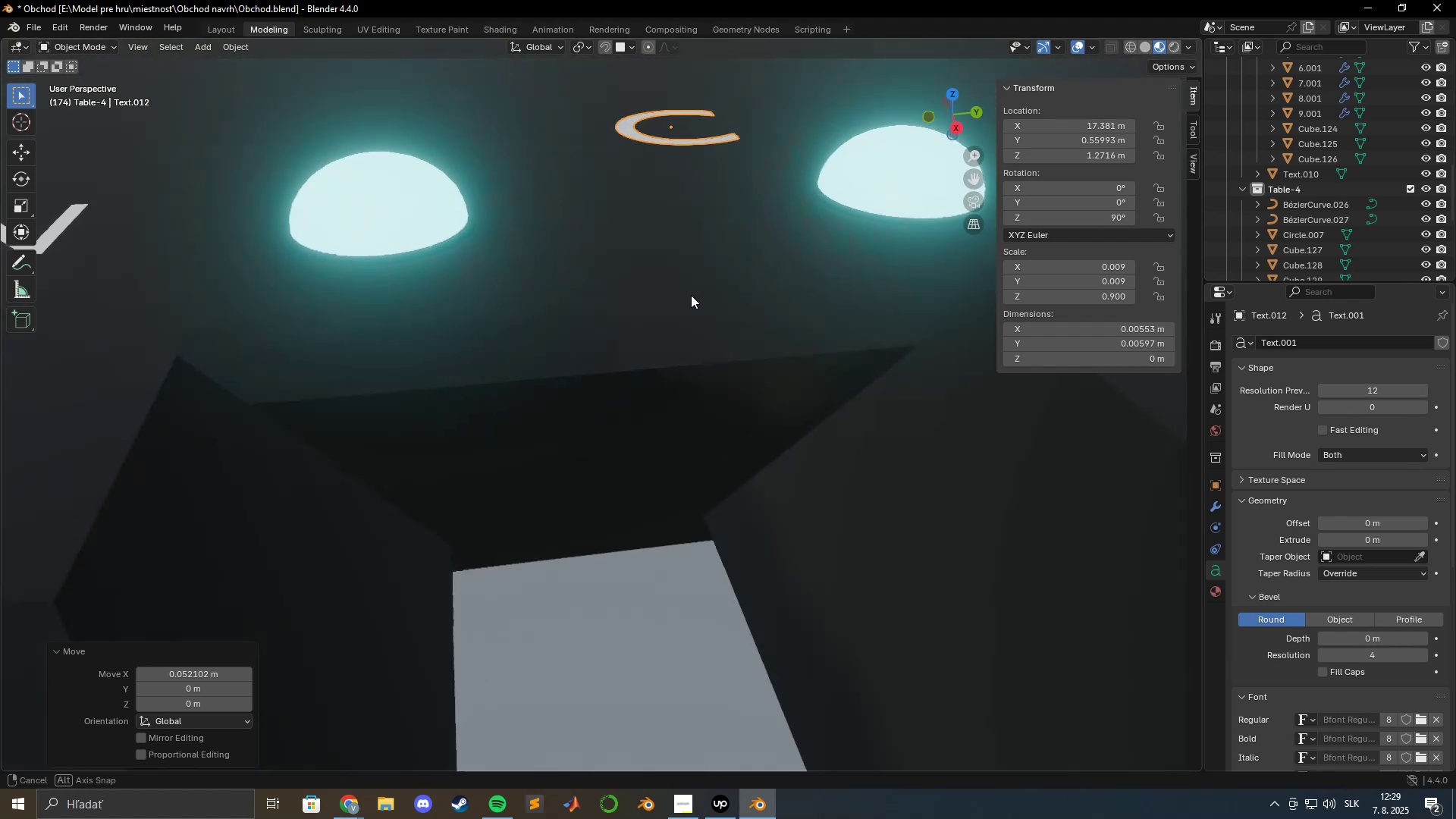 
hold_key(key=ShiftLeft, duration=0.44)
 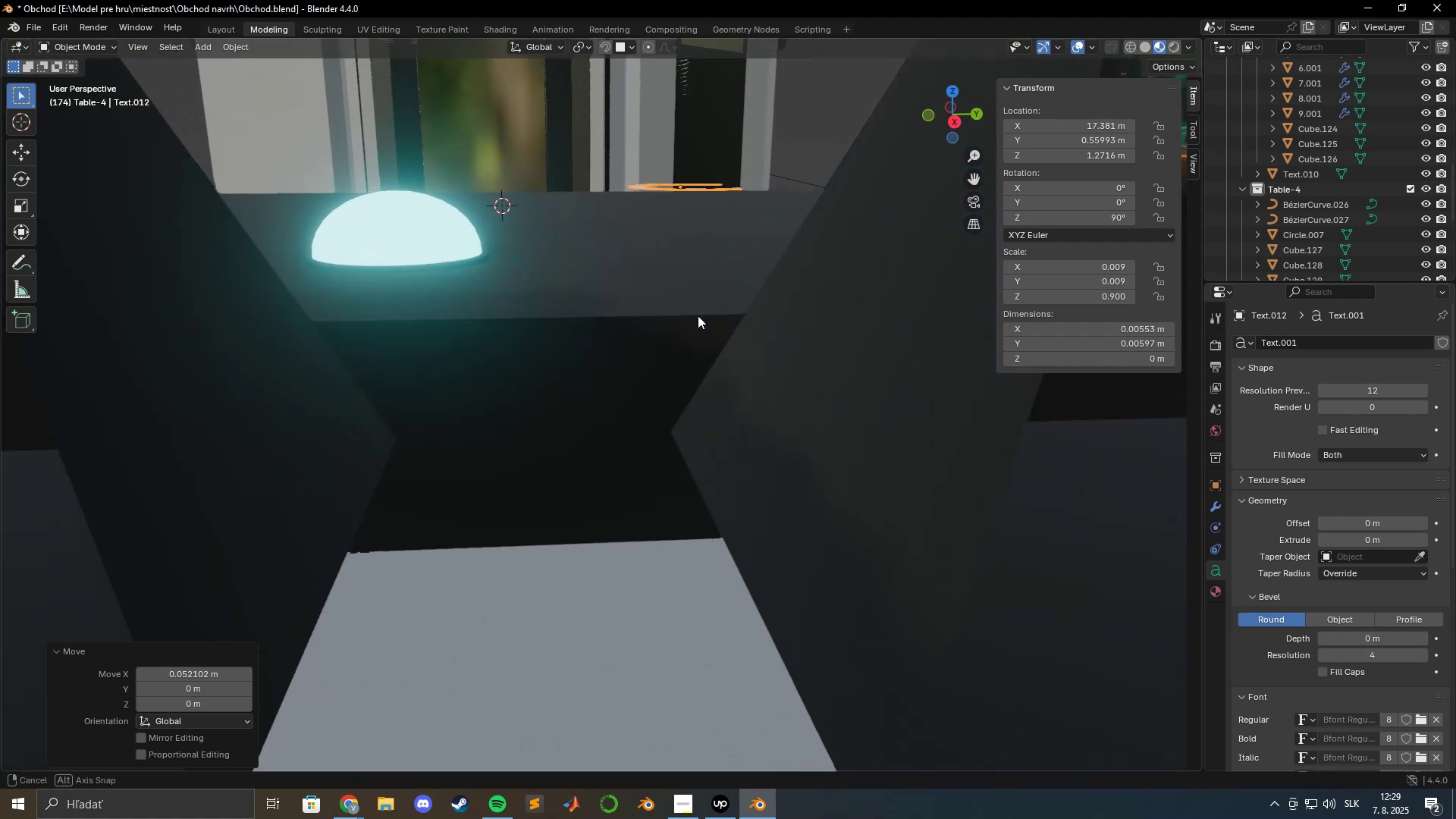 
type(gz)
 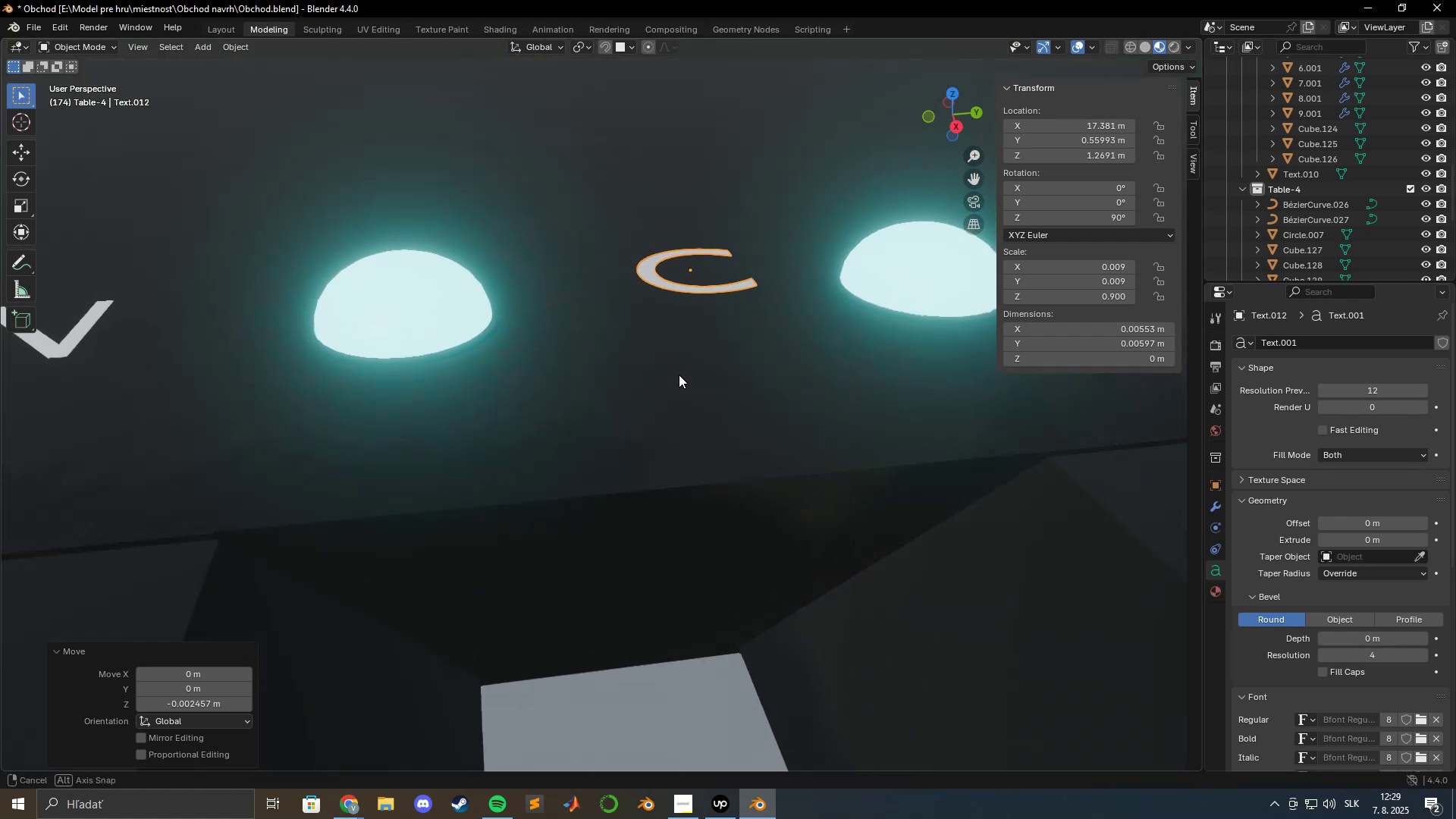 
scroll: coordinate [692, 402], scroll_direction: down, amount: 3.0
 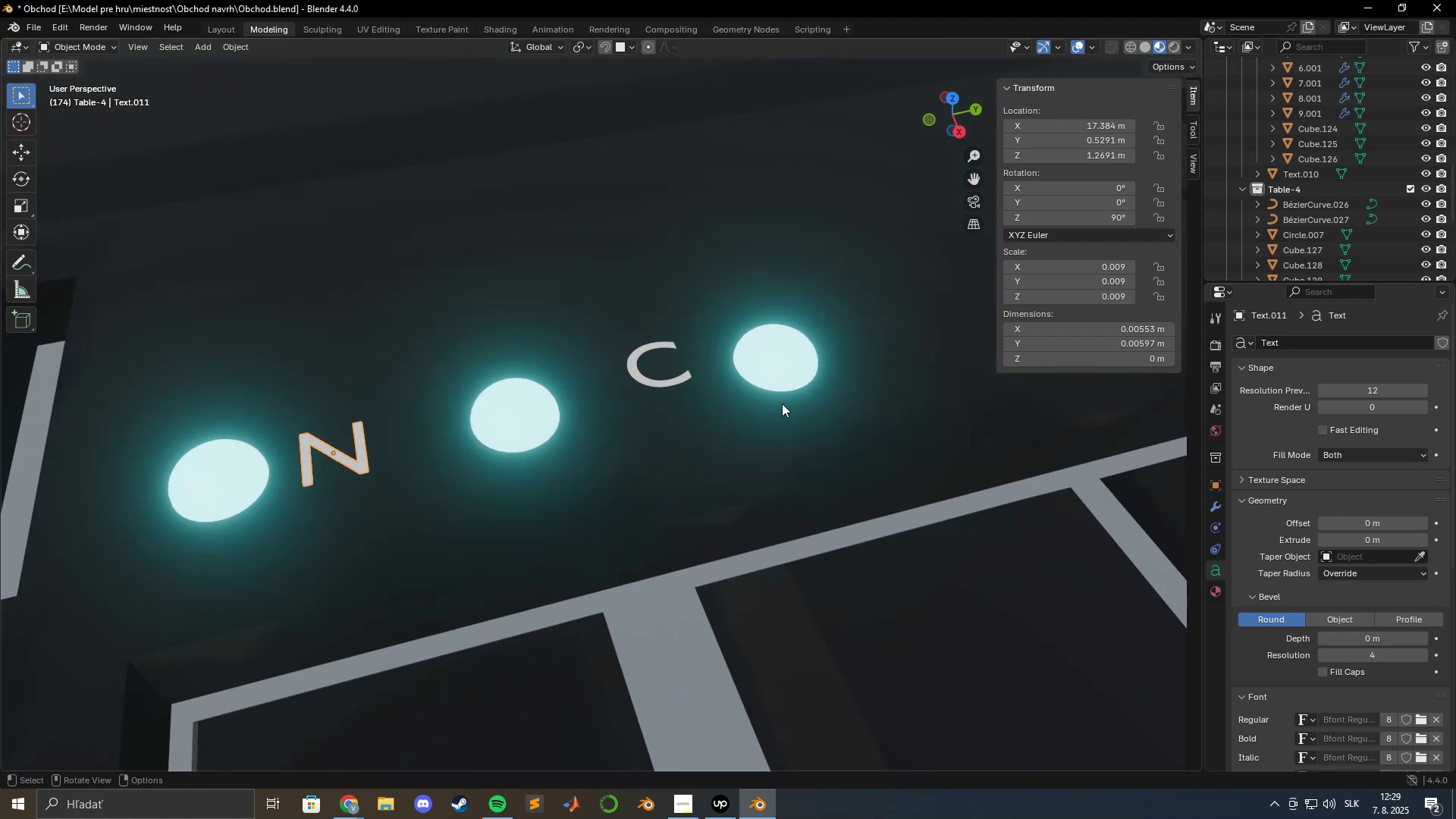 
left_click([1087, 156])
 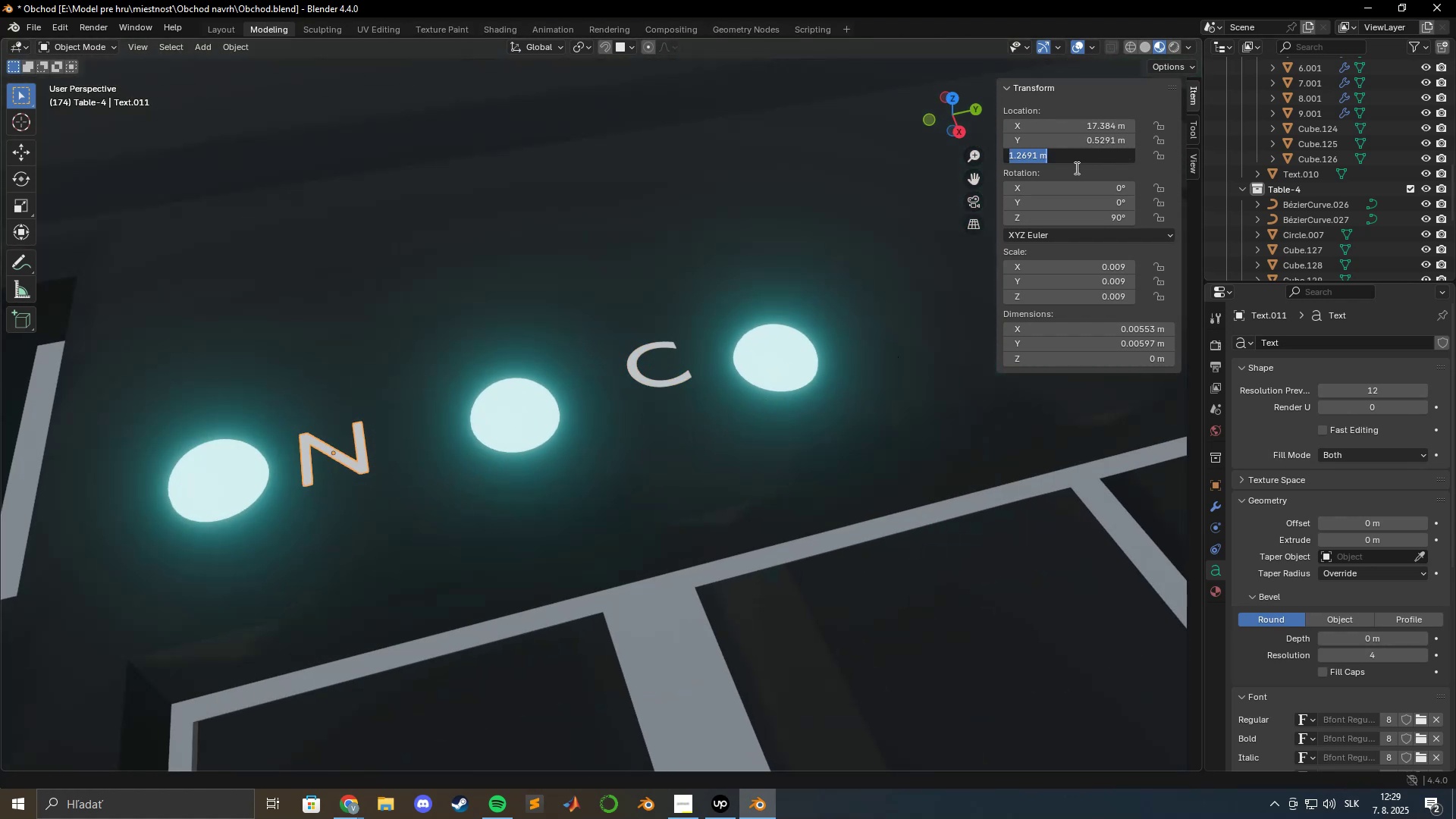 
key(Control+ControlLeft)
 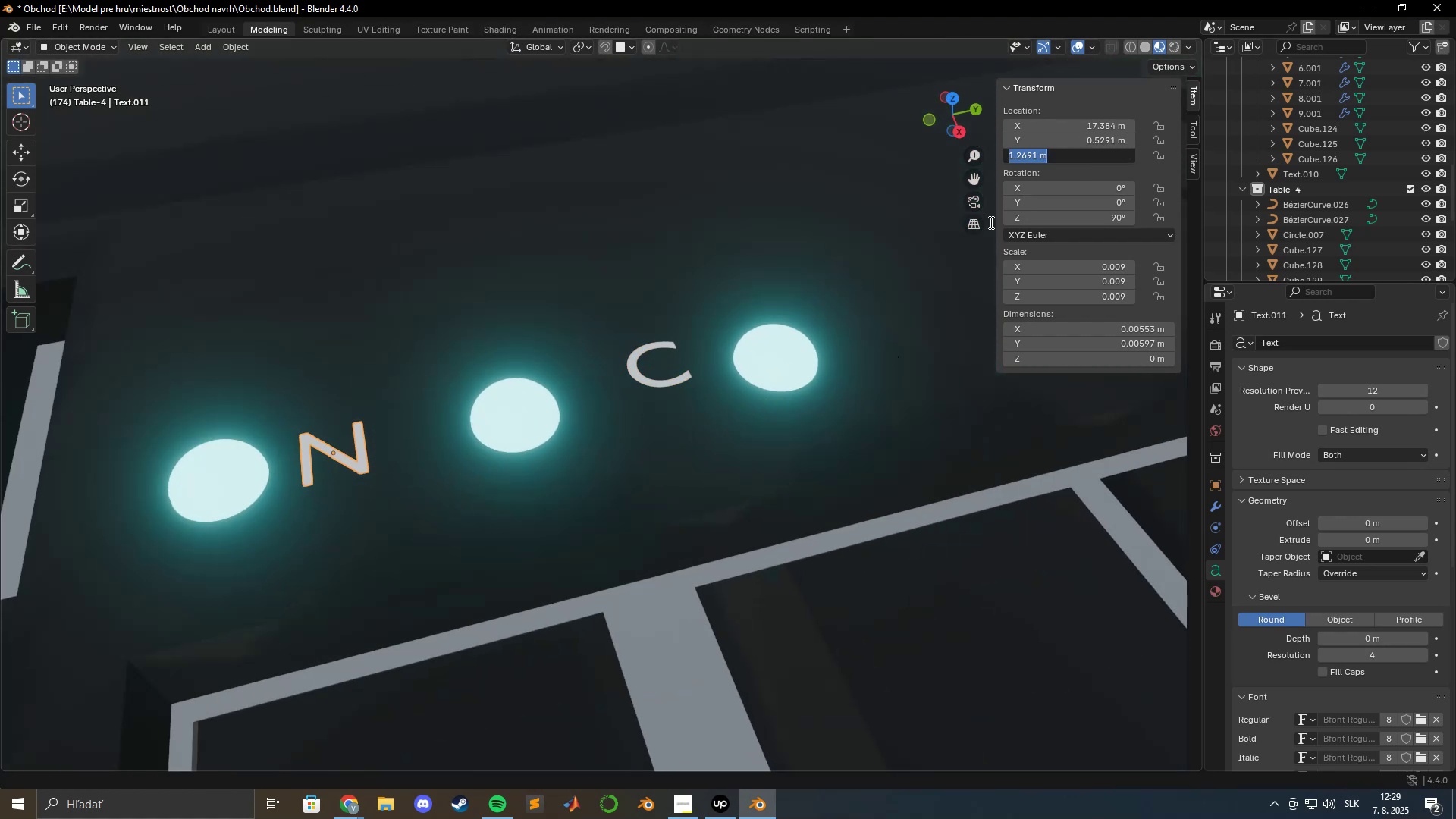 
key(Control+C)
 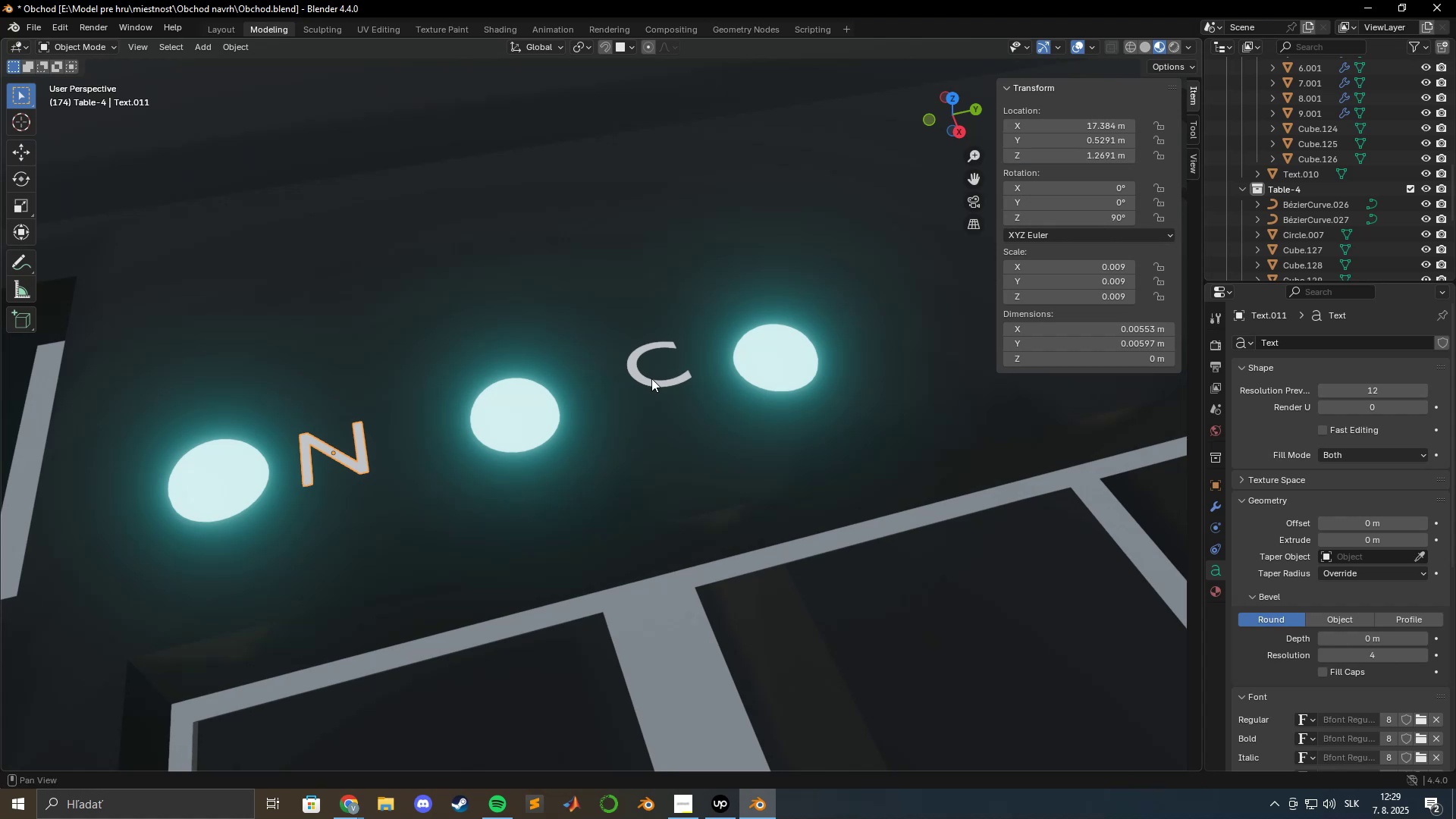 
double_click([651, 381])
 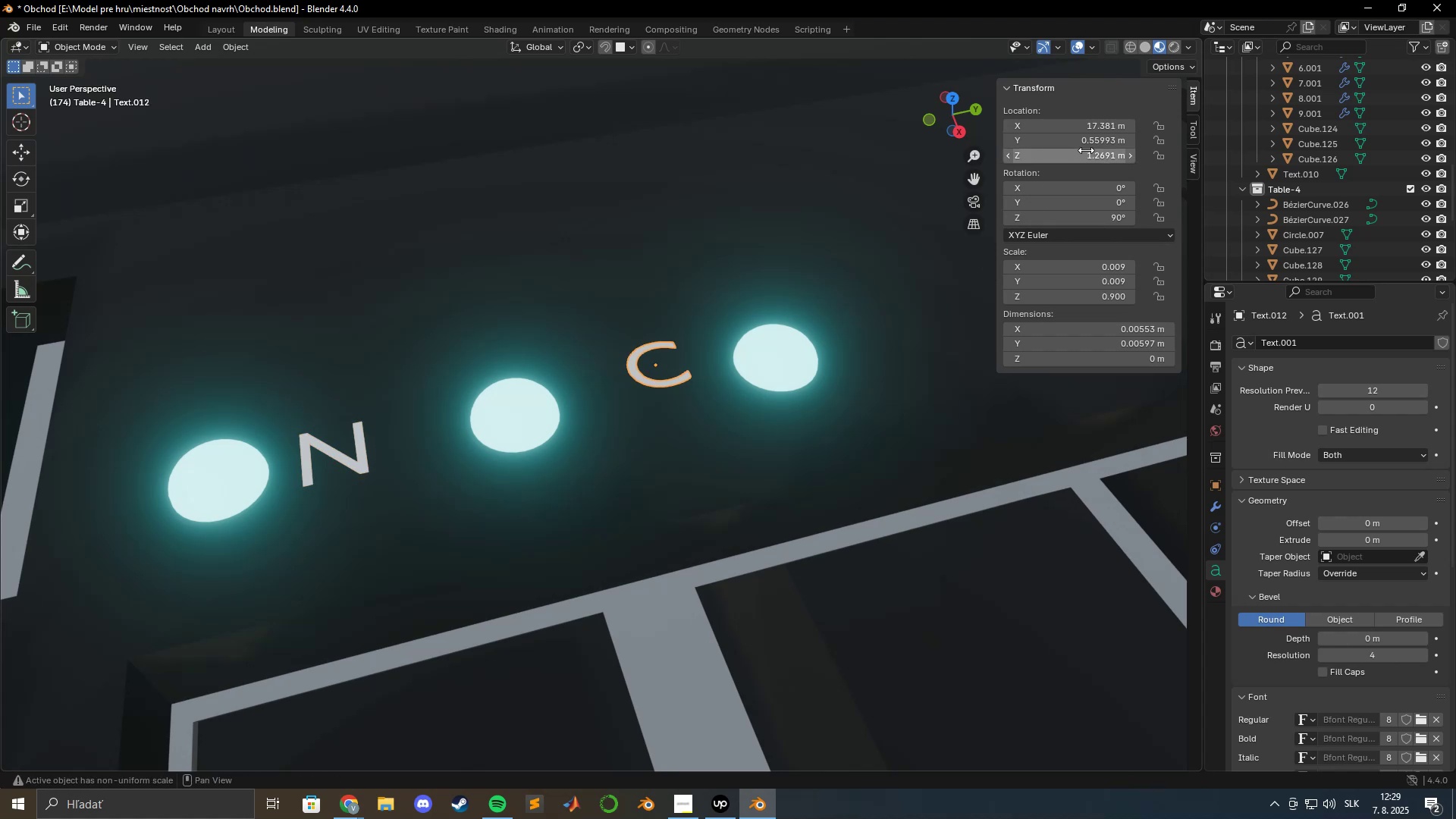 
left_click([1087, 159])
 